 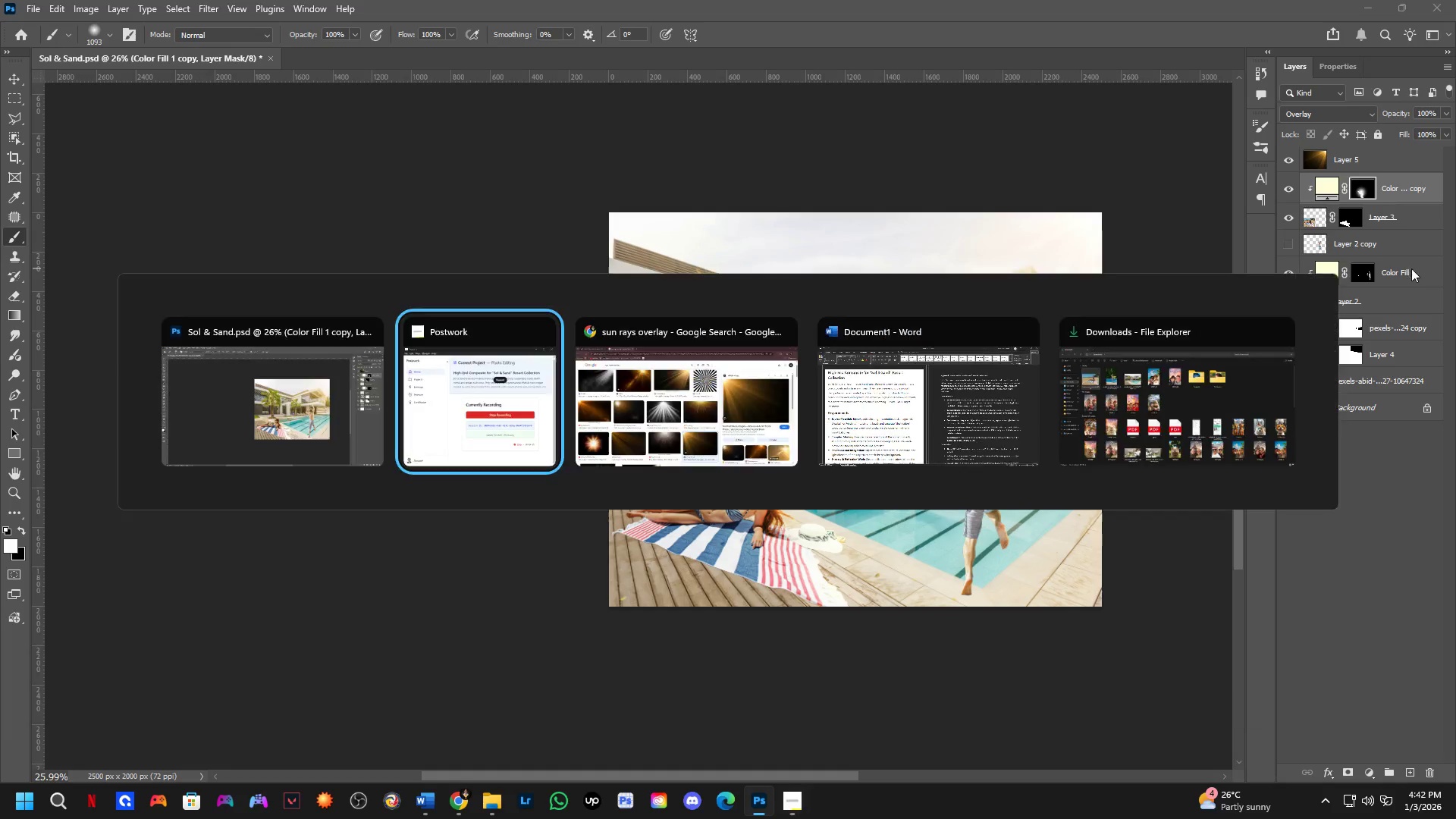 
key(Alt+Tab)
 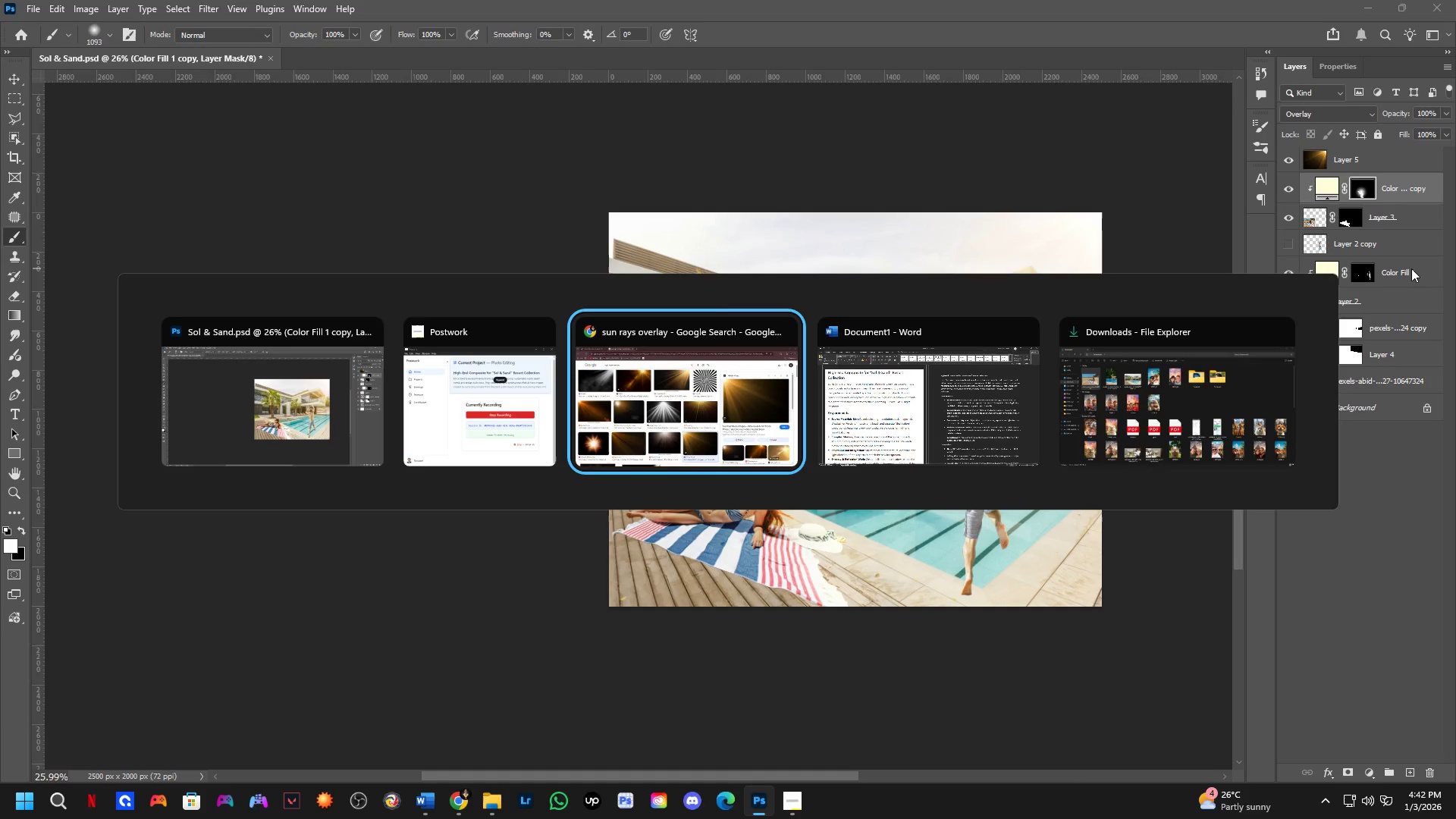 
key(Alt+Tab)
 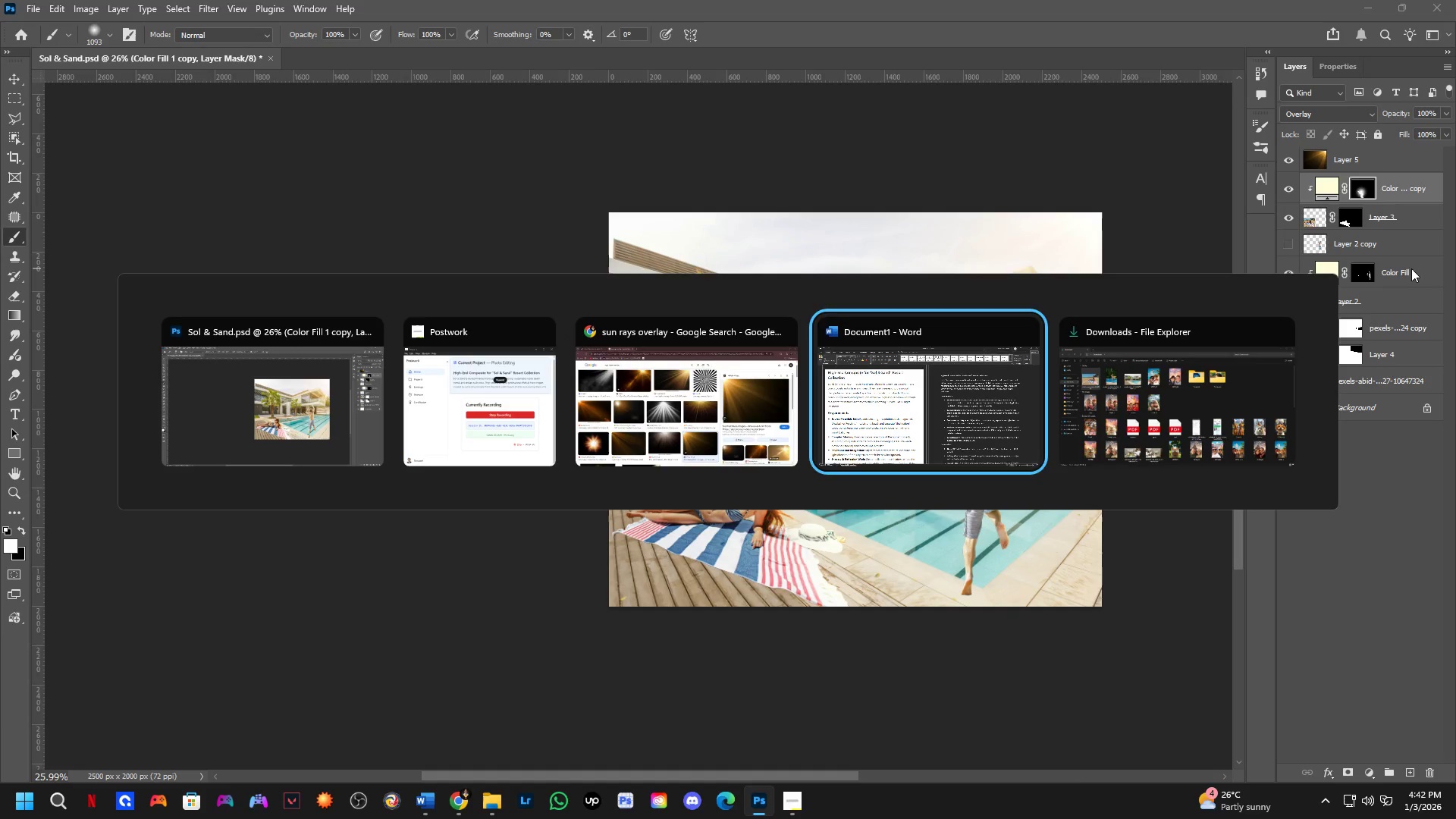 
key(Alt+Tab)
 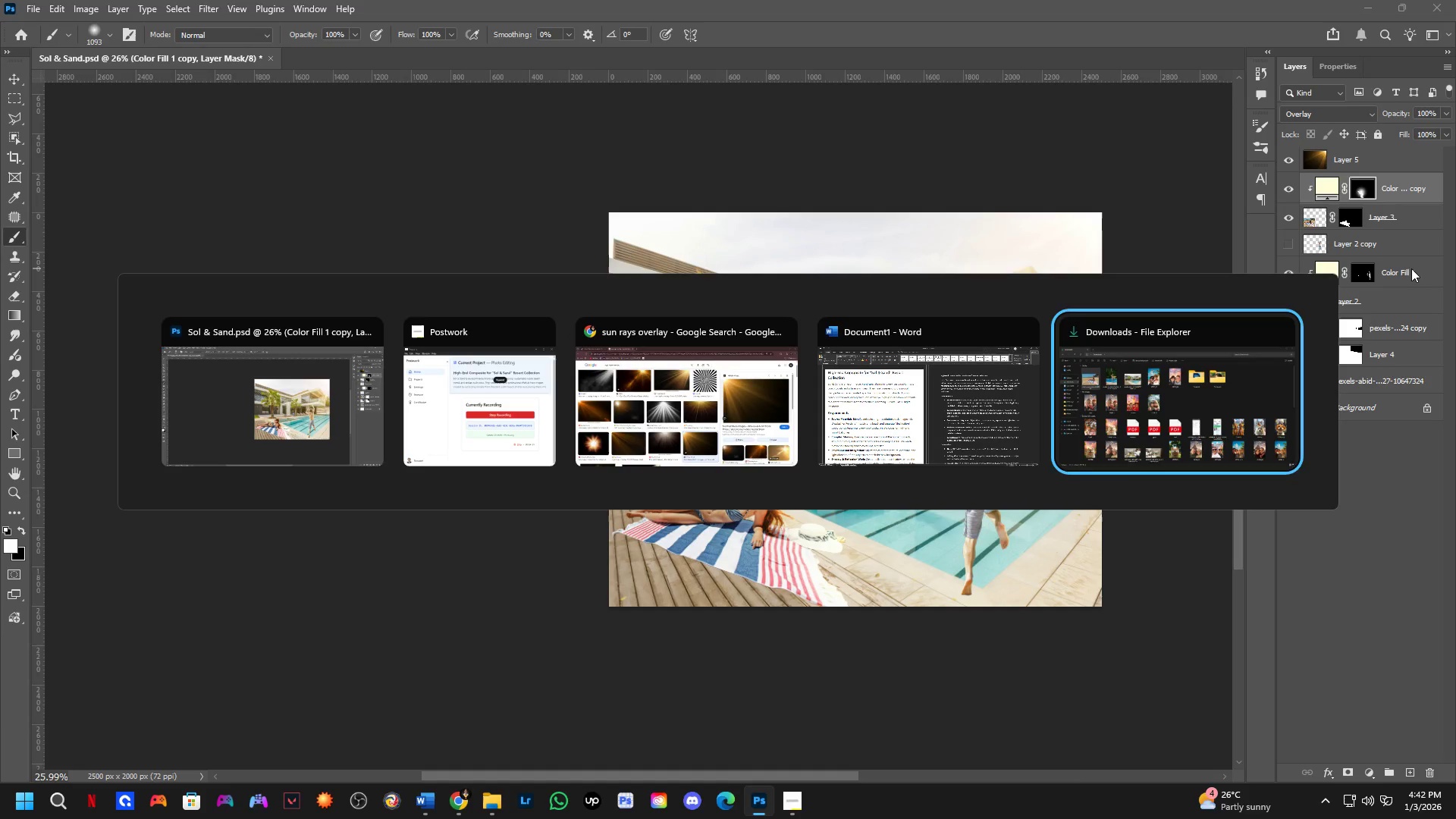 
key(Alt+Tab)
 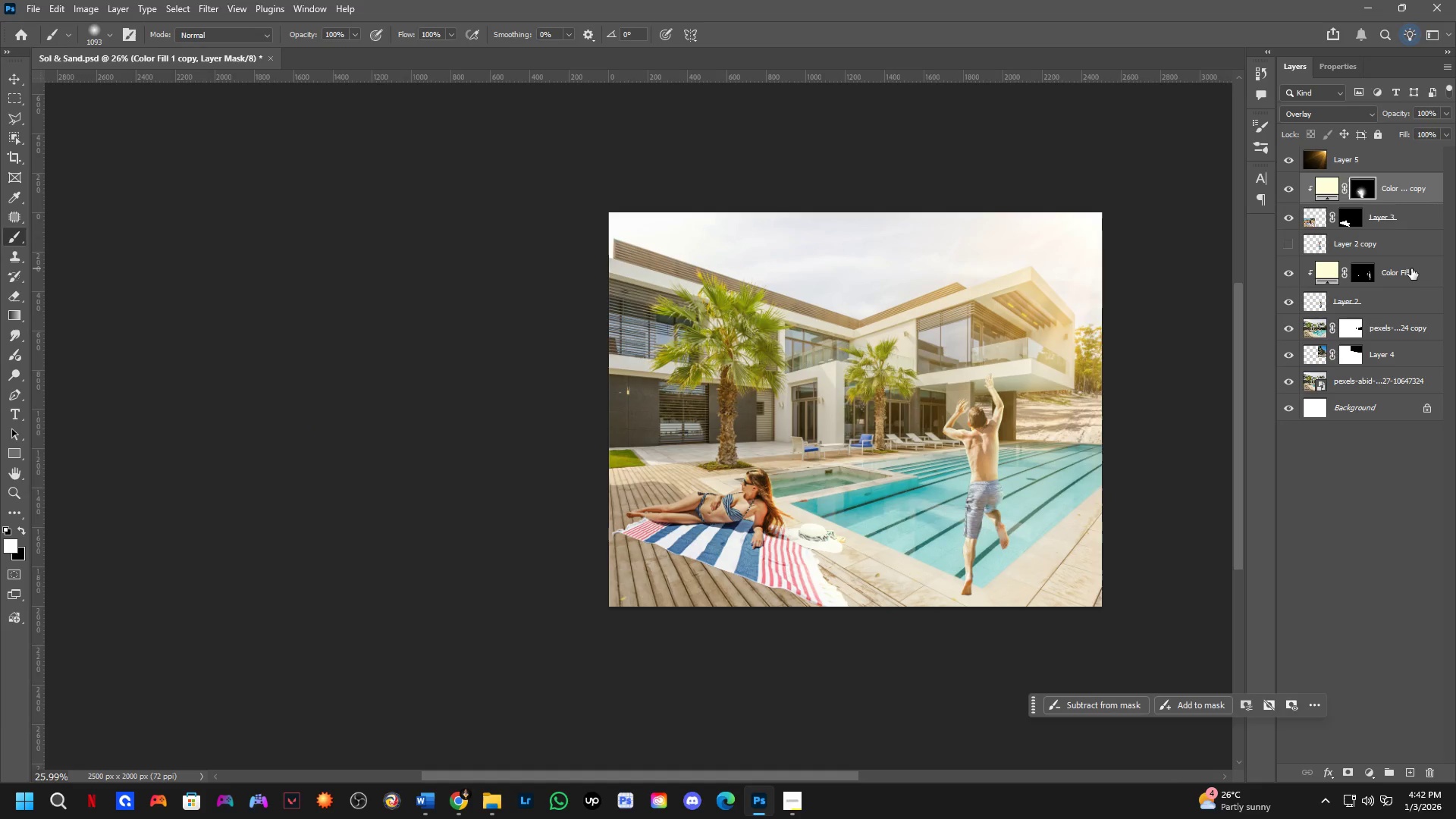 
wait(10.52)
 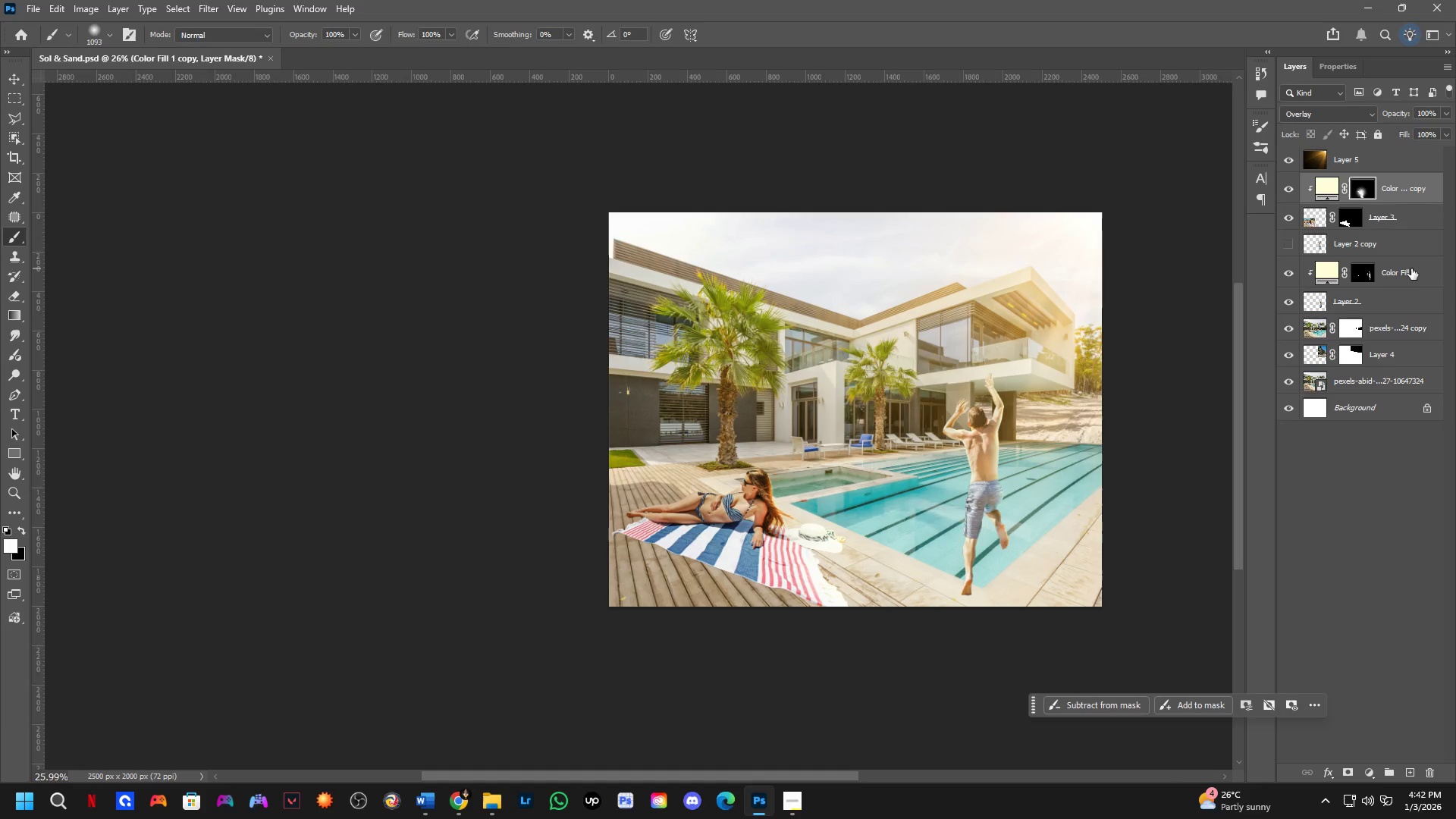 
scroll: coordinate [984, 445], scroll_direction: up, amount: 4.0
 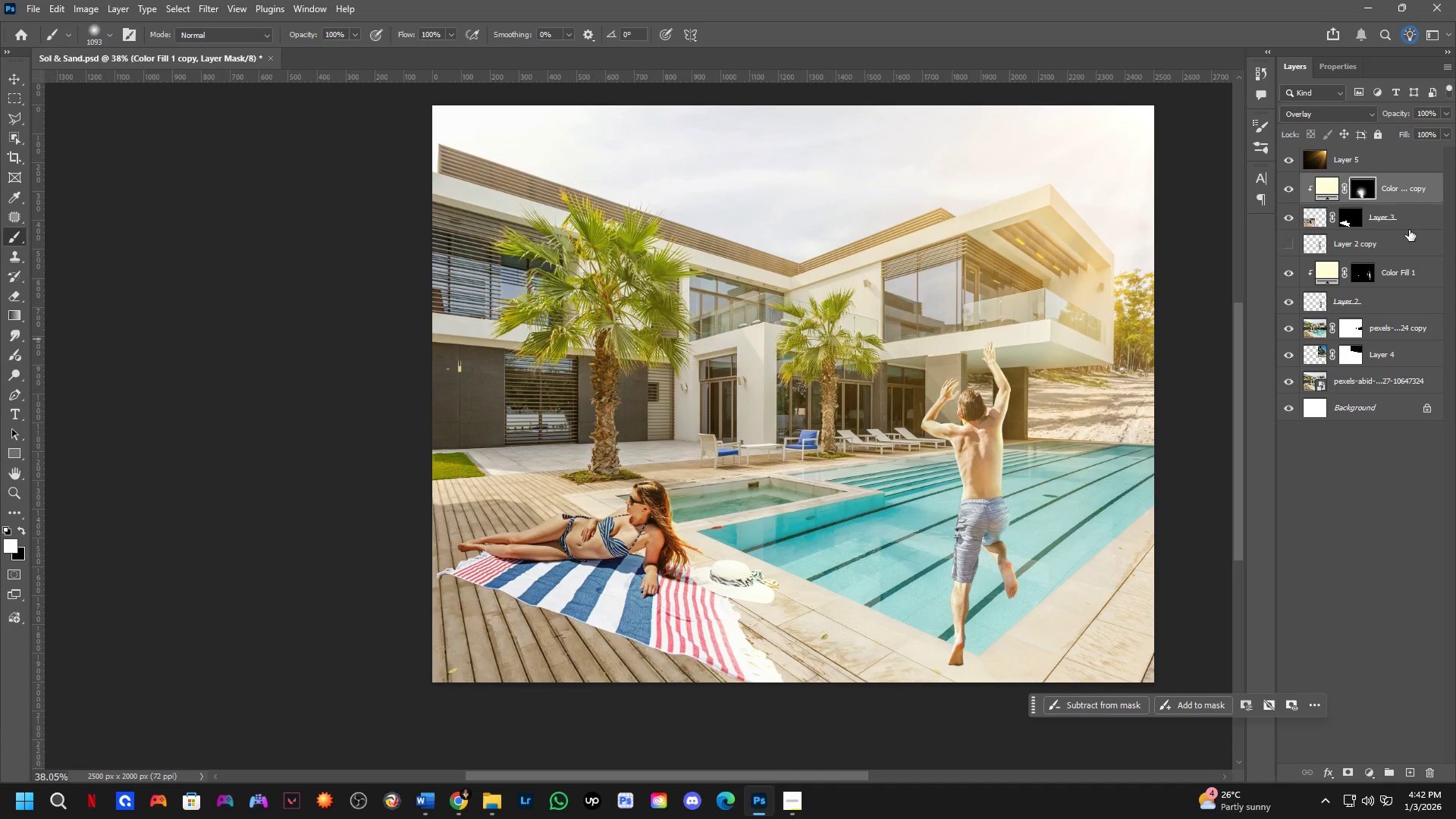 
double_click([1404, 244])
 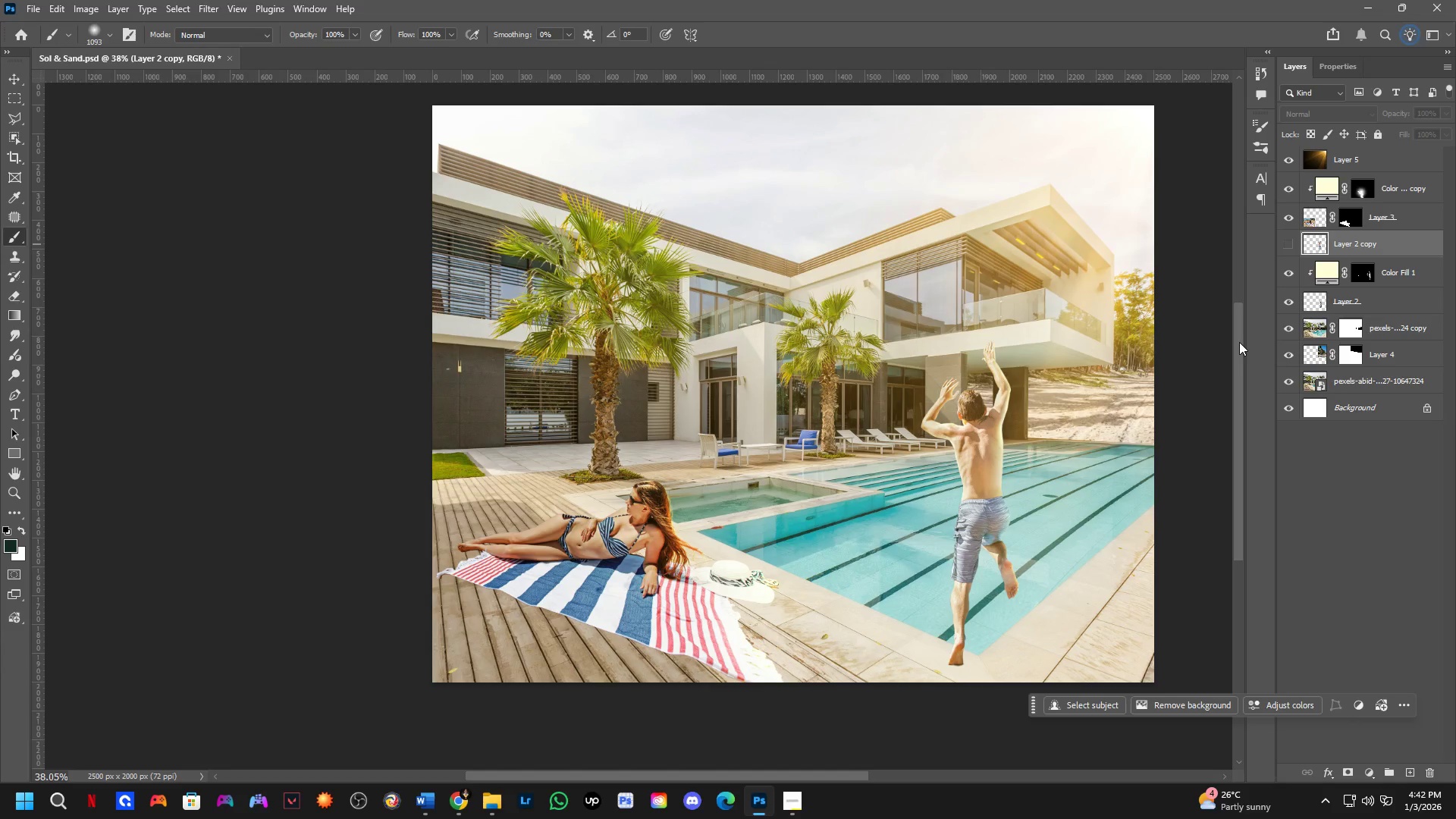 
wait(14.84)
 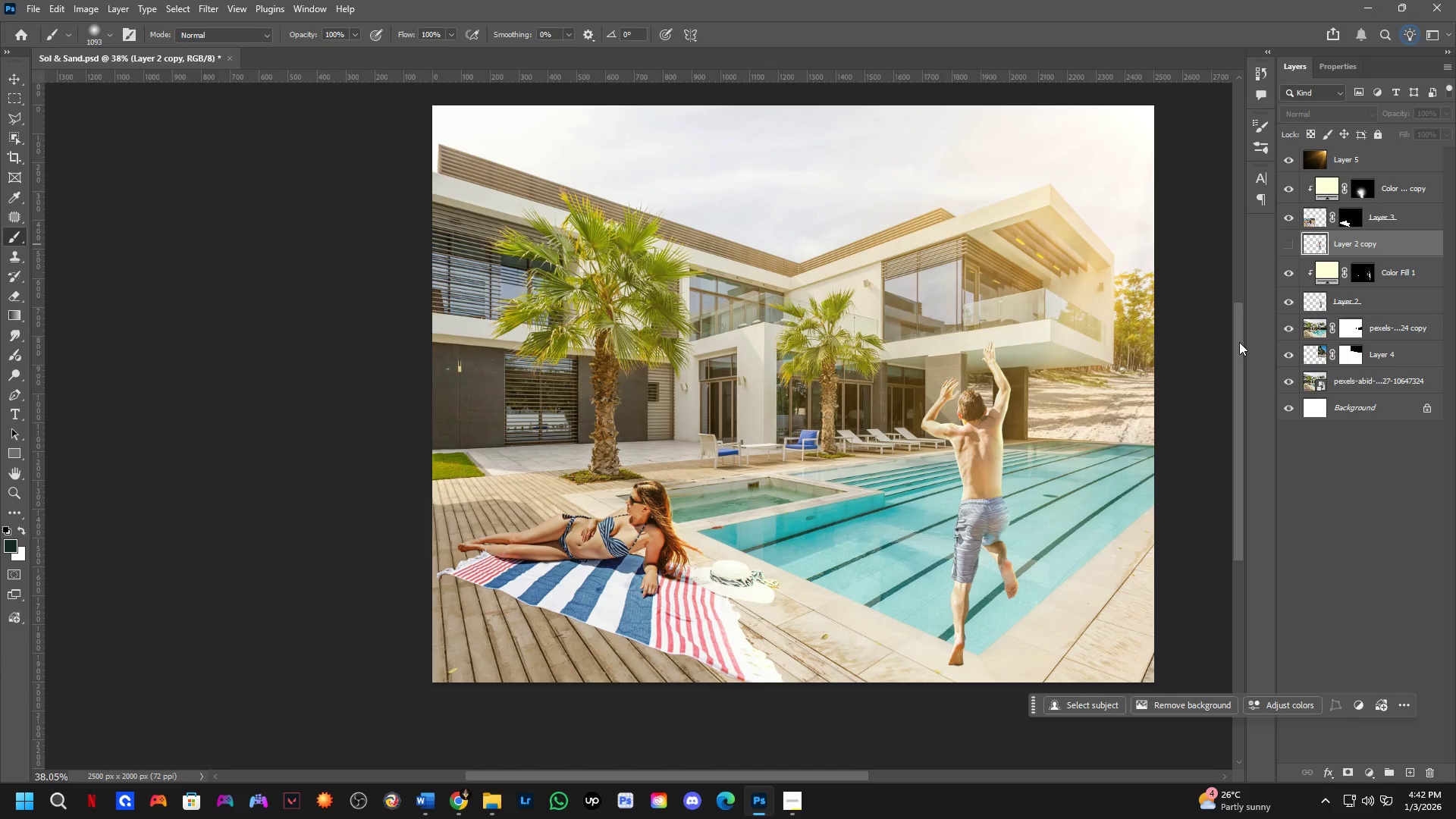 
scroll: coordinate [795, 413], scroll_direction: up, amount: 5.0
 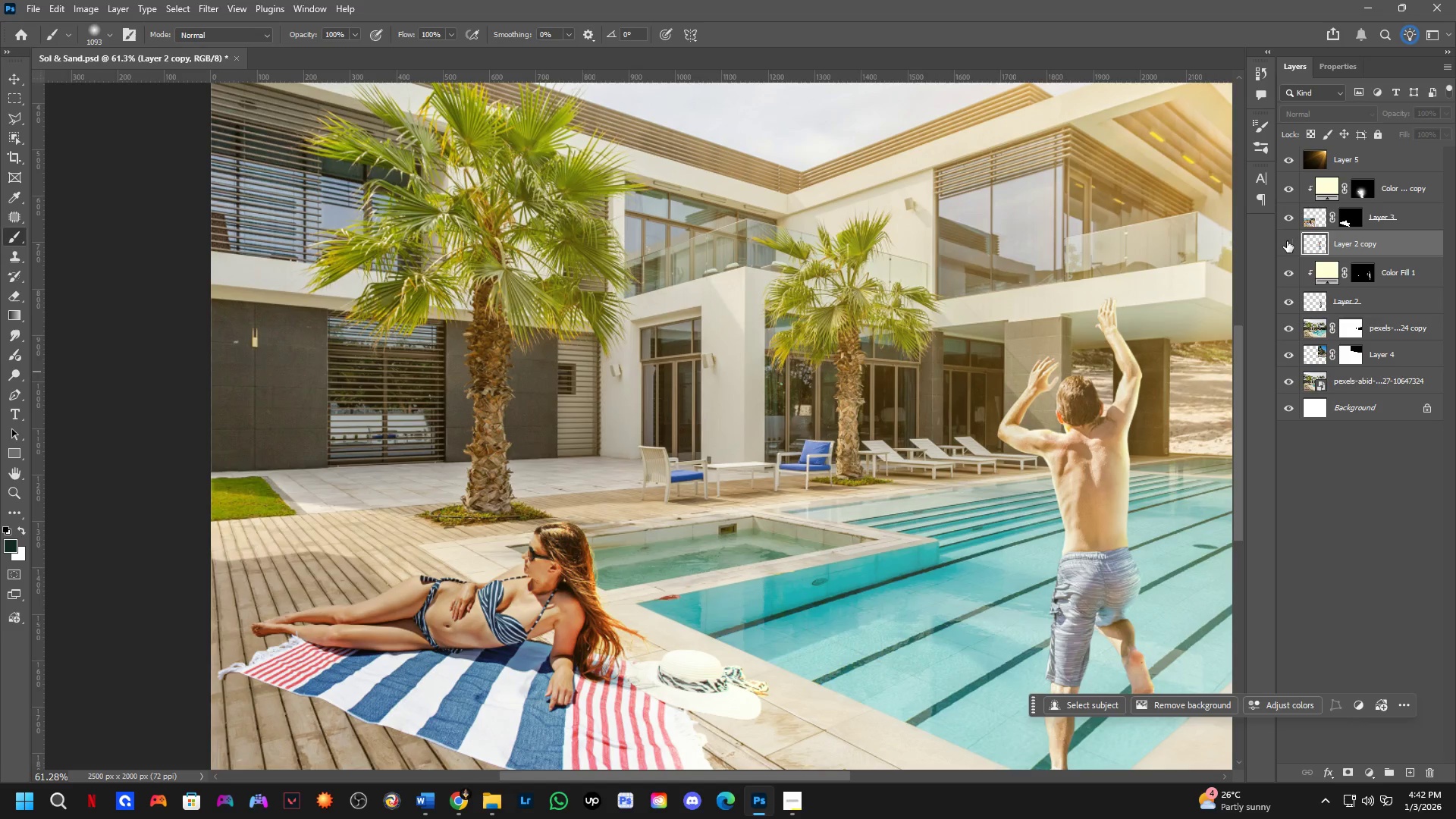 
left_click([1286, 241])
 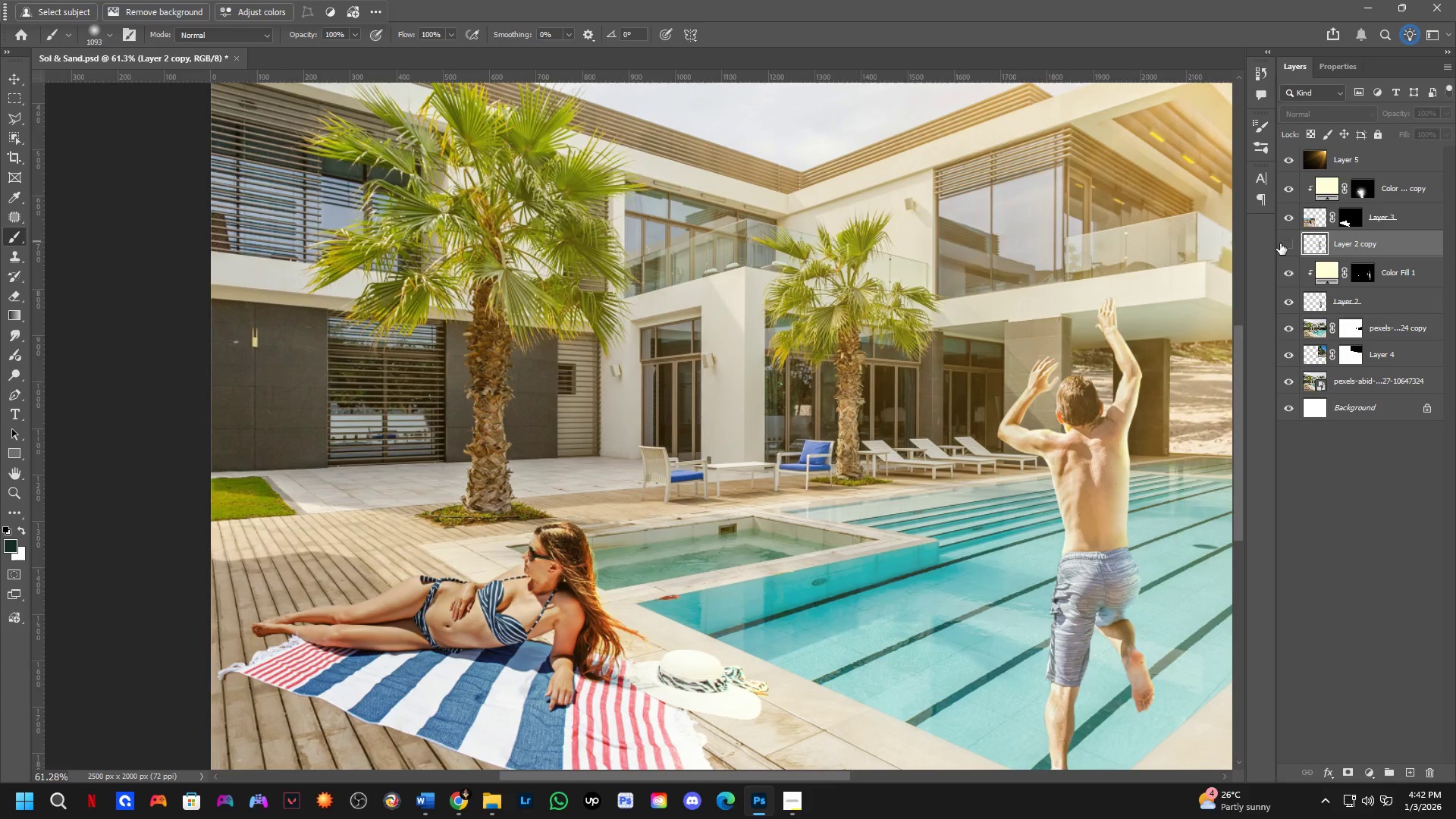 
hold_key(key=Space, duration=0.48)
 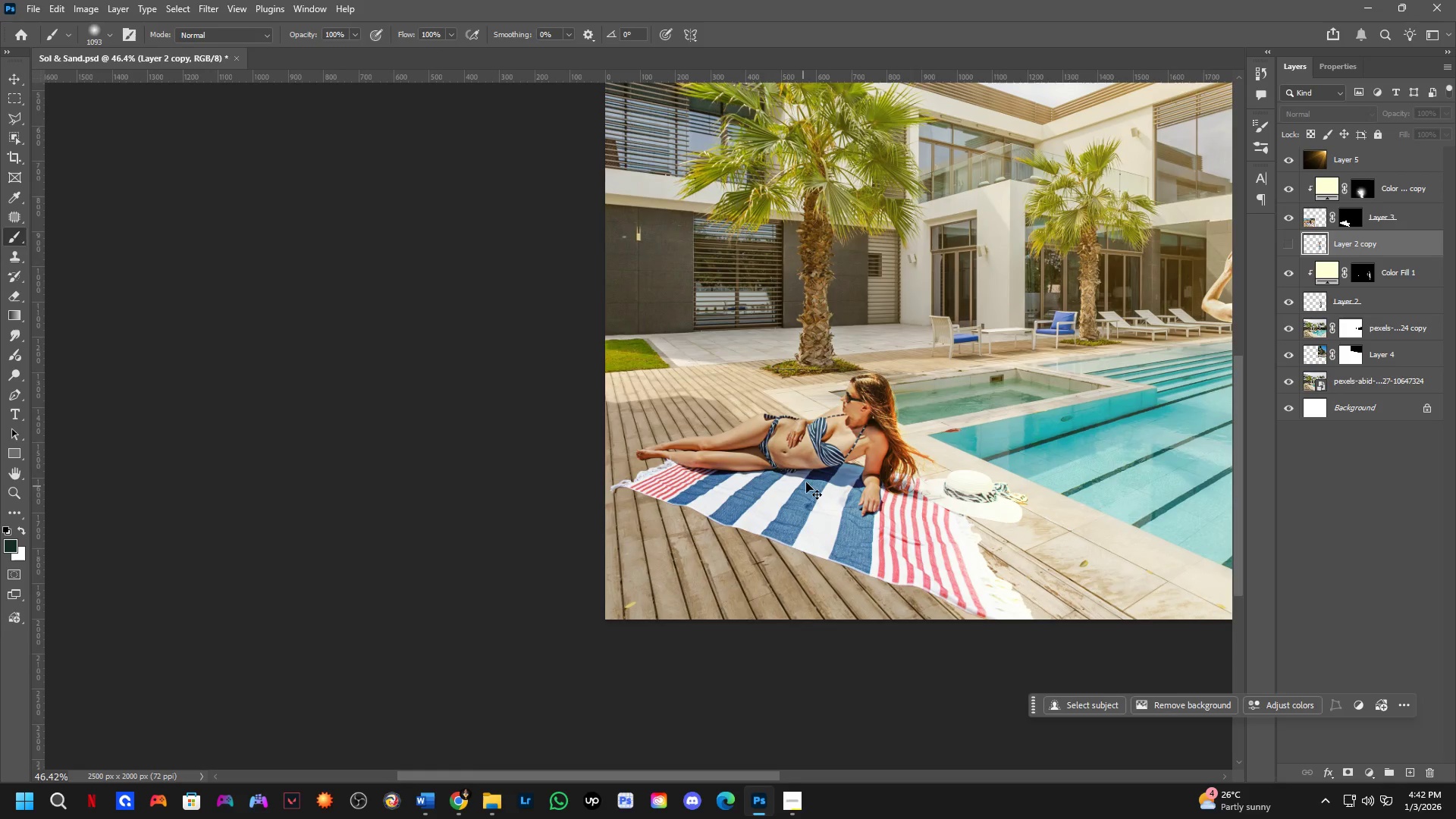 
left_click_drag(start_coordinate=[948, 450], to_coordinate=[999, 421])
 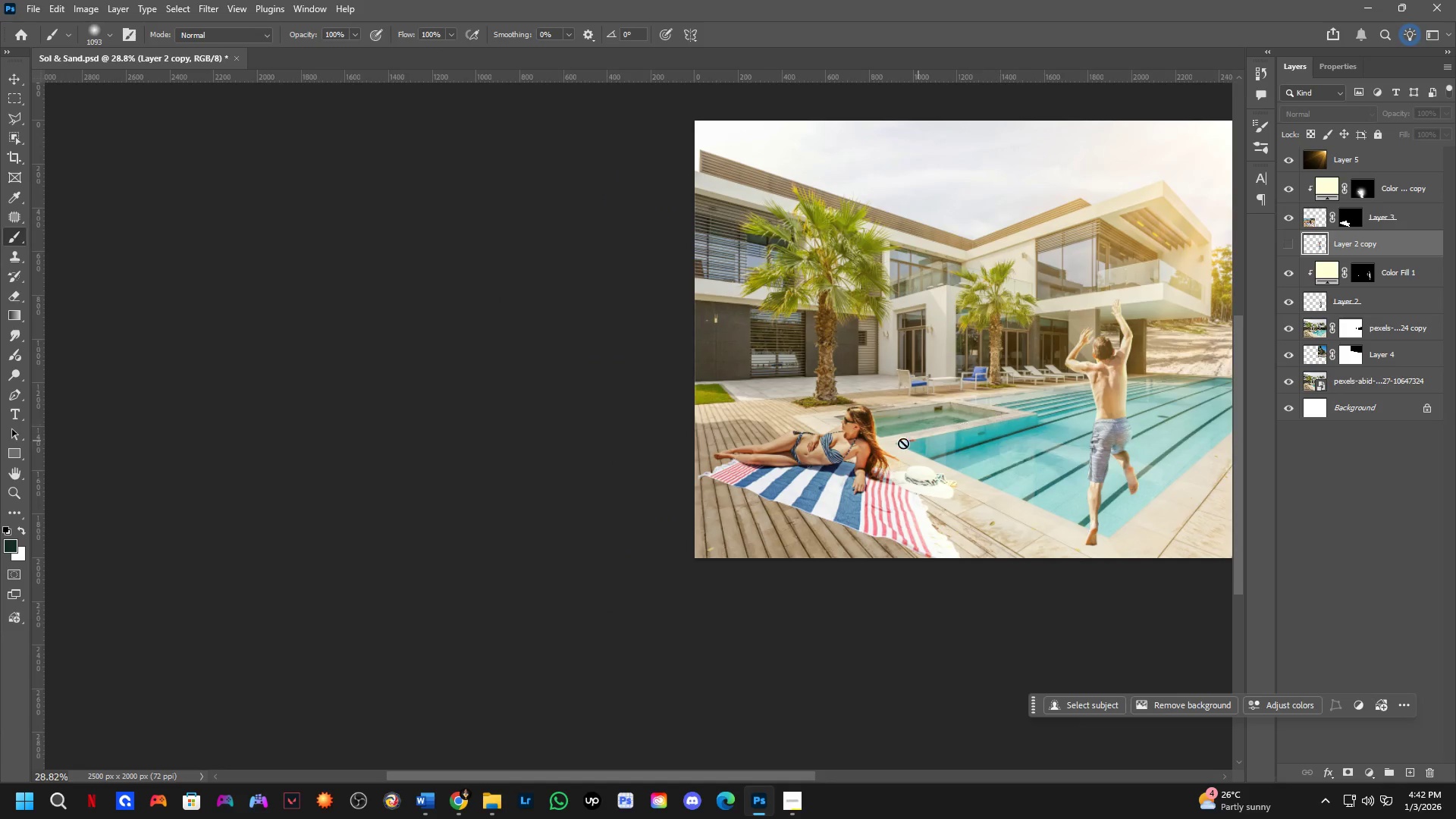 
scroll: coordinate [996, 391], scroll_direction: down, amount: 12.0
 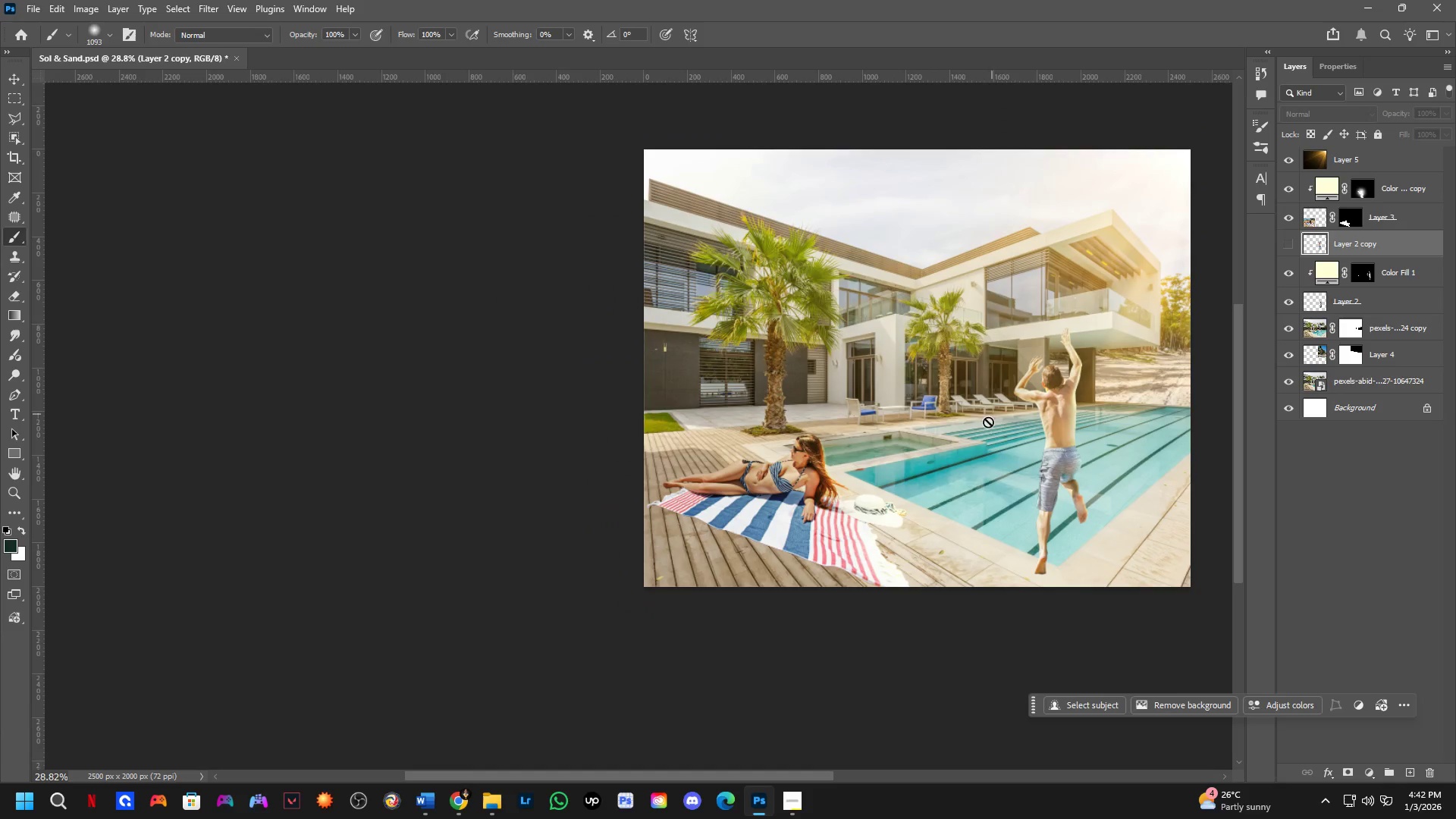 
hold_key(key=ControlLeft, duration=0.59)
left_click([809, 477])
 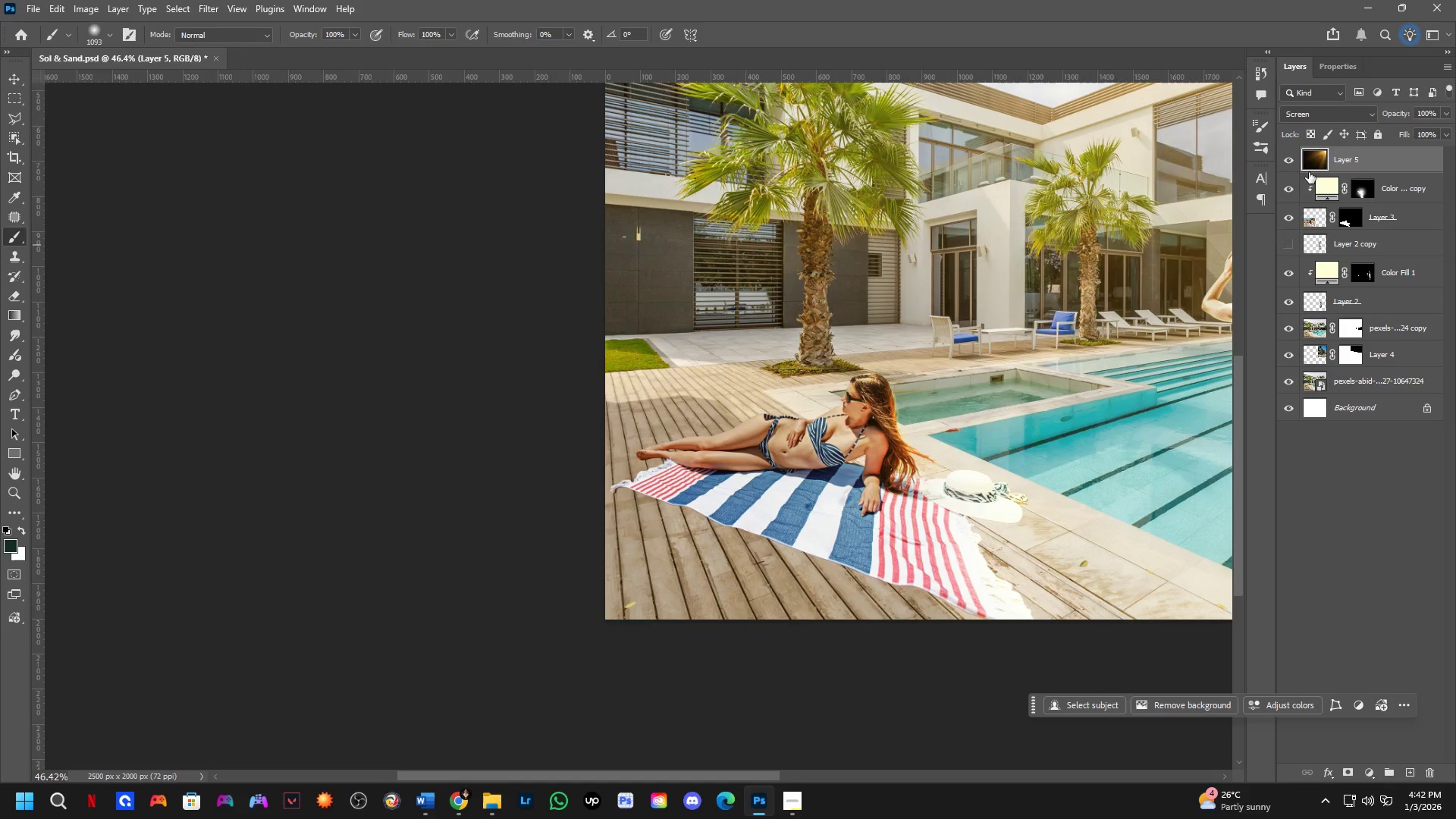 
scroll: coordinate [800, 469], scroll_direction: up, amount: 5.0
 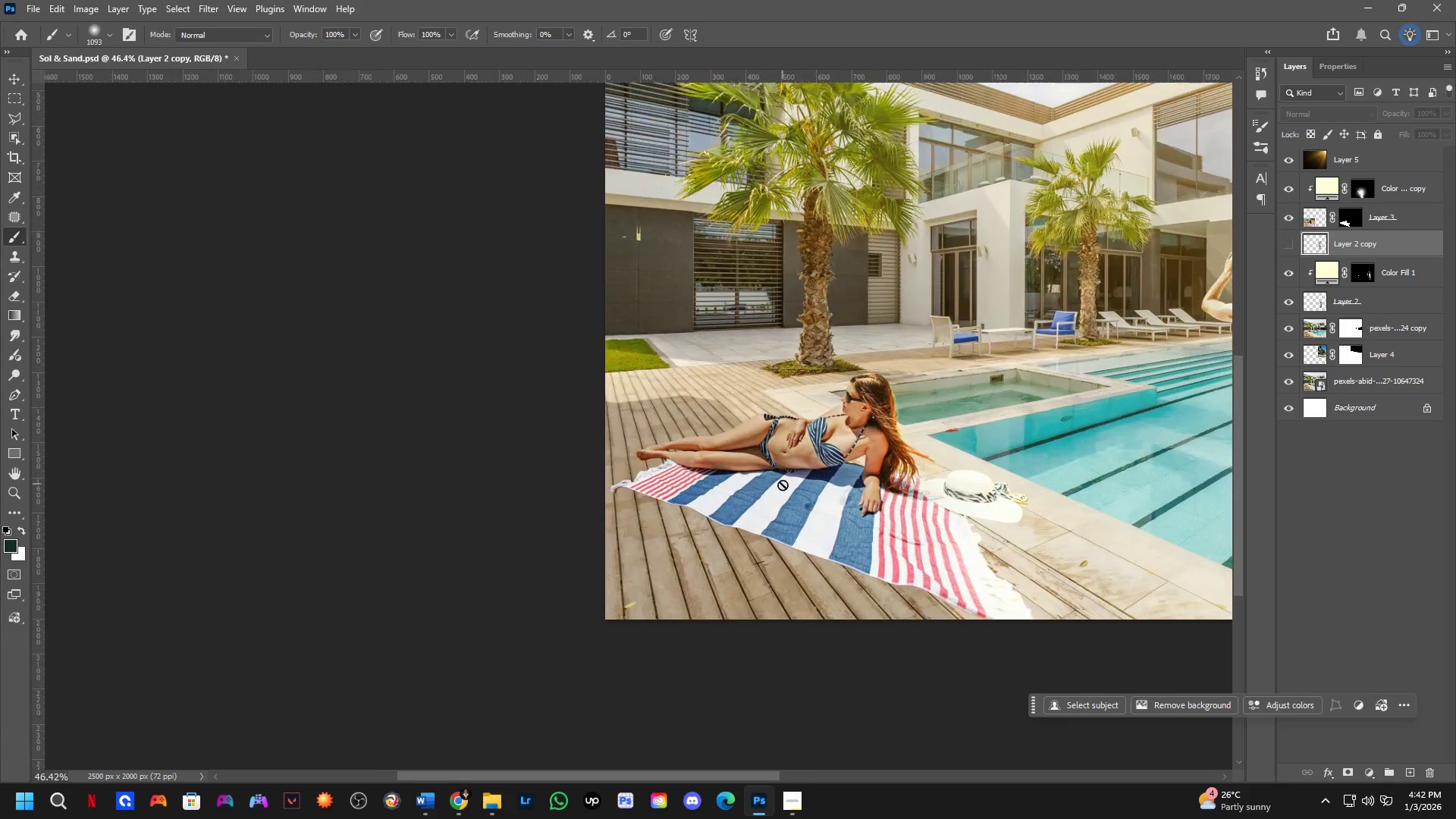 
left_click([1288, 158])
 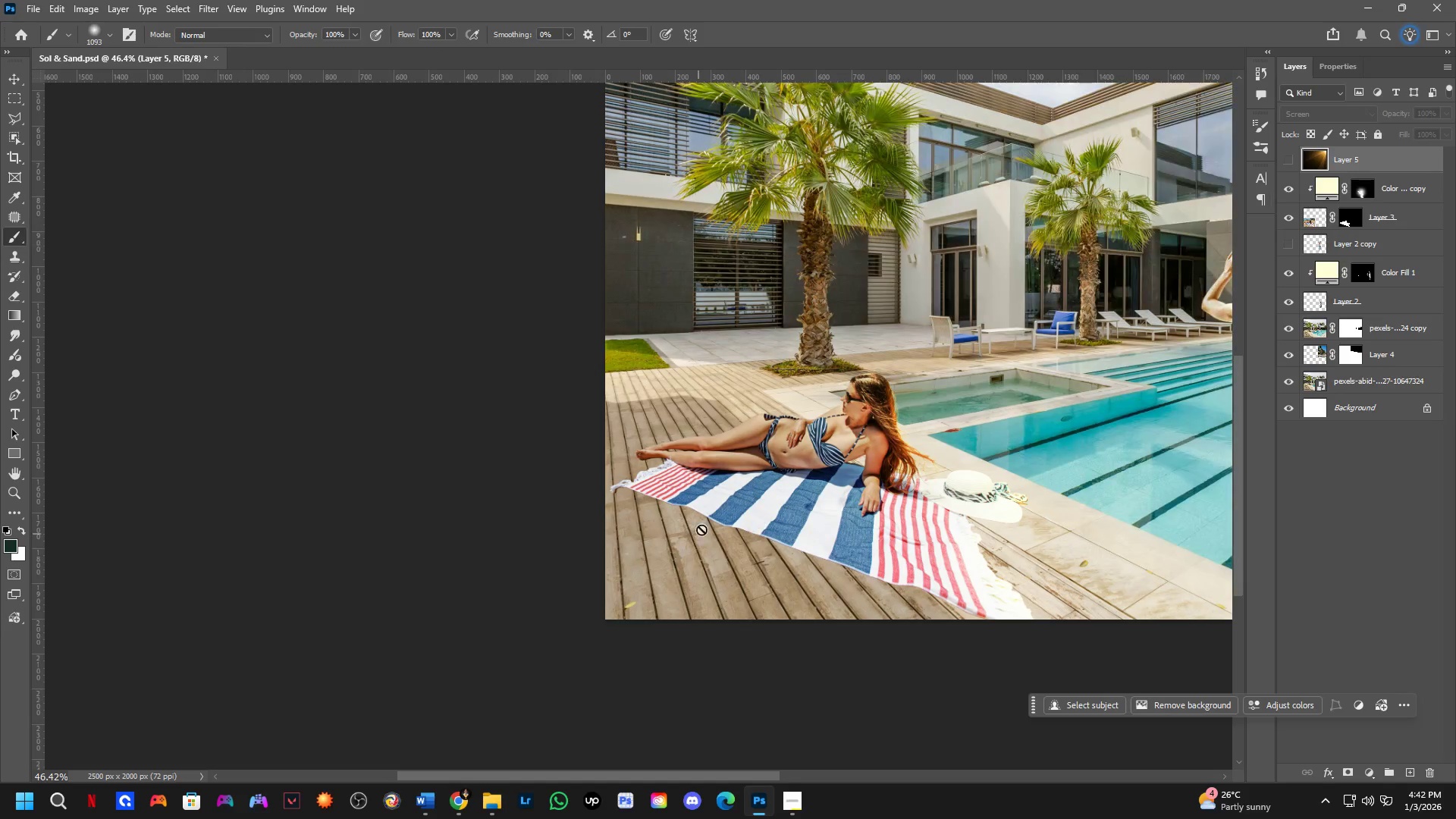 
hold_key(key=ControlLeft, duration=0.61)
left_click([801, 447])
 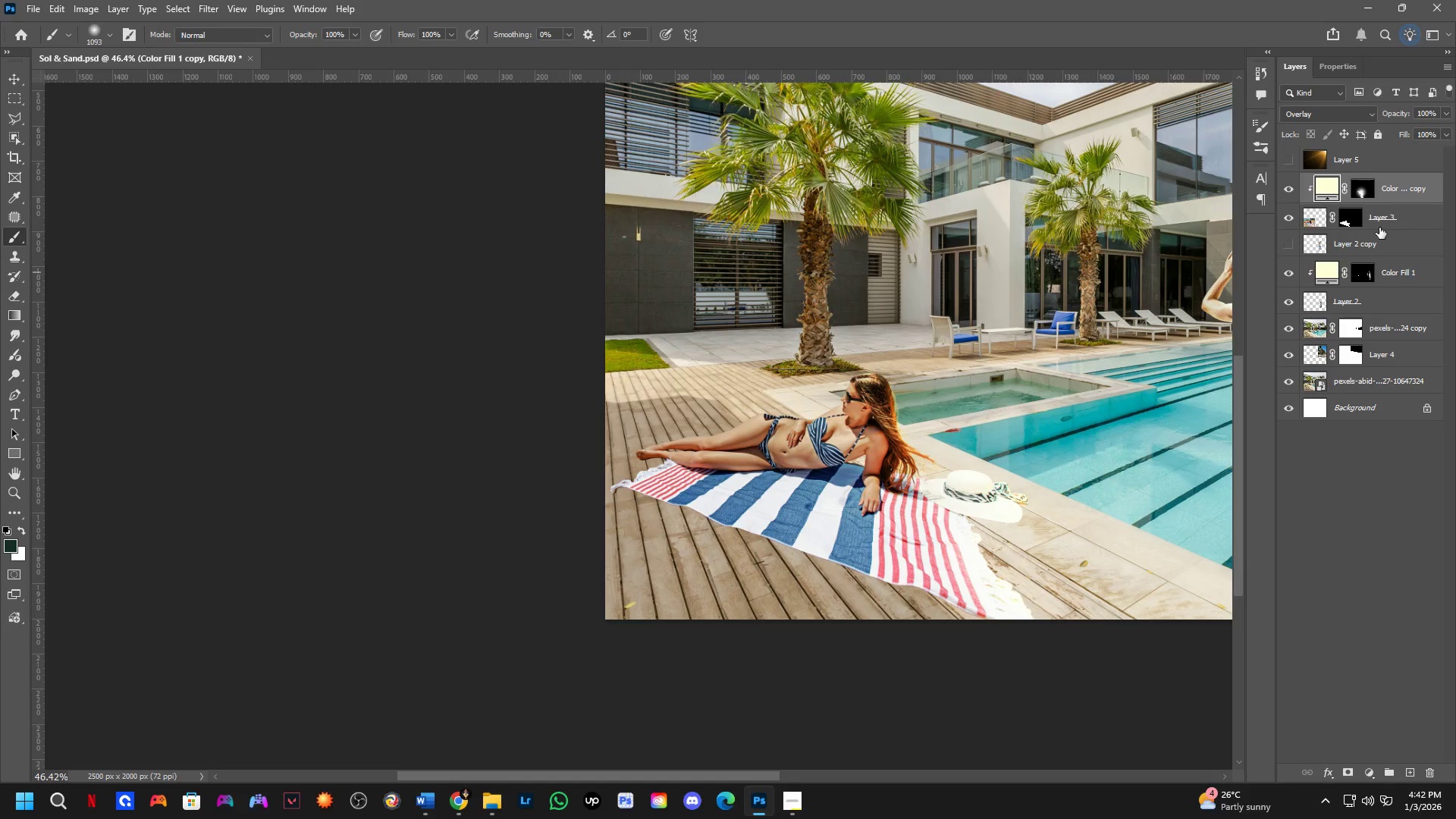 
left_click([1388, 237])
 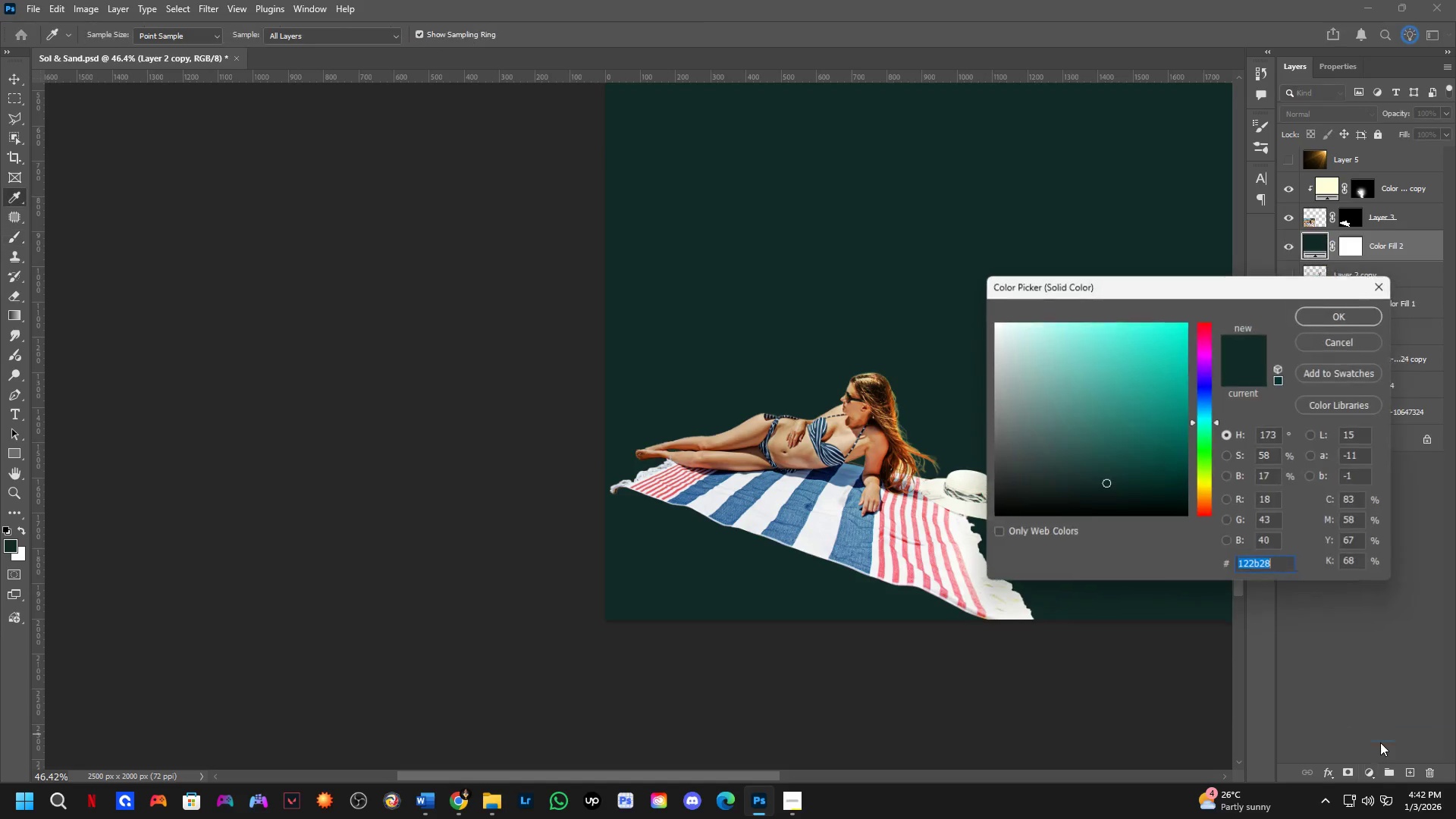 
left_click_drag(start_coordinate=[1103, 463], to_coordinate=[862, 617])
 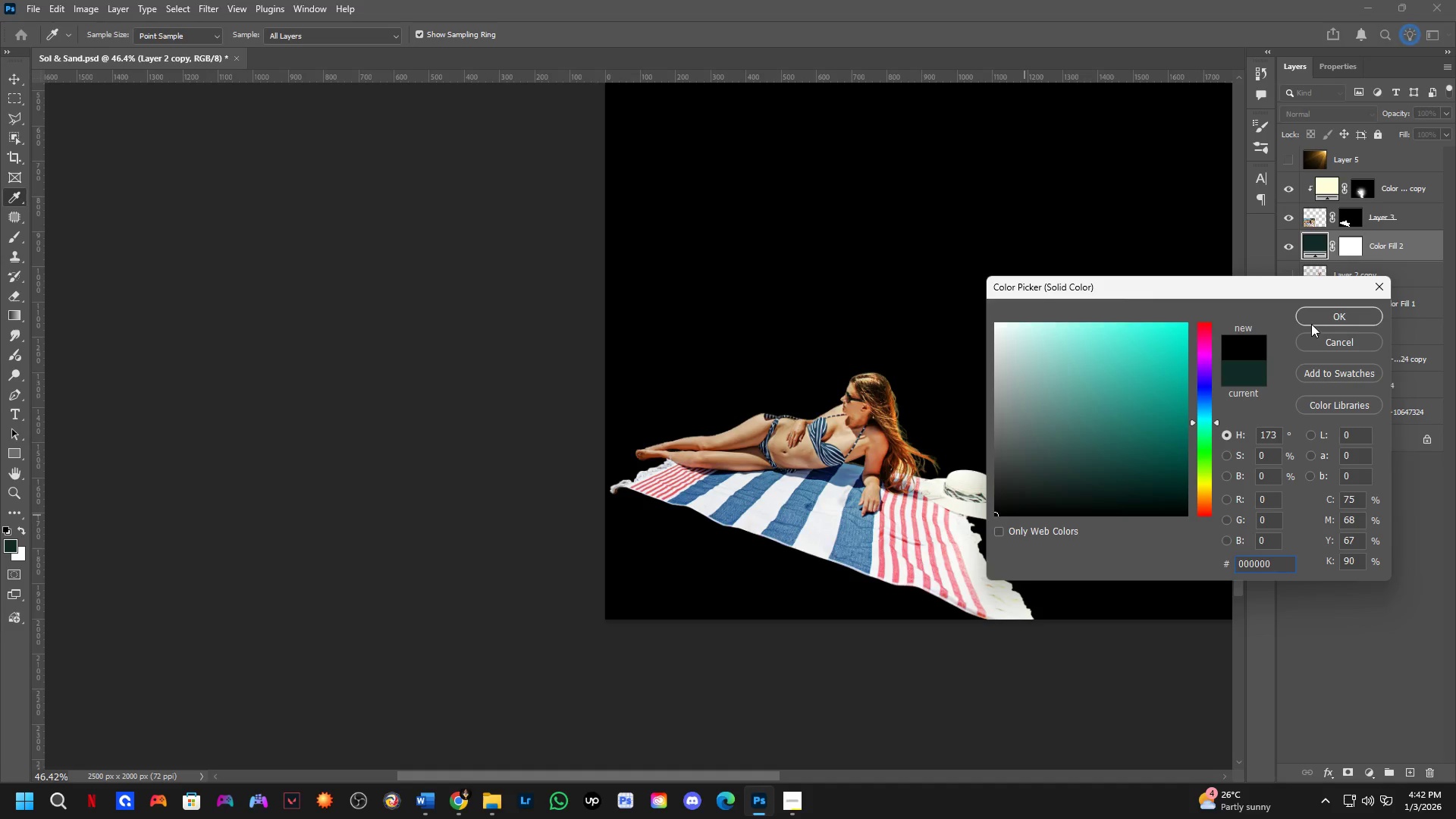 
left_click([1316, 320])
 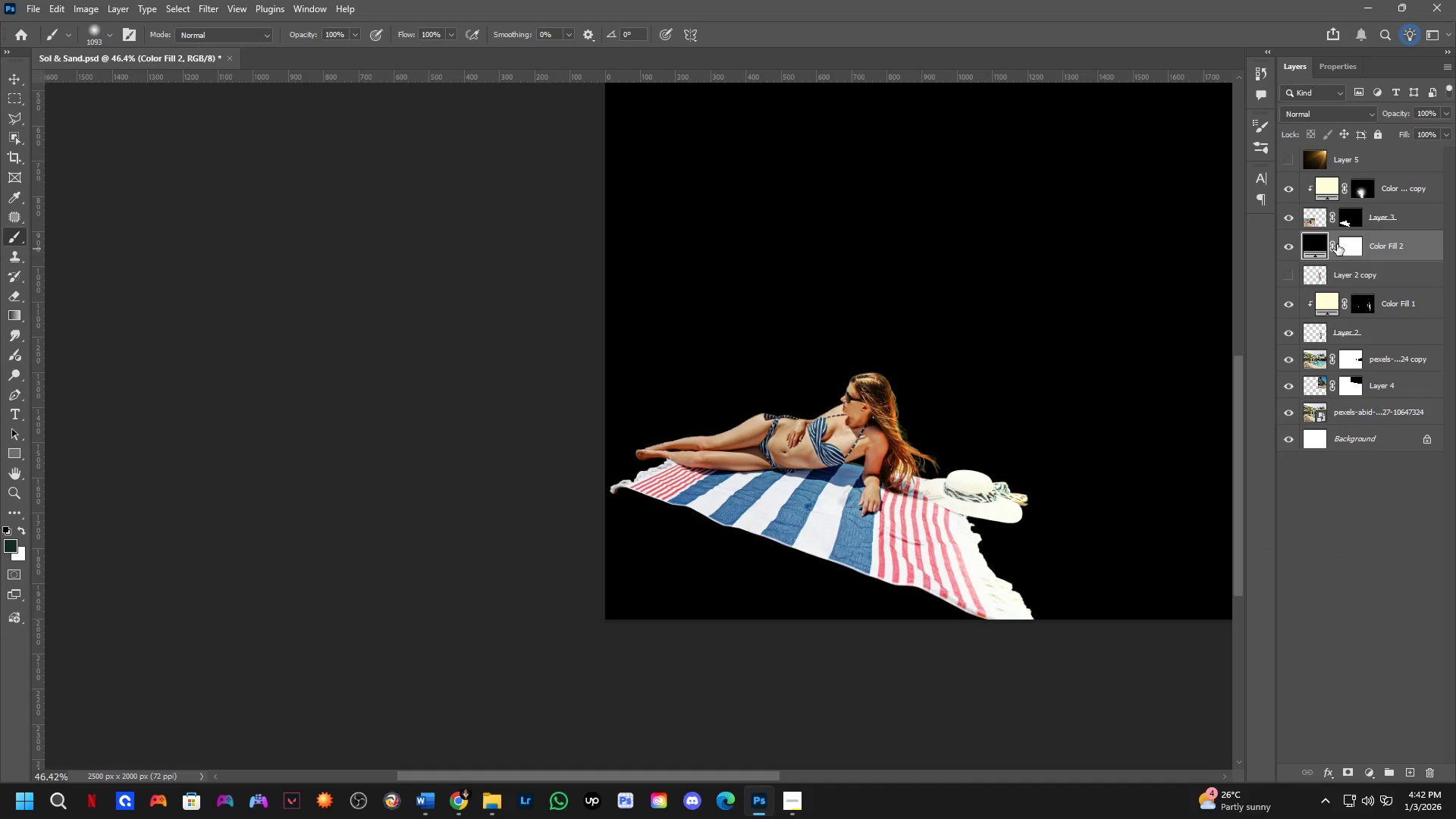 
left_click([1341, 243])
 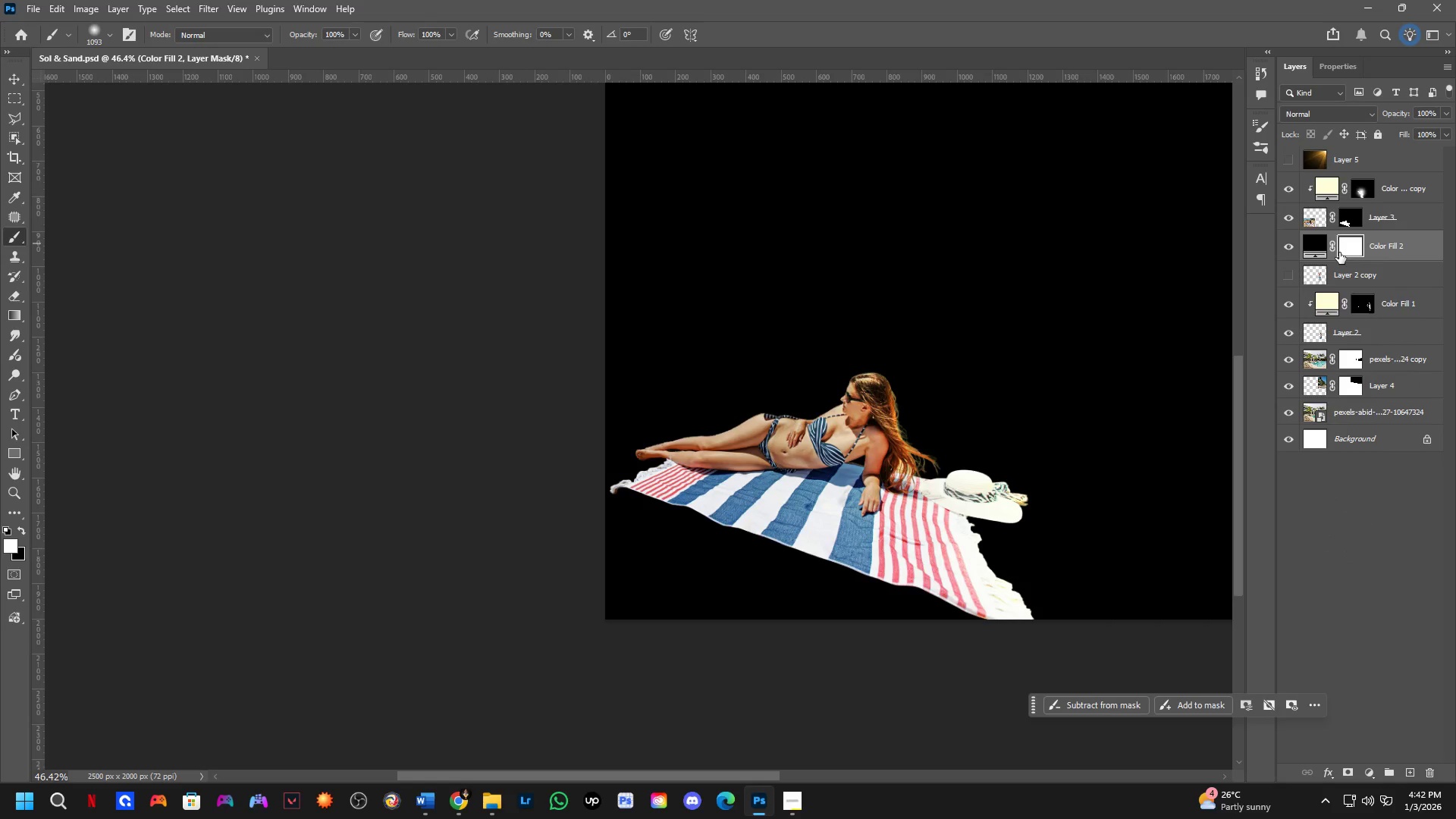 
key(Control+ControlLeft)
 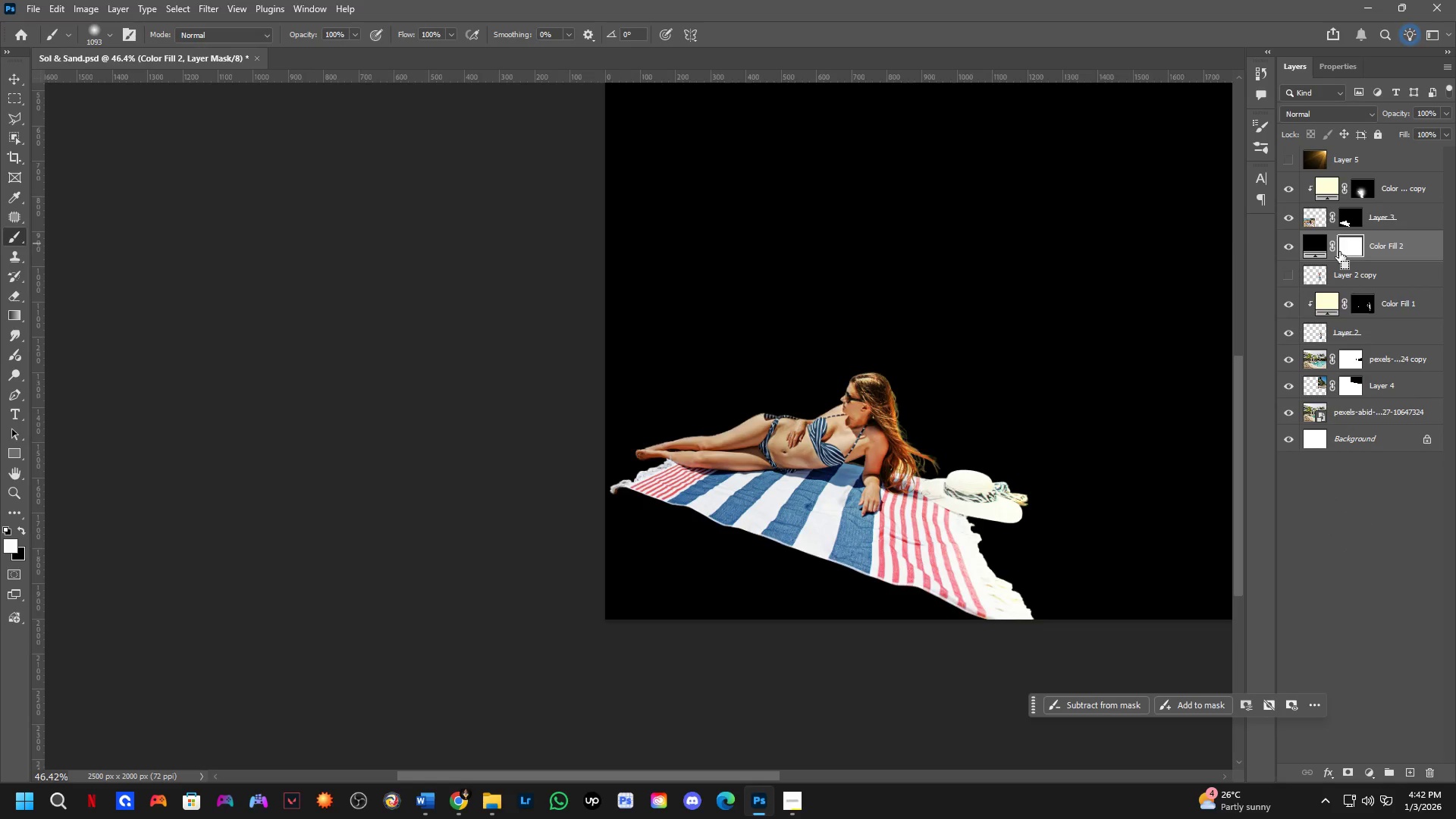 
key(Control+I)
 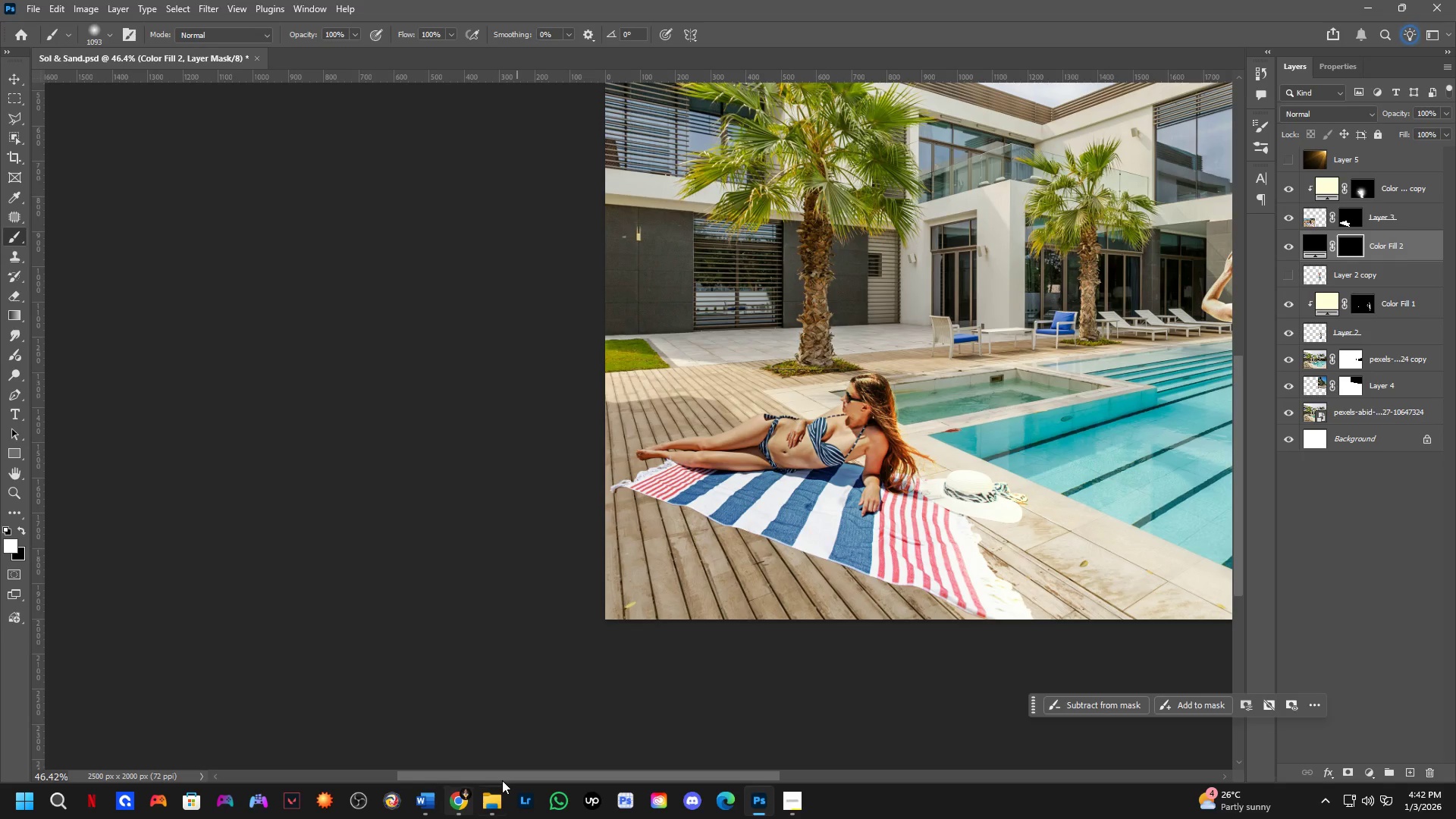 
hold_key(key=AltLeft, duration=0.56)
 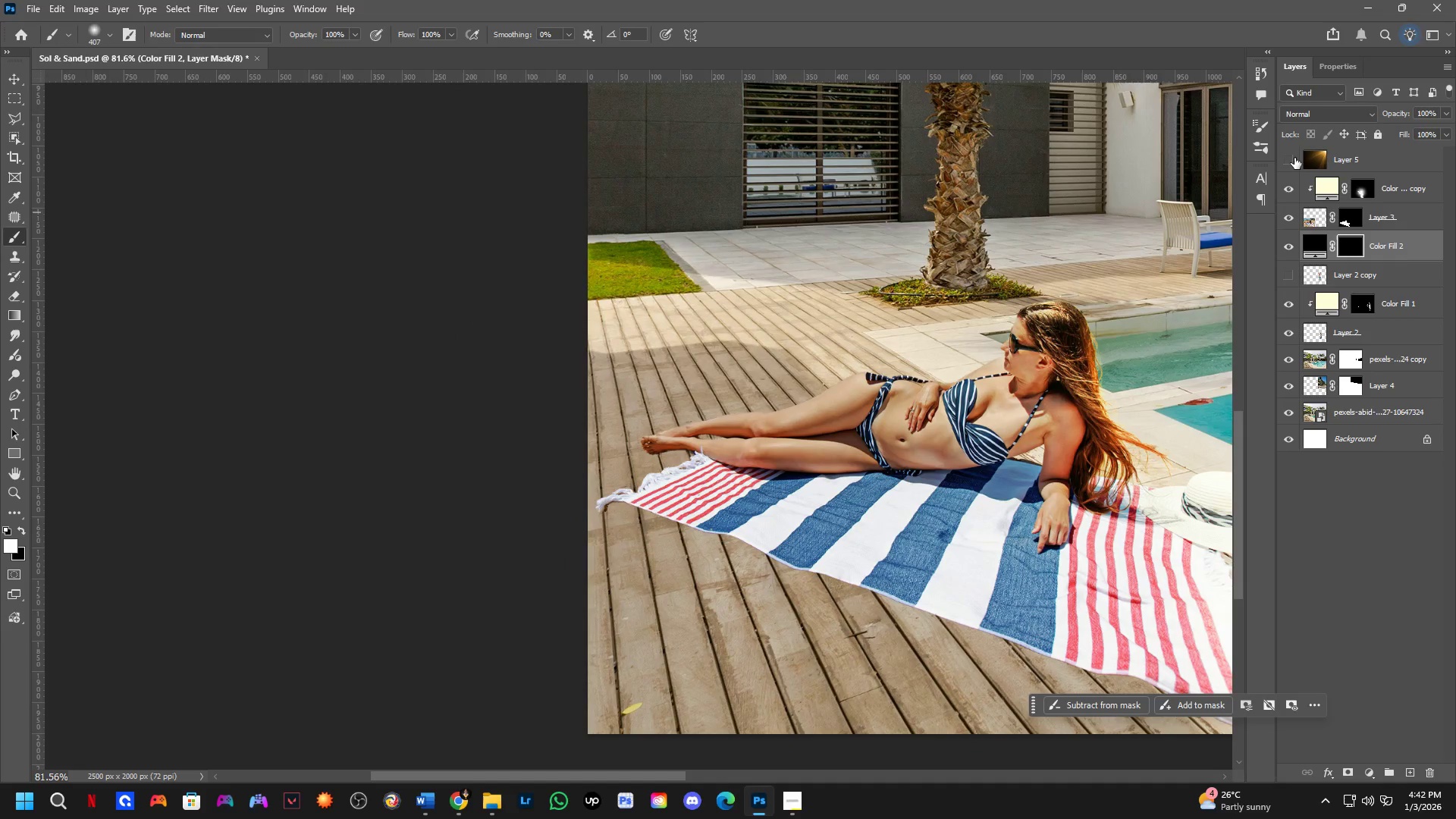 
scroll: coordinate [634, 470], scroll_direction: up, amount: 6.0
 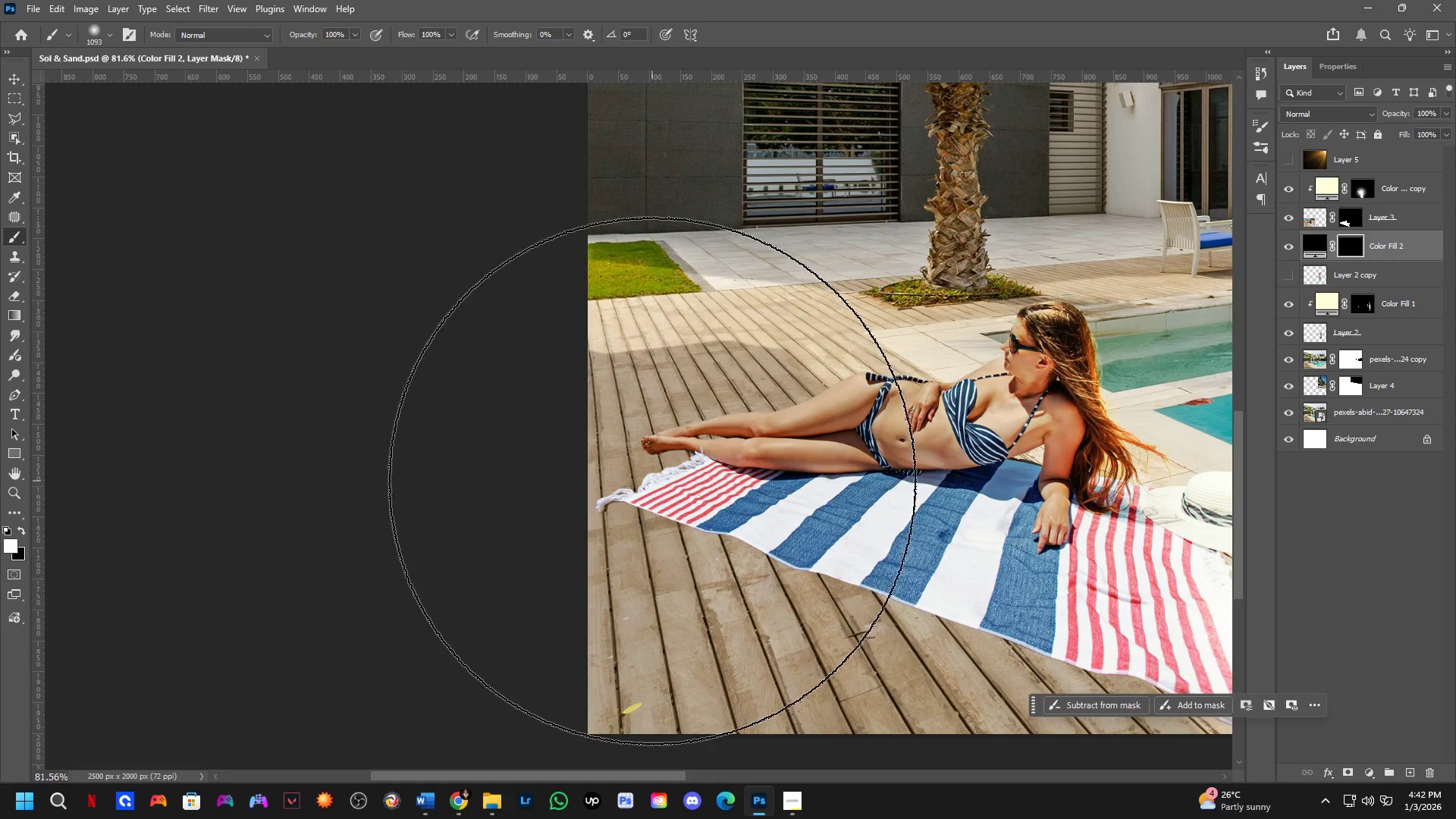 
left_click([1292, 158])
 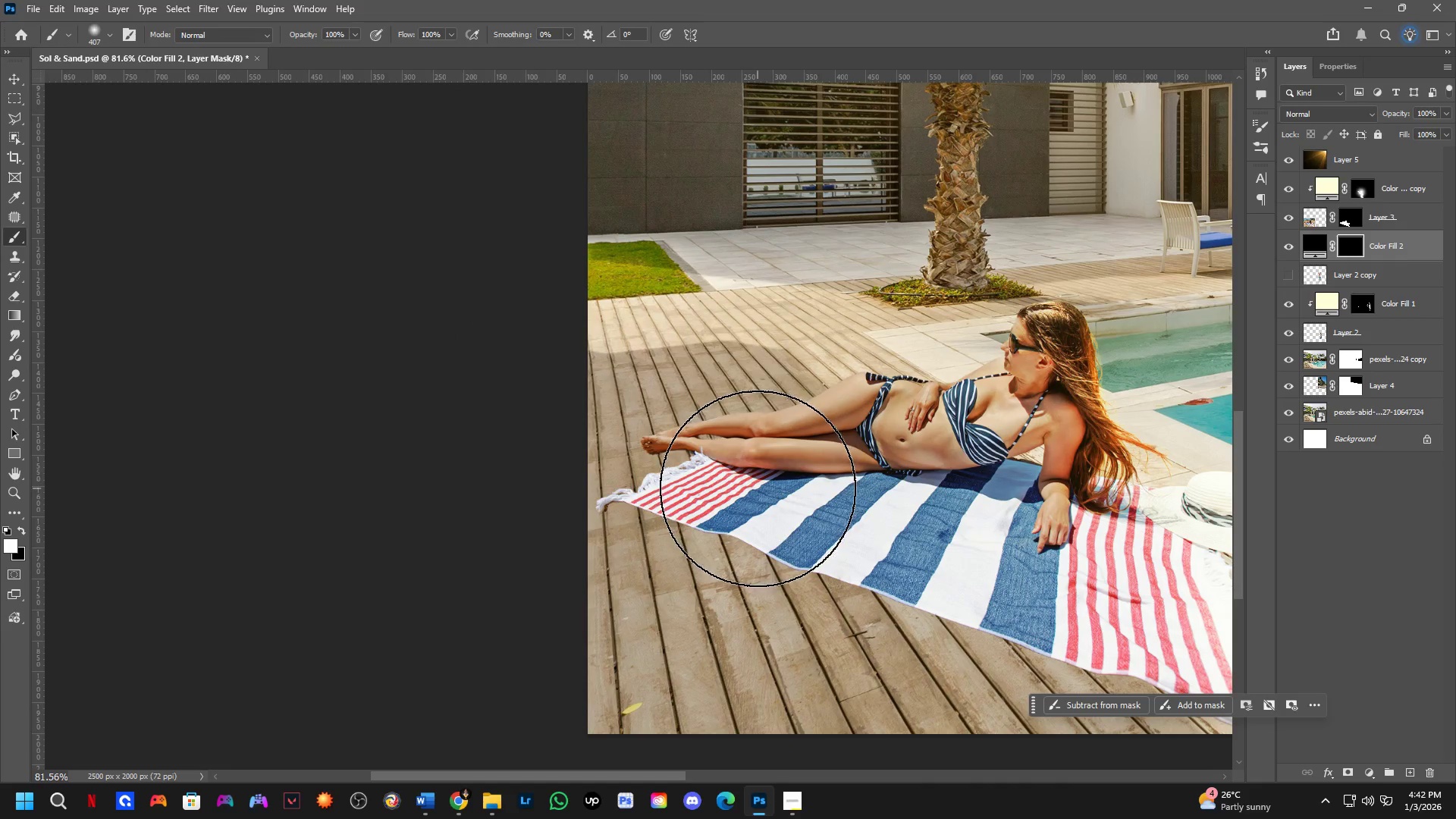 
left_click([682, 508])
 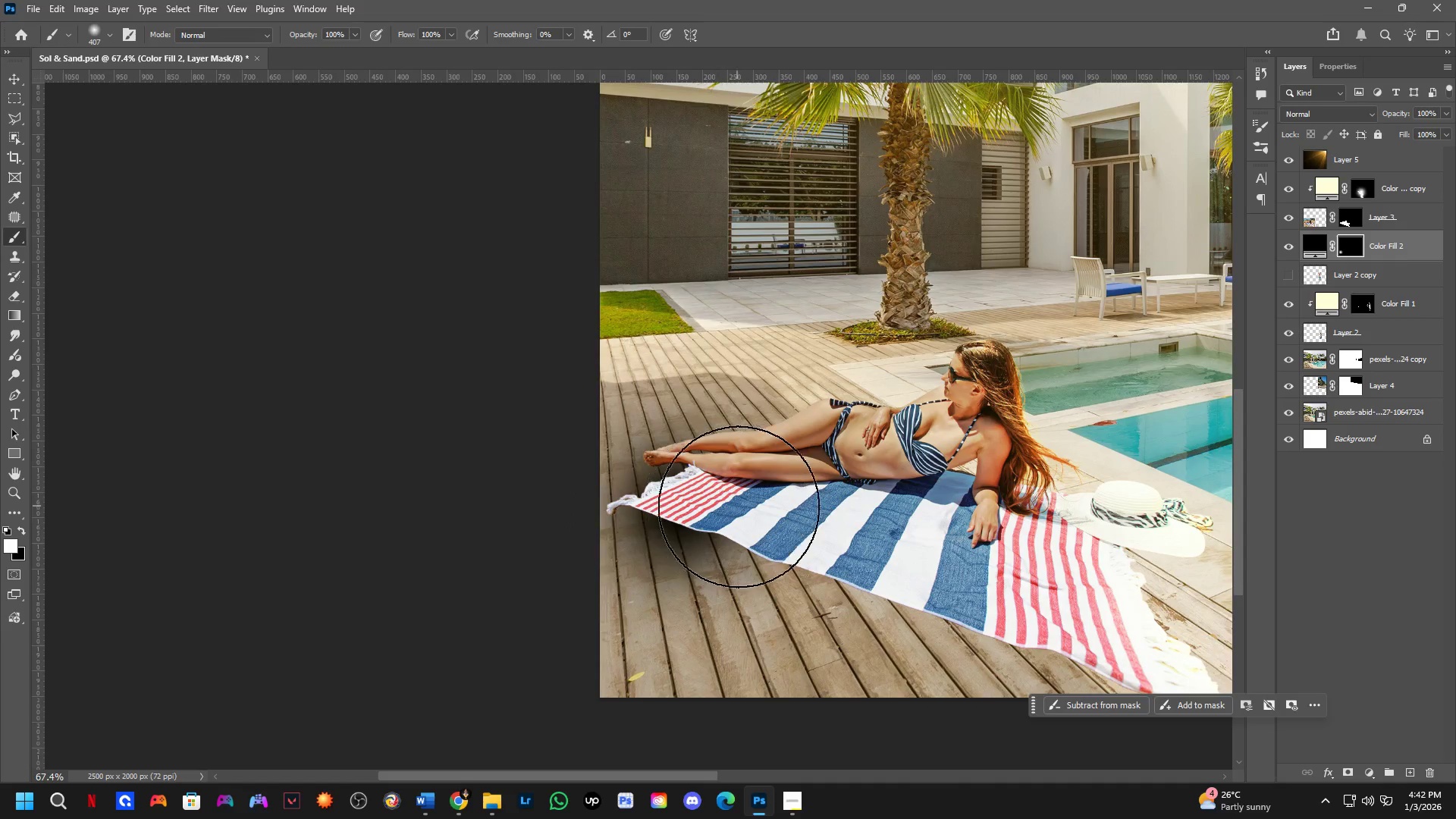 
scroll: coordinate [660, 521], scroll_direction: down, amount: 2.0
 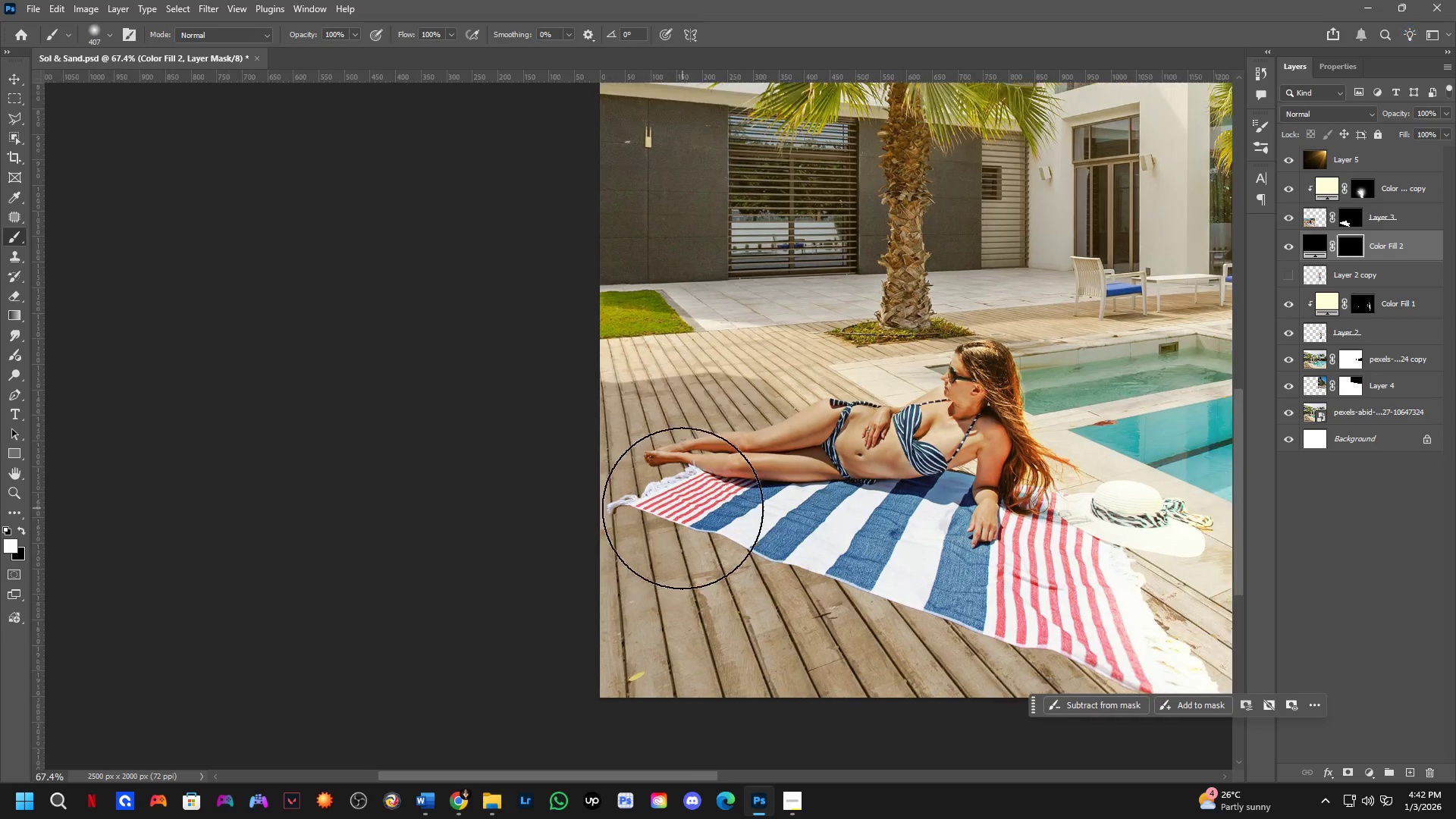 
key(Control+ControlLeft)
 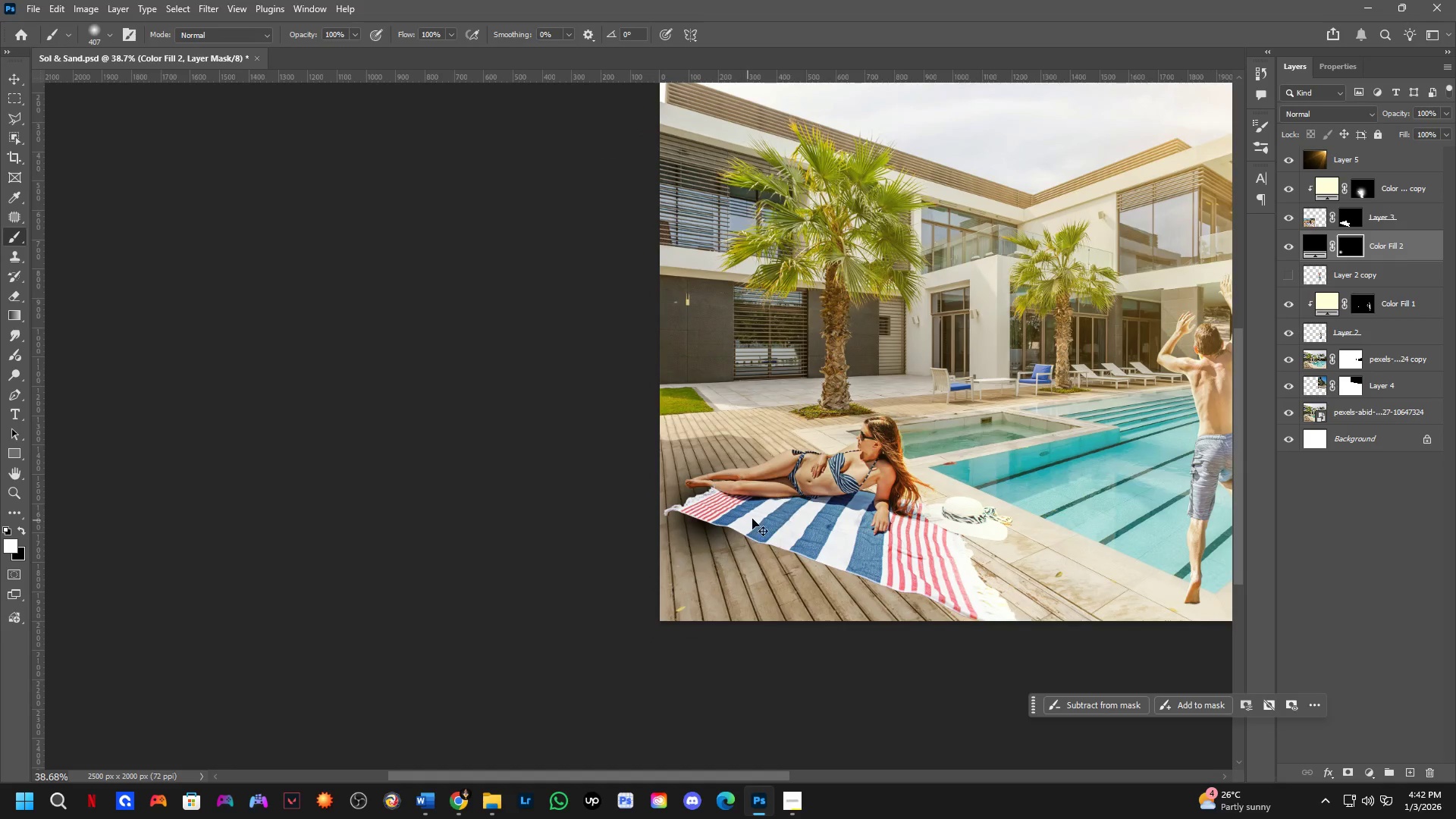 
key(Control+Z)
 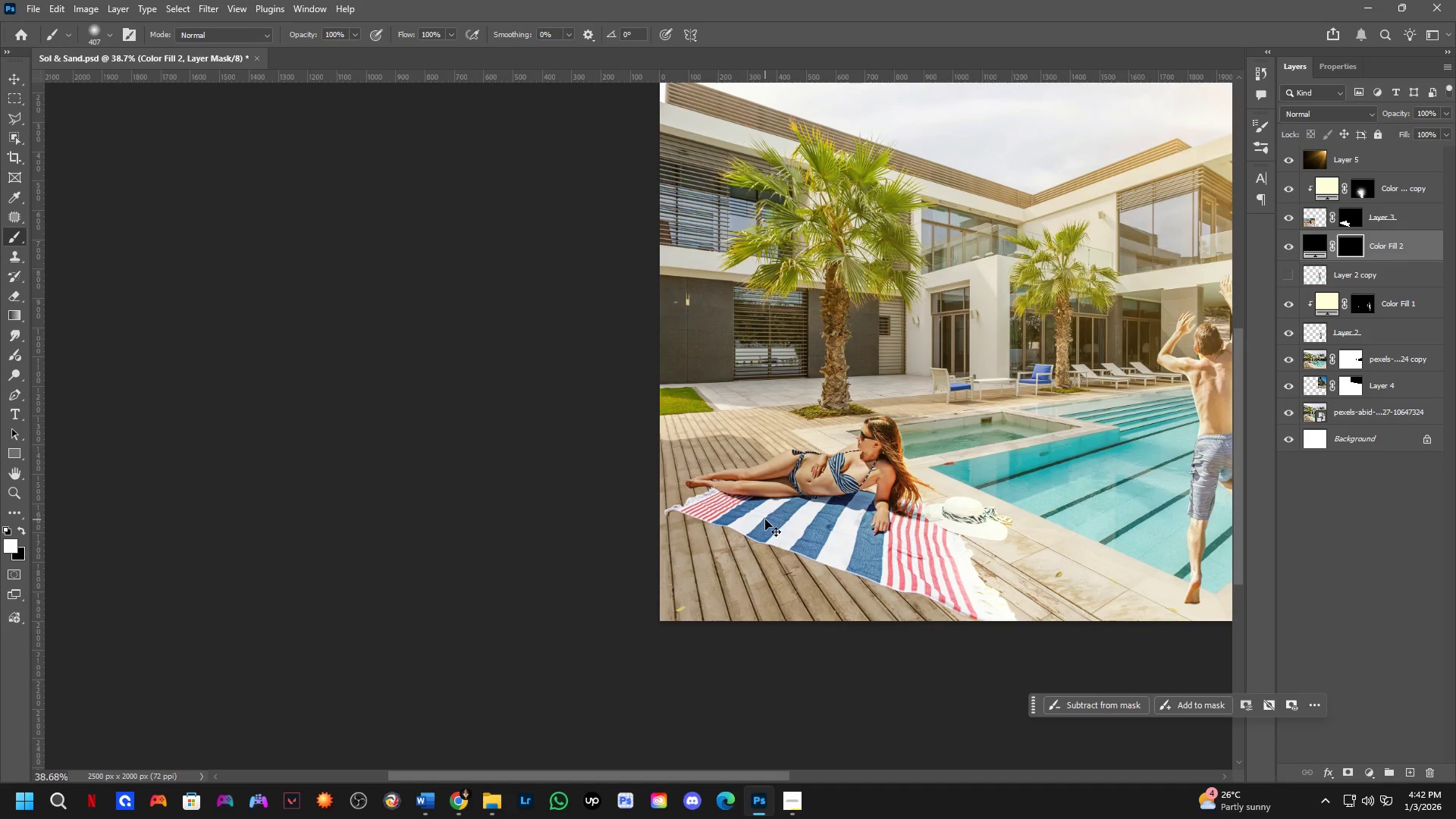 
scroll: coordinate [740, 521], scroll_direction: down, amount: 6.0
 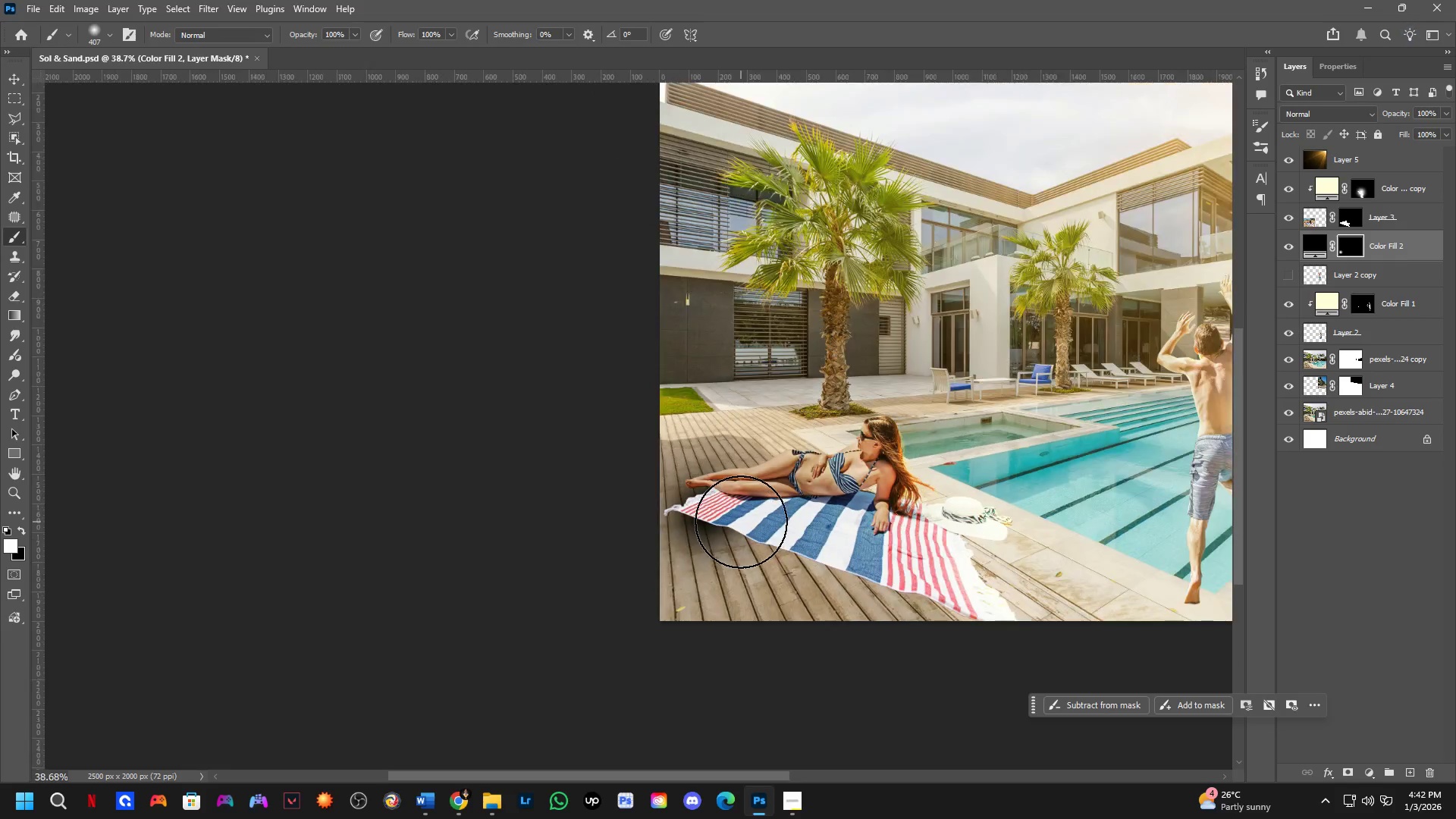 
hold_key(key=AltLeft, duration=0.44)
 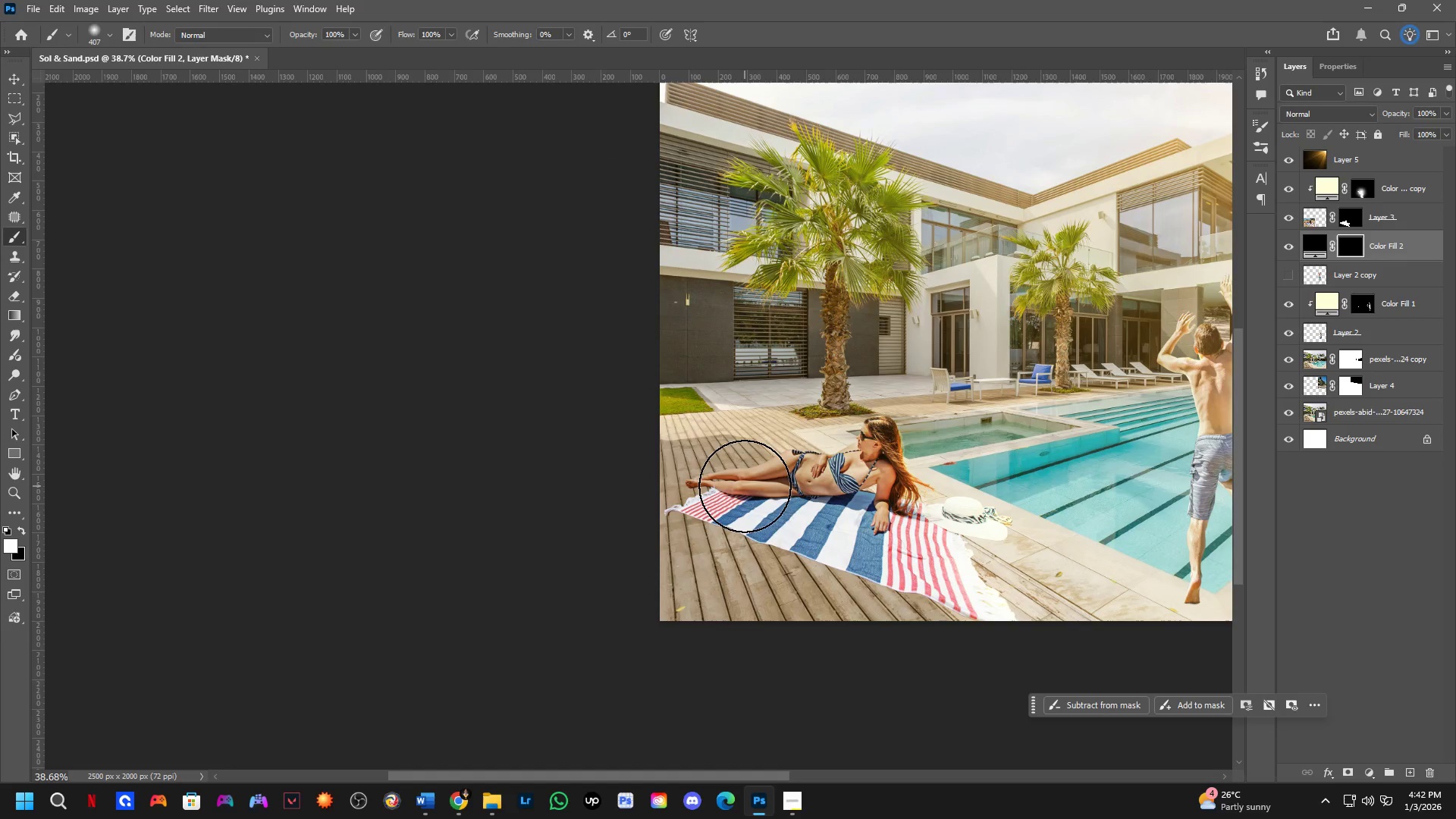 
key(Alt+AltLeft)
 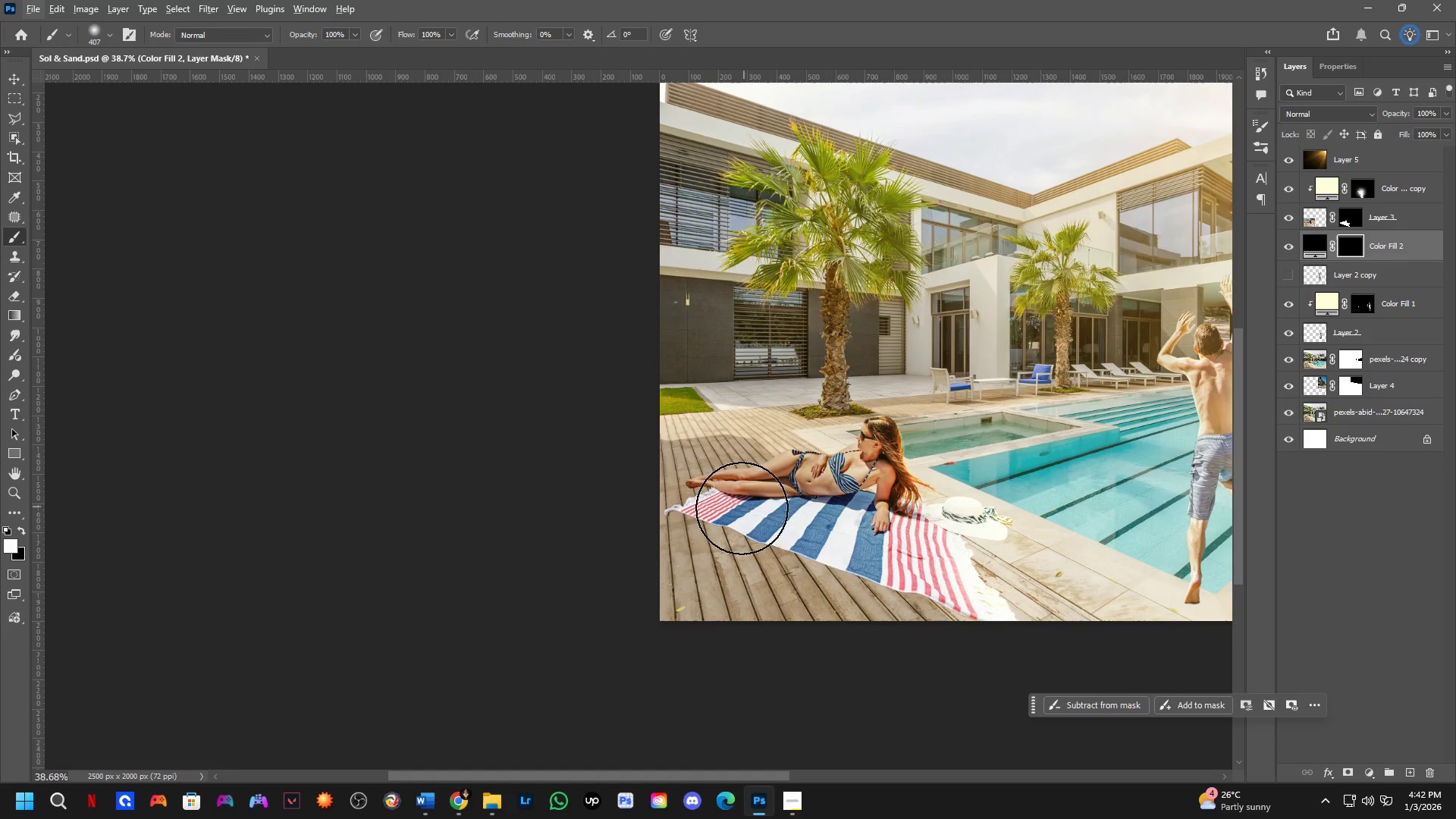 
hold_key(key=AltLeft, duration=0.41)
 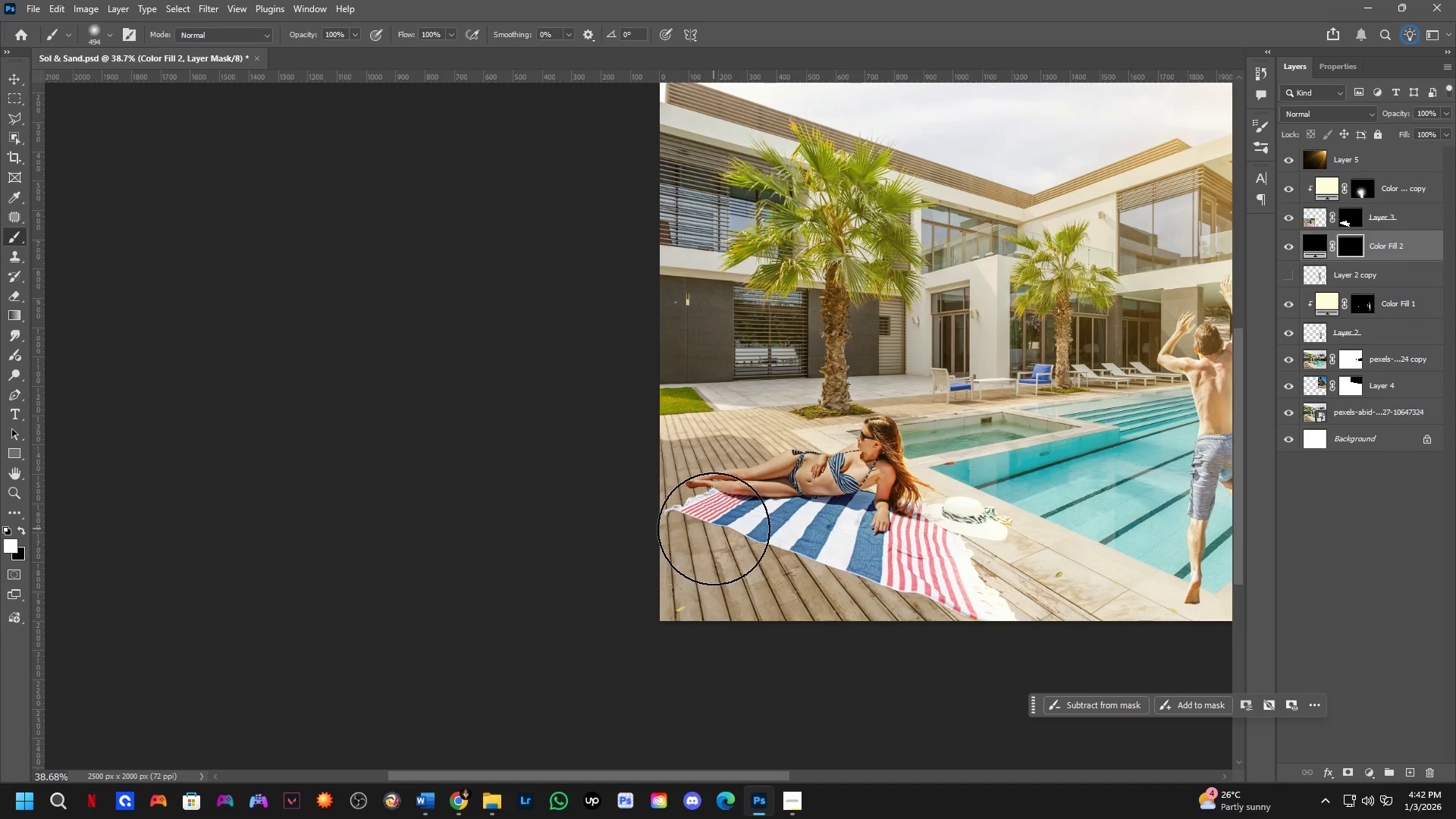 
hold_key(key=AltLeft, duration=0.31)
 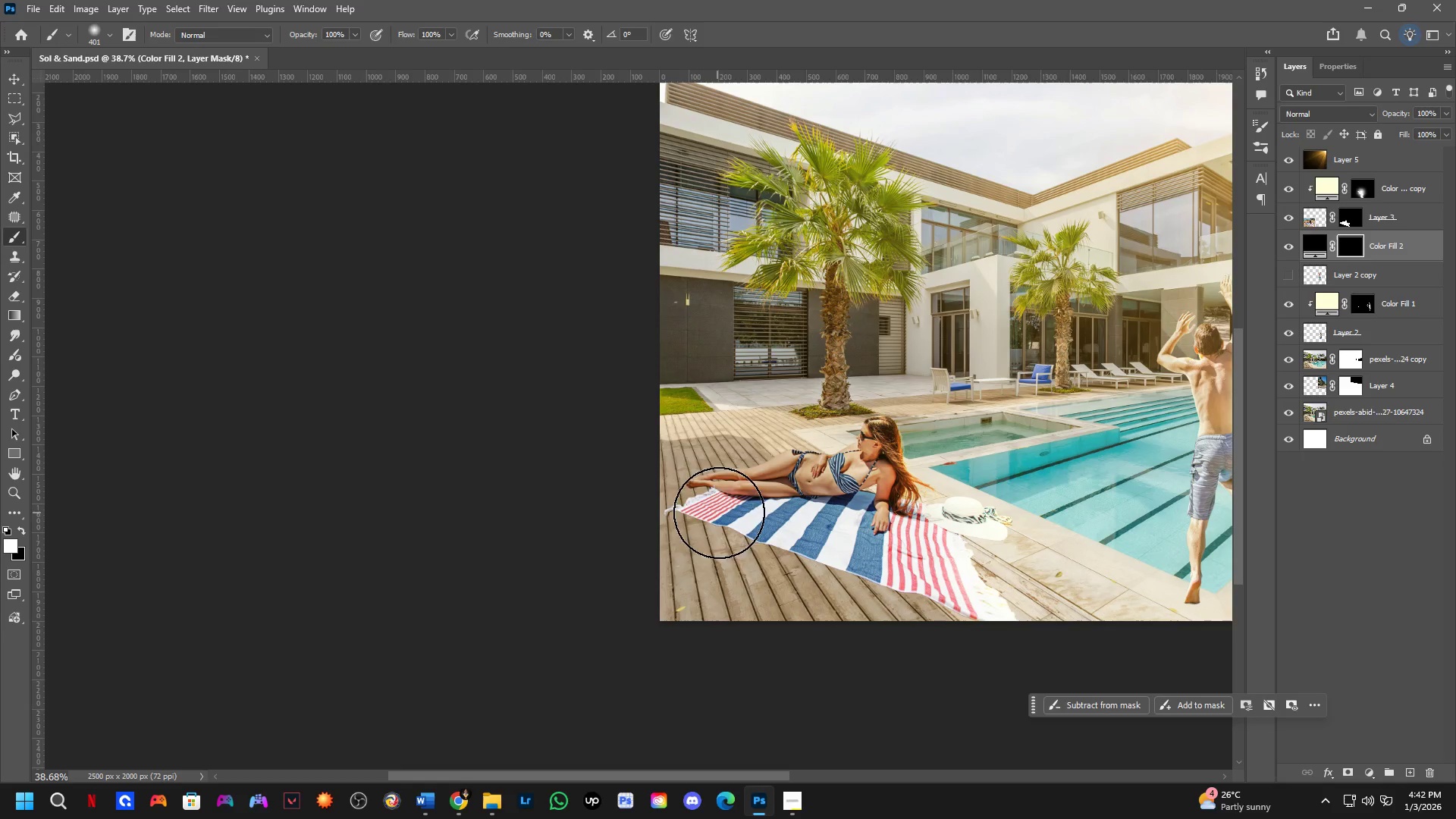 
key(Alt+AltLeft)
 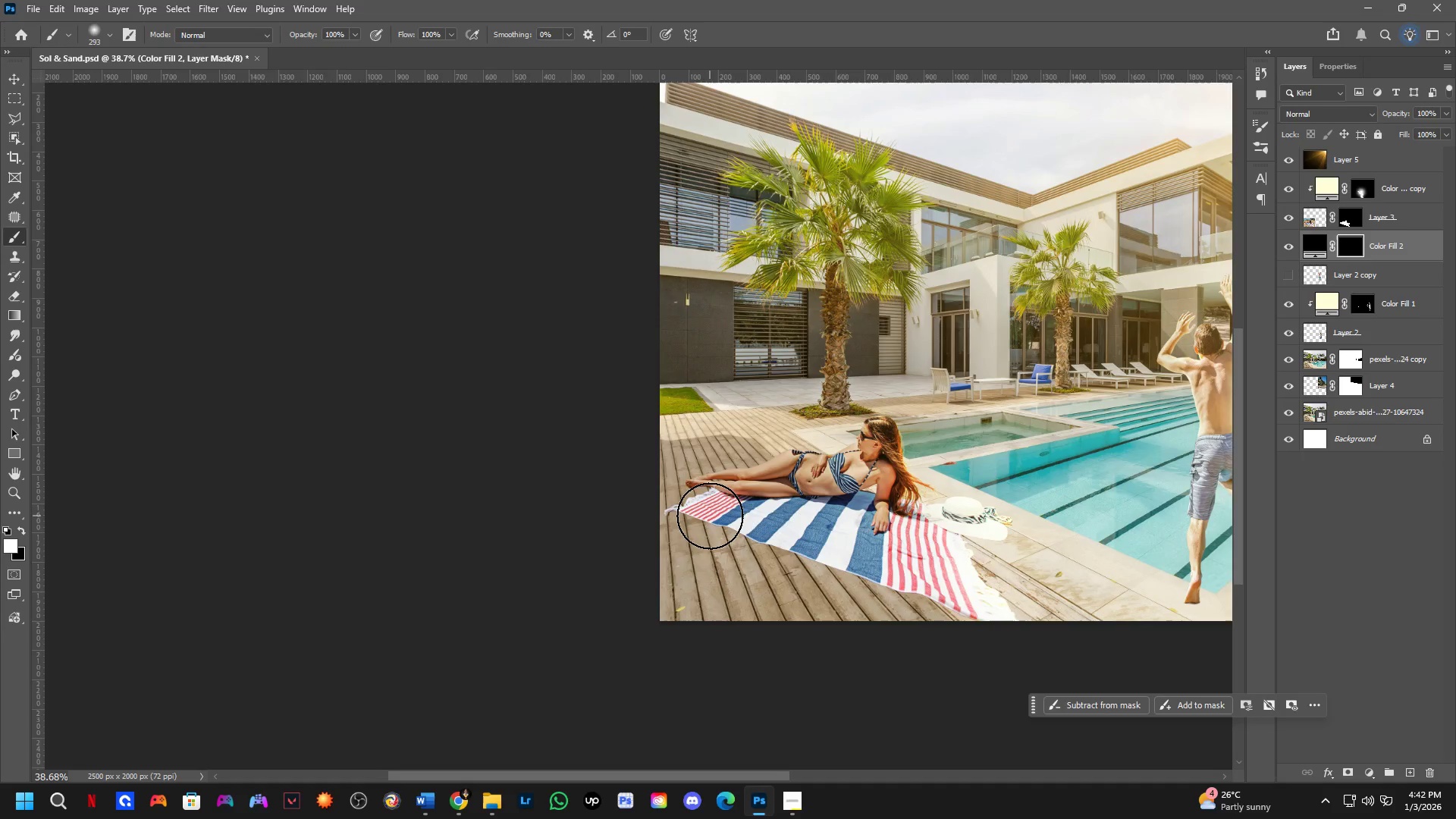 
hold_key(key=AltLeft, duration=0.34)
 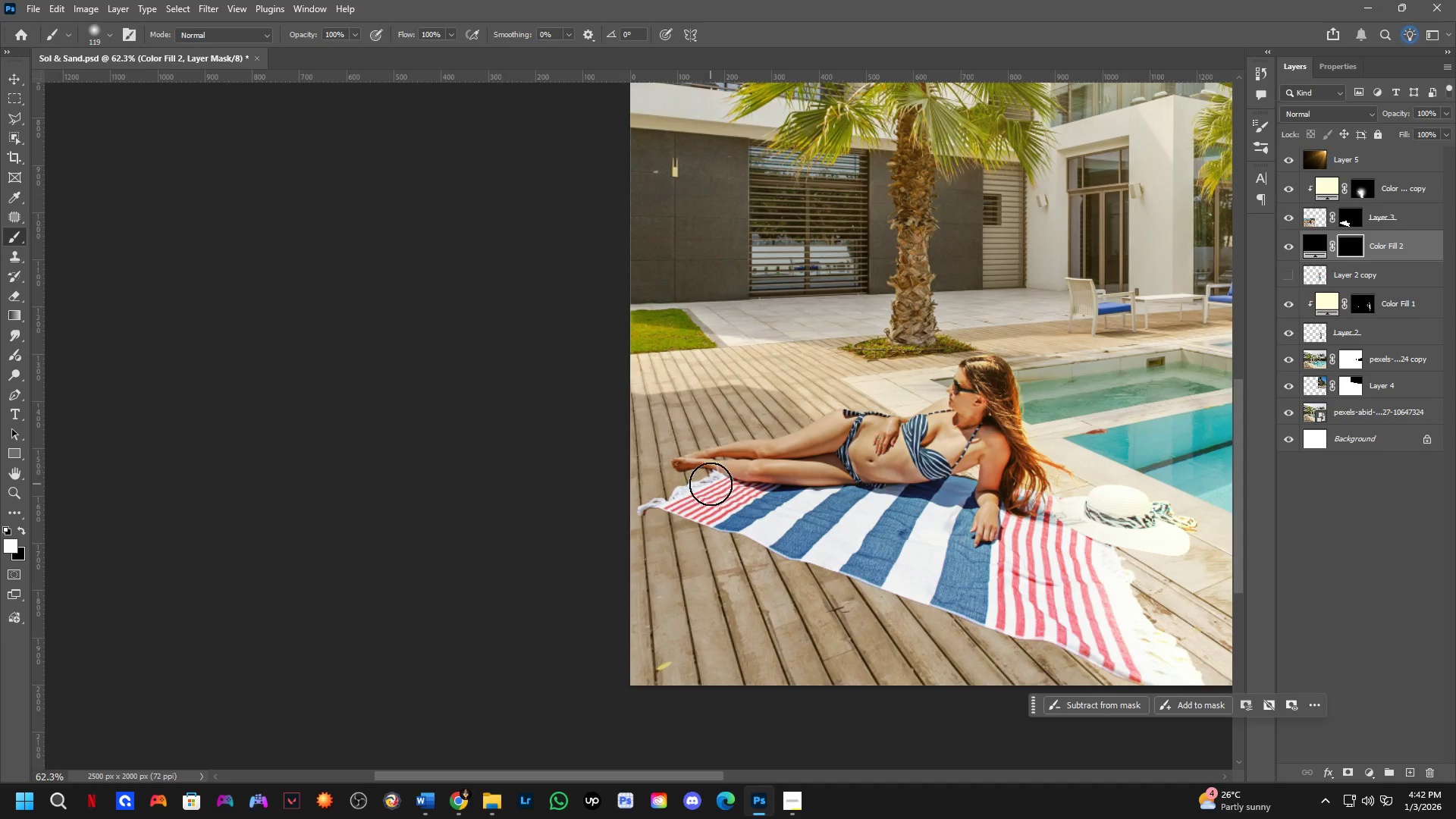 
scroll: coordinate [704, 516], scroll_direction: up, amount: 5.0
 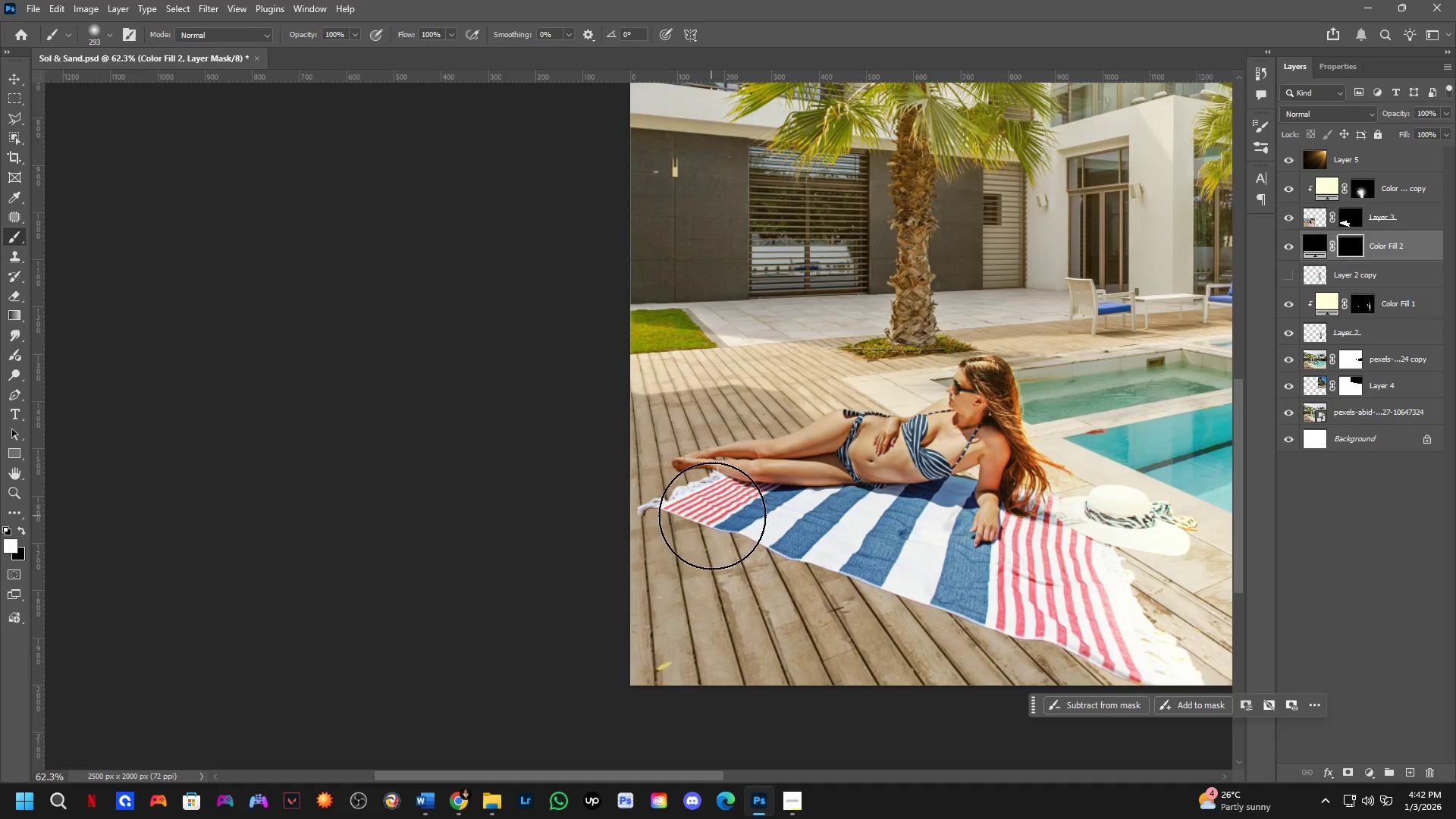 
left_click([711, 484])
 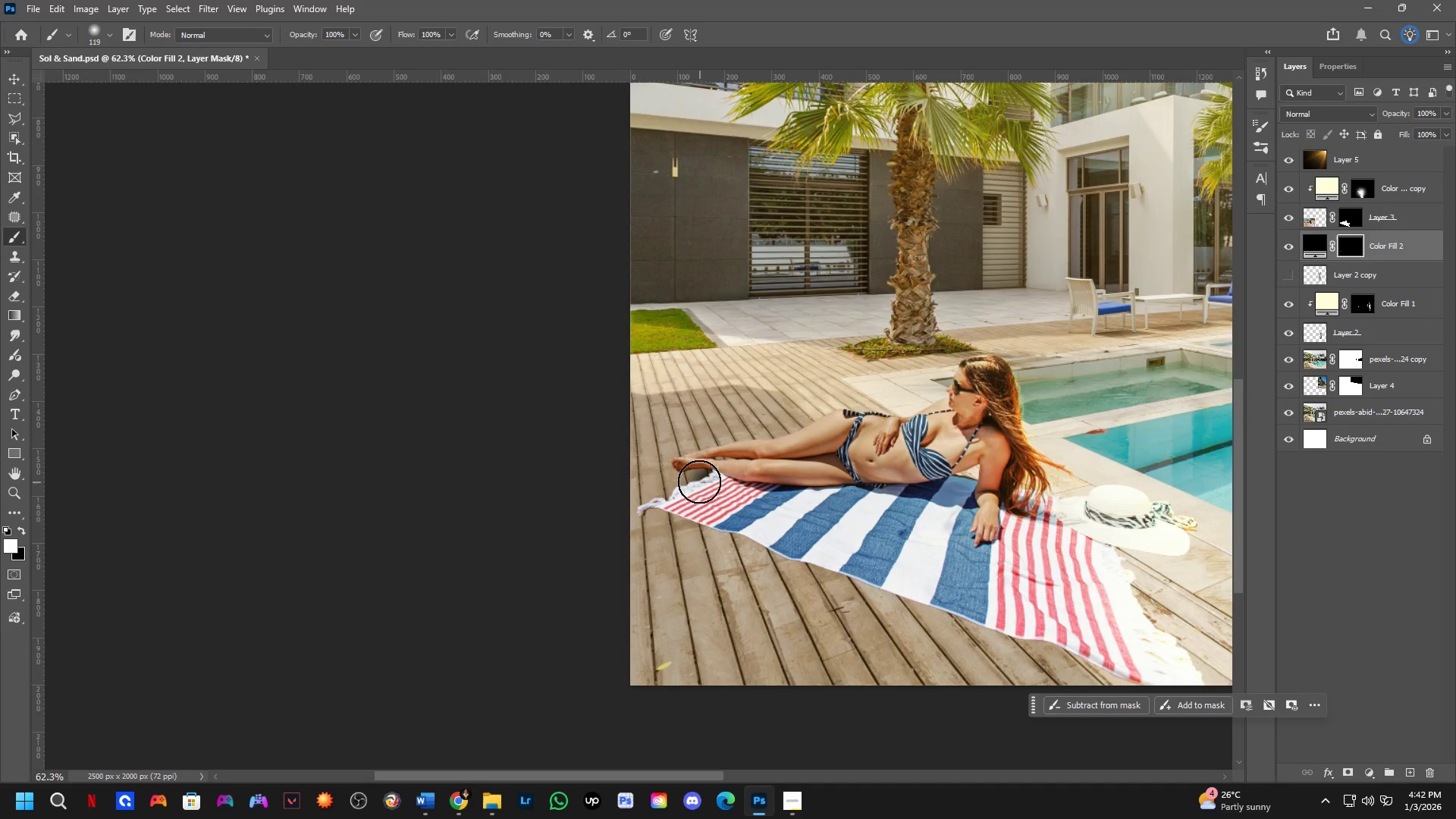 
left_click([698, 482])
 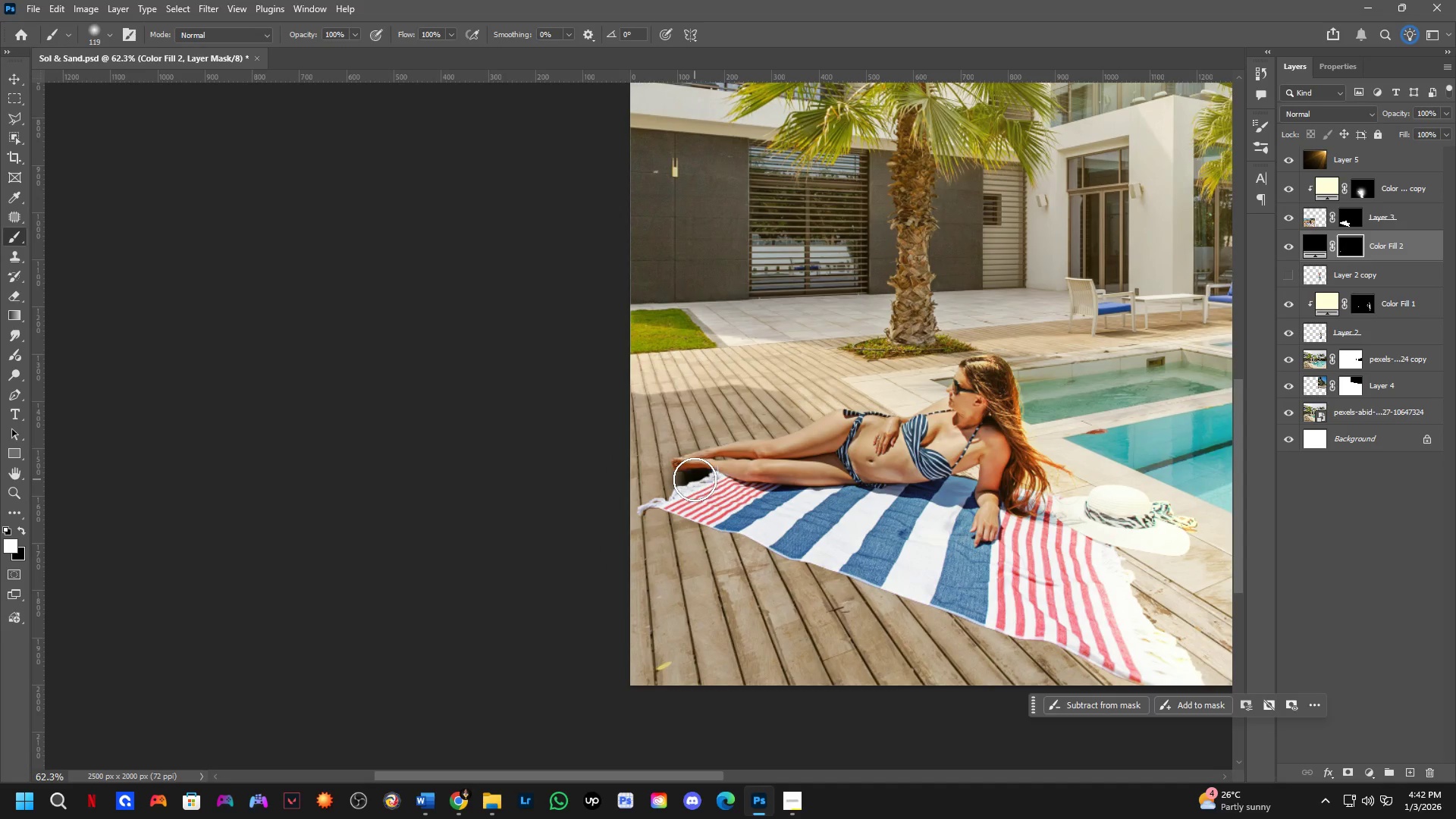 
triple_click([686, 478])
 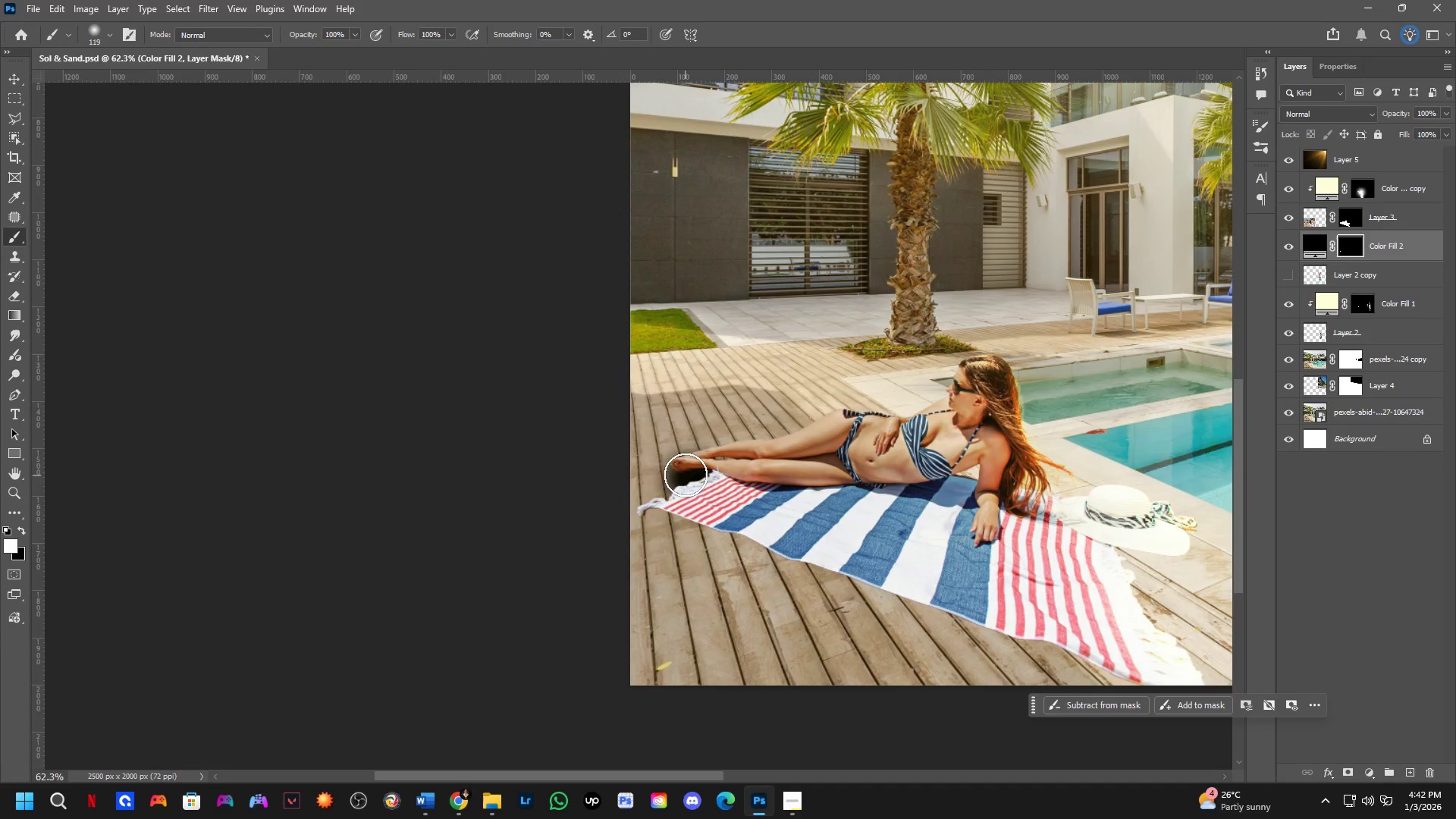 
key(X)
 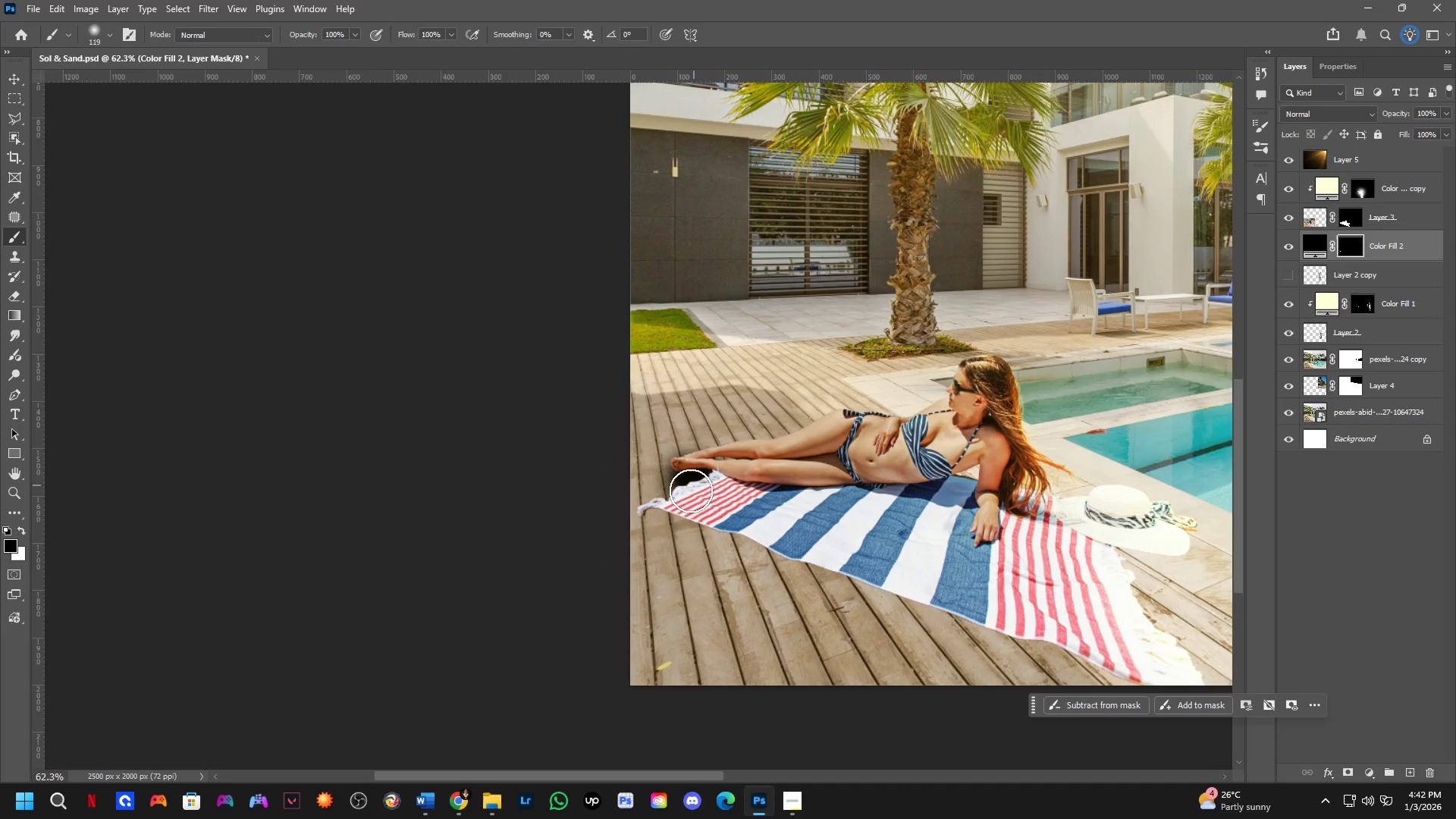 
key(Alt+AltLeft)
 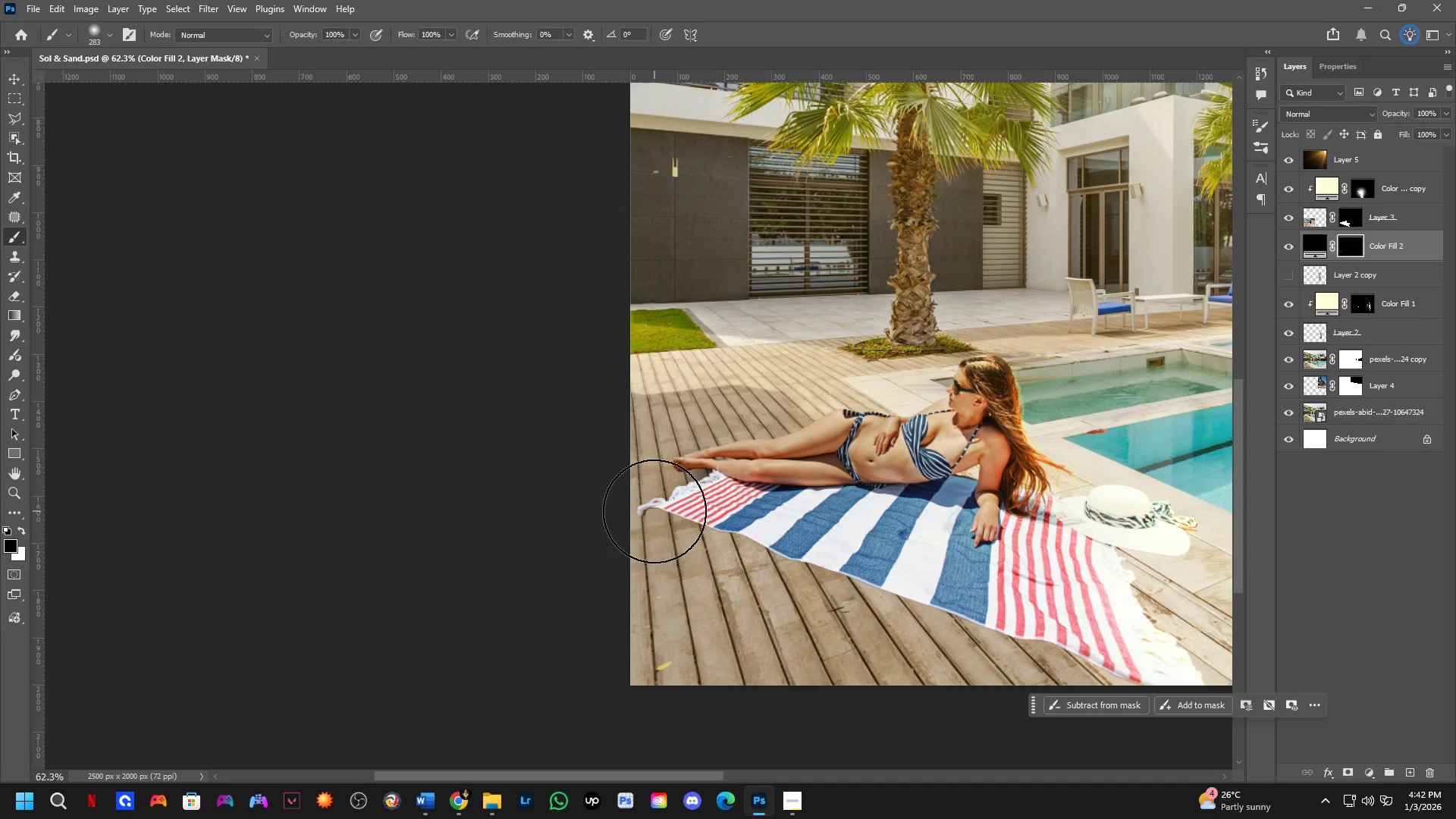 
key(X)
 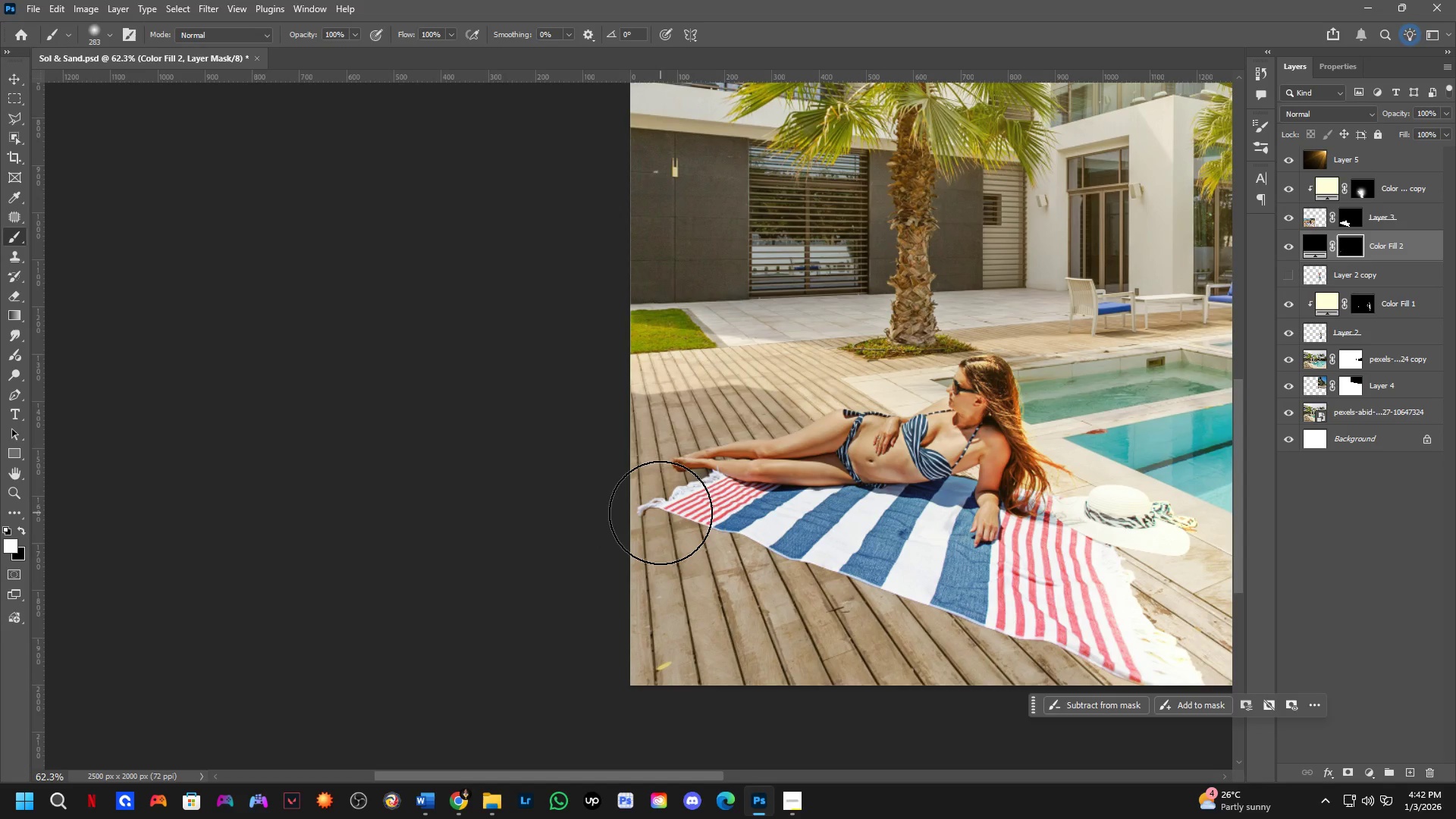 
left_click([661, 513])
 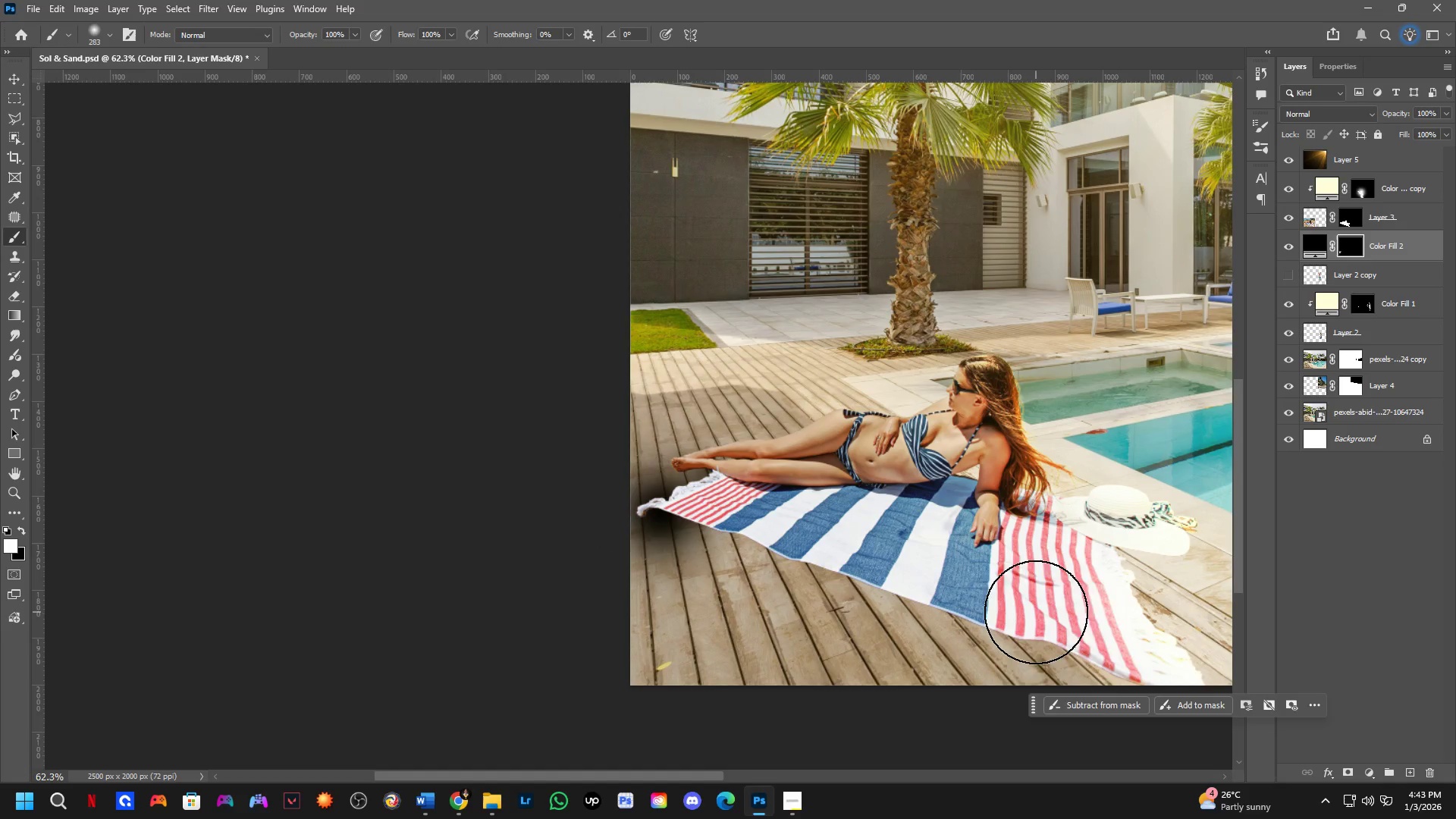 
hold_key(key=ShiftLeft, duration=0.66)
left_click([1142, 664])
 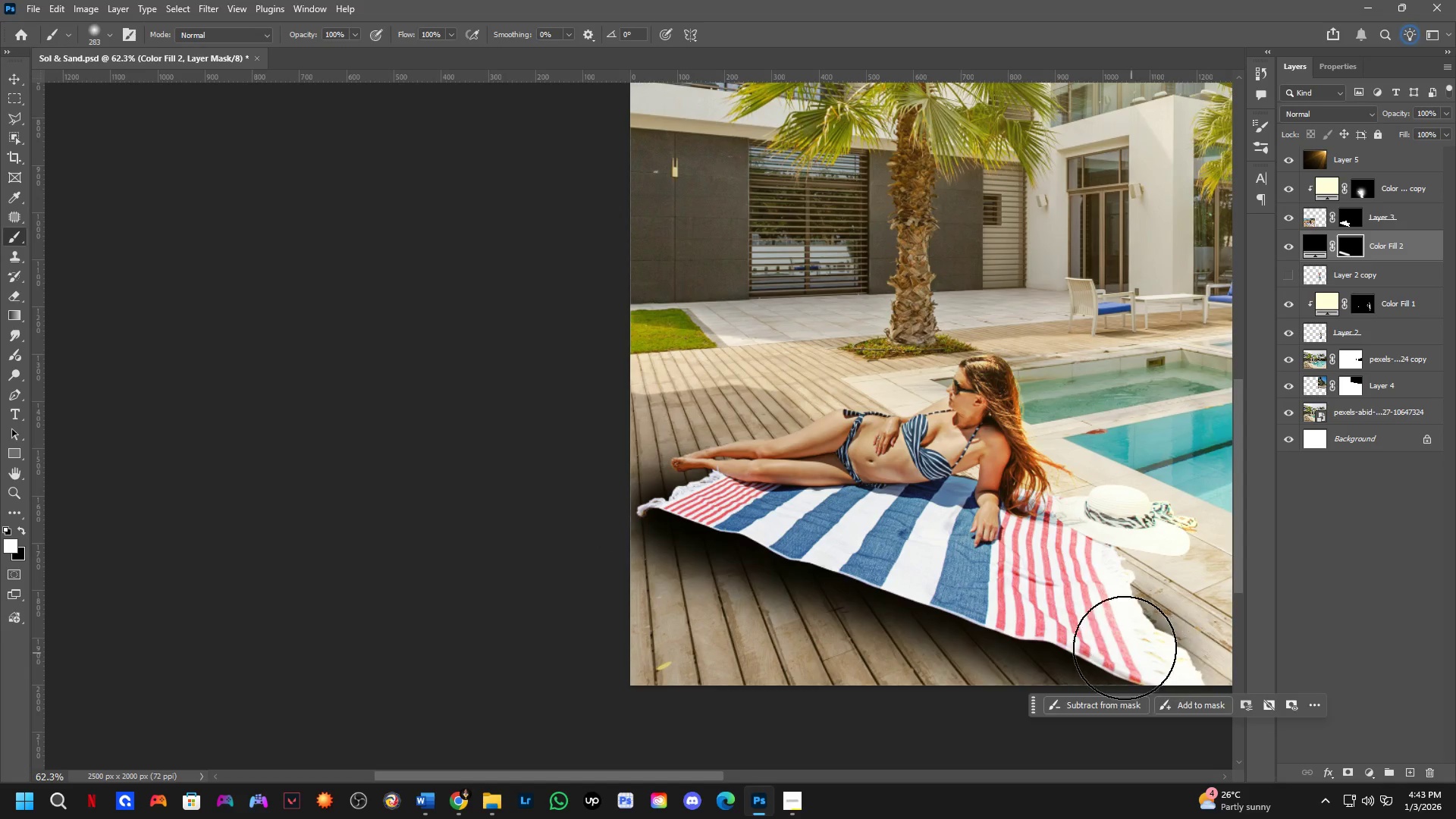 
hold_key(key=Space, duration=0.45)
 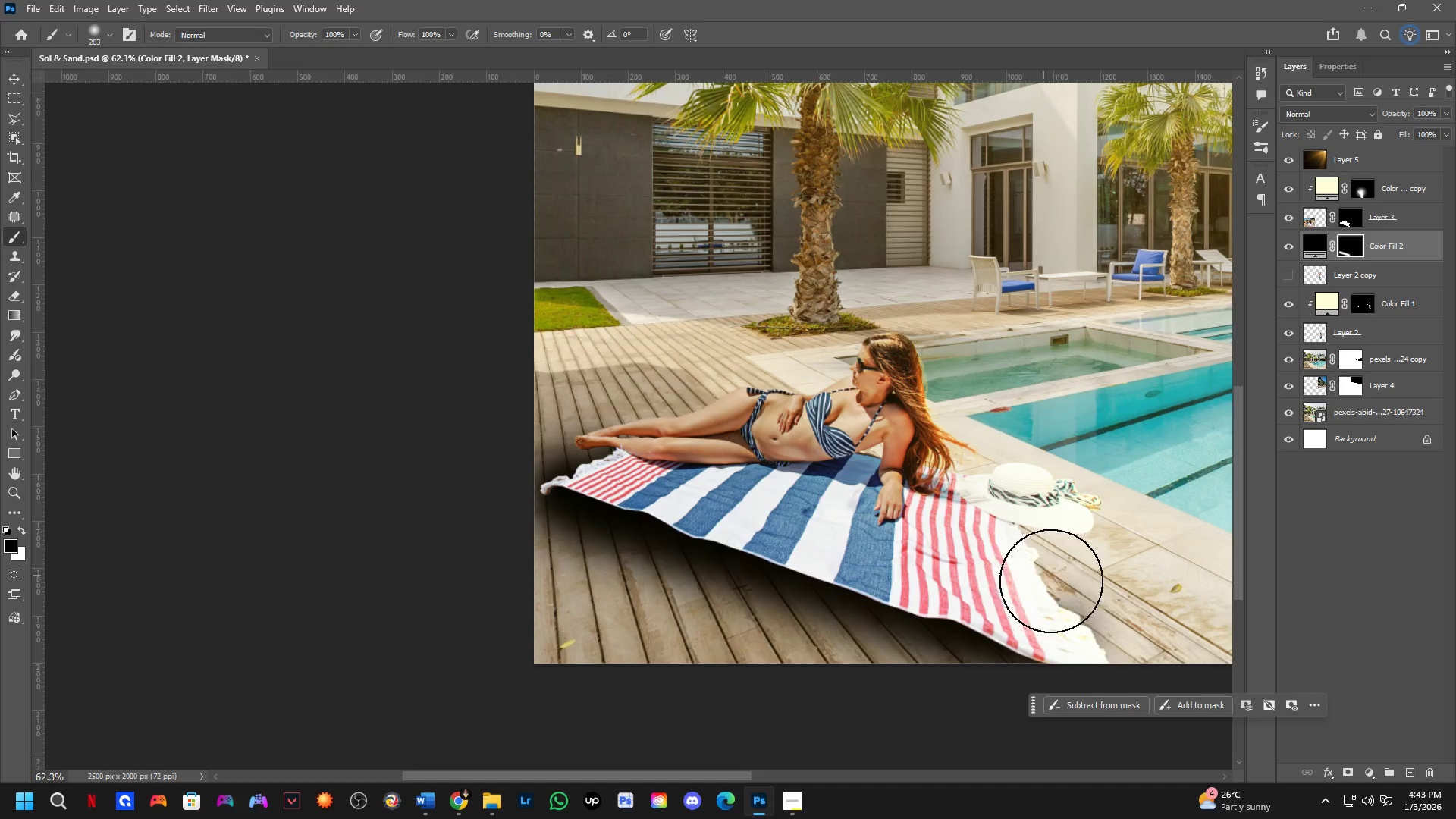 
left_click_drag(start_coordinate=[1070, 589], to_coordinate=[974, 567])
 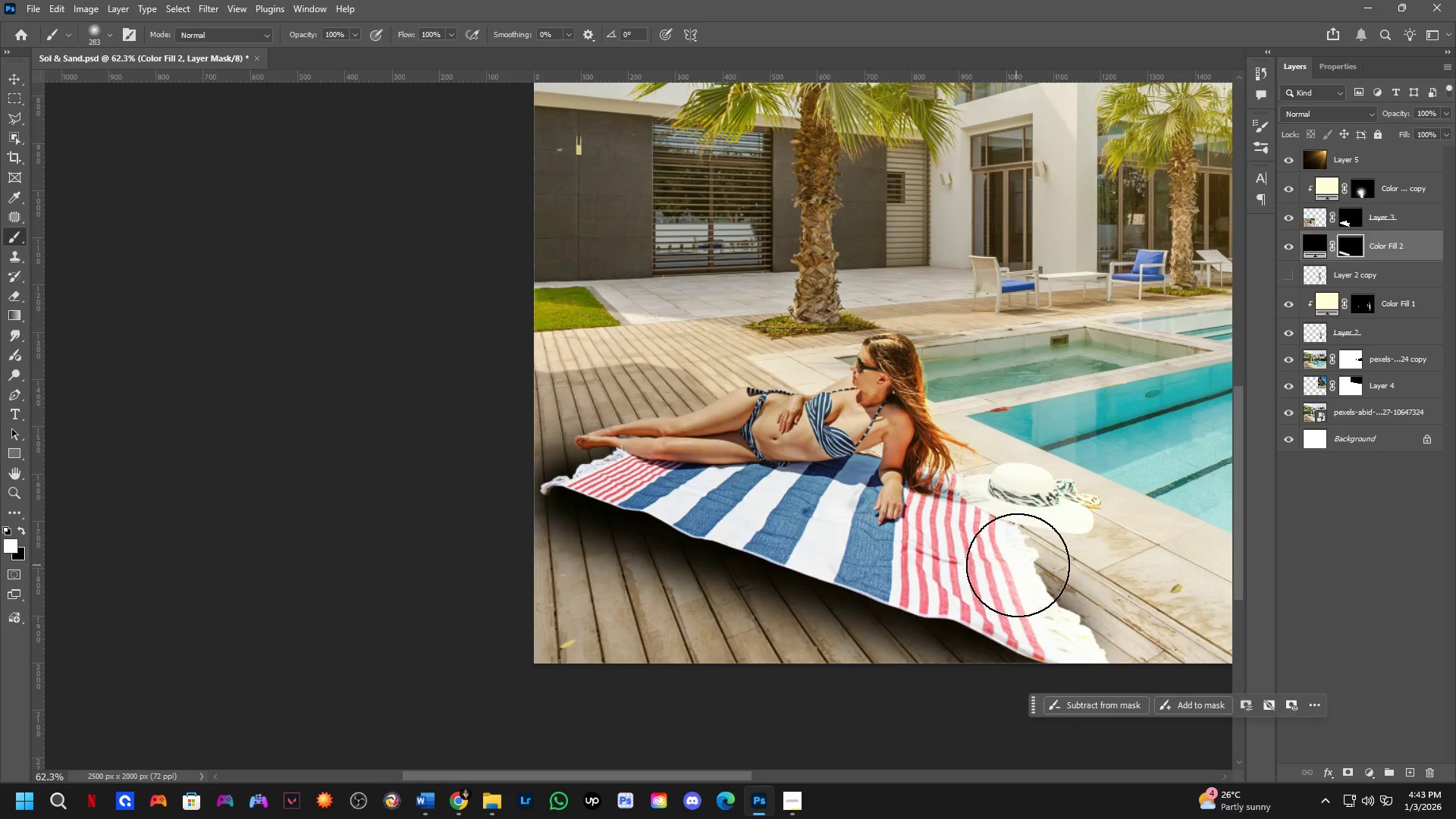 
key(X)
 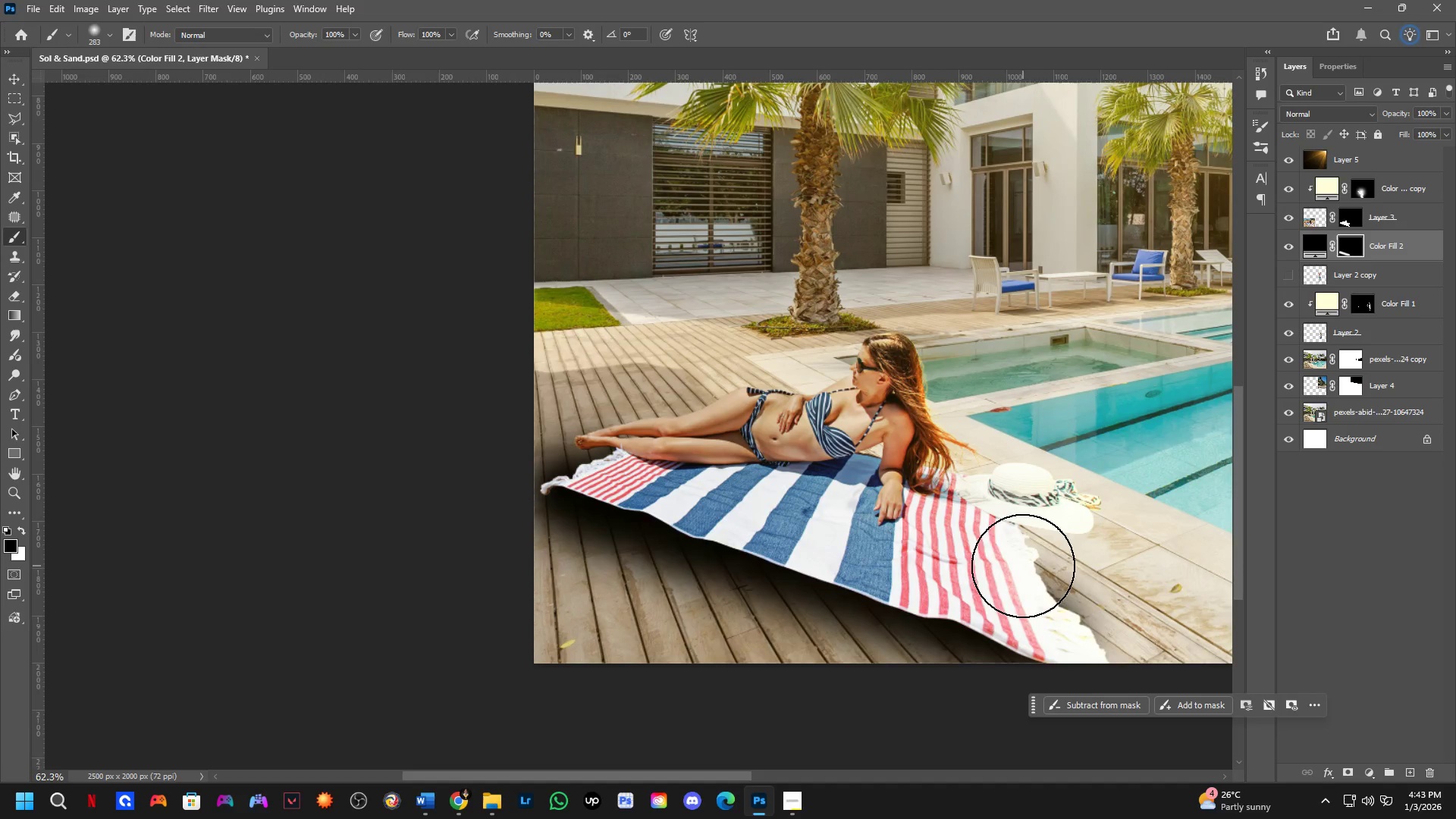 
left_click_drag(start_coordinate=[1043, 575], to_coordinate=[1144, 626])
 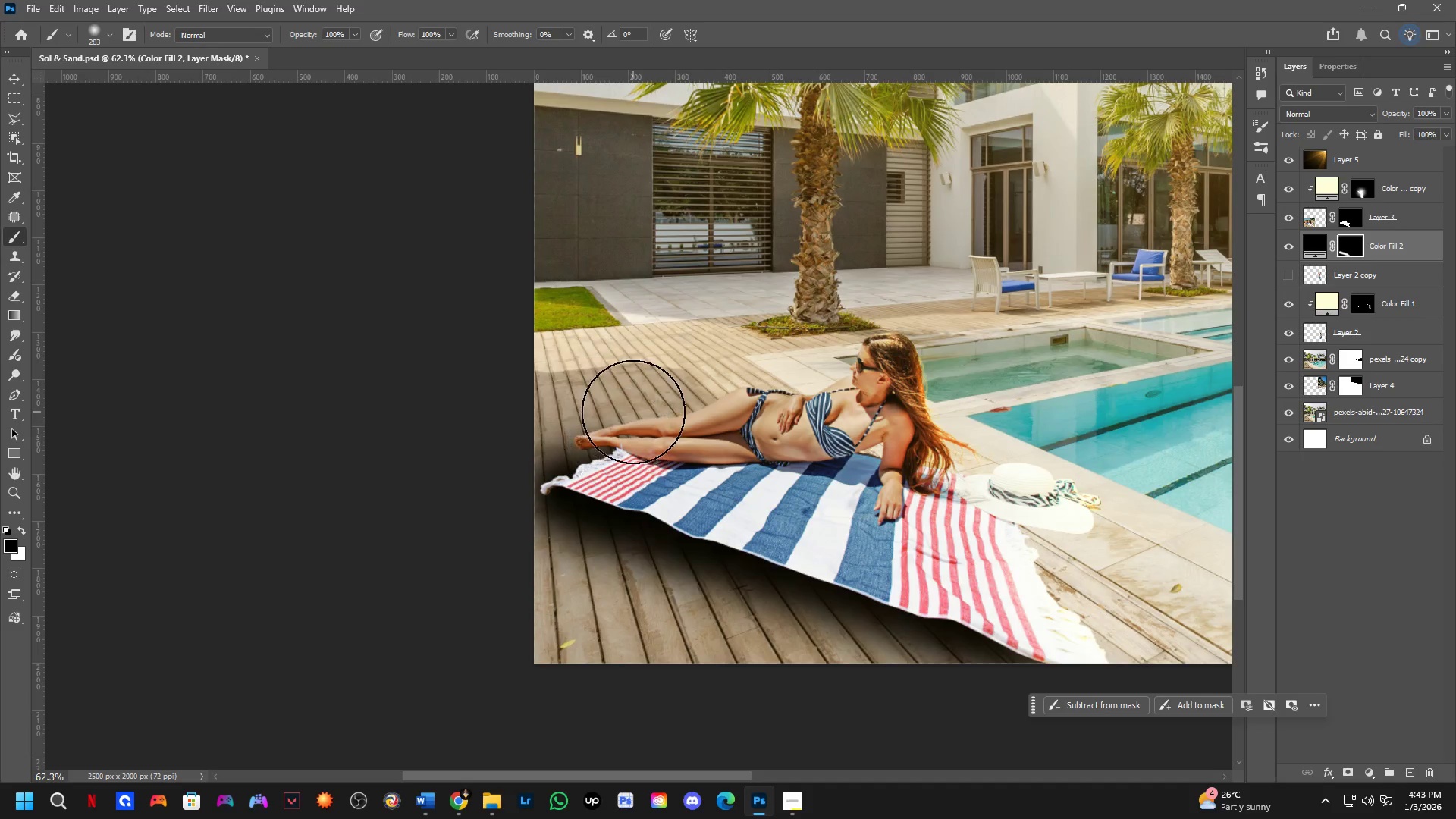 
left_click_drag(start_coordinate=[623, 411], to_coordinate=[495, 453])
 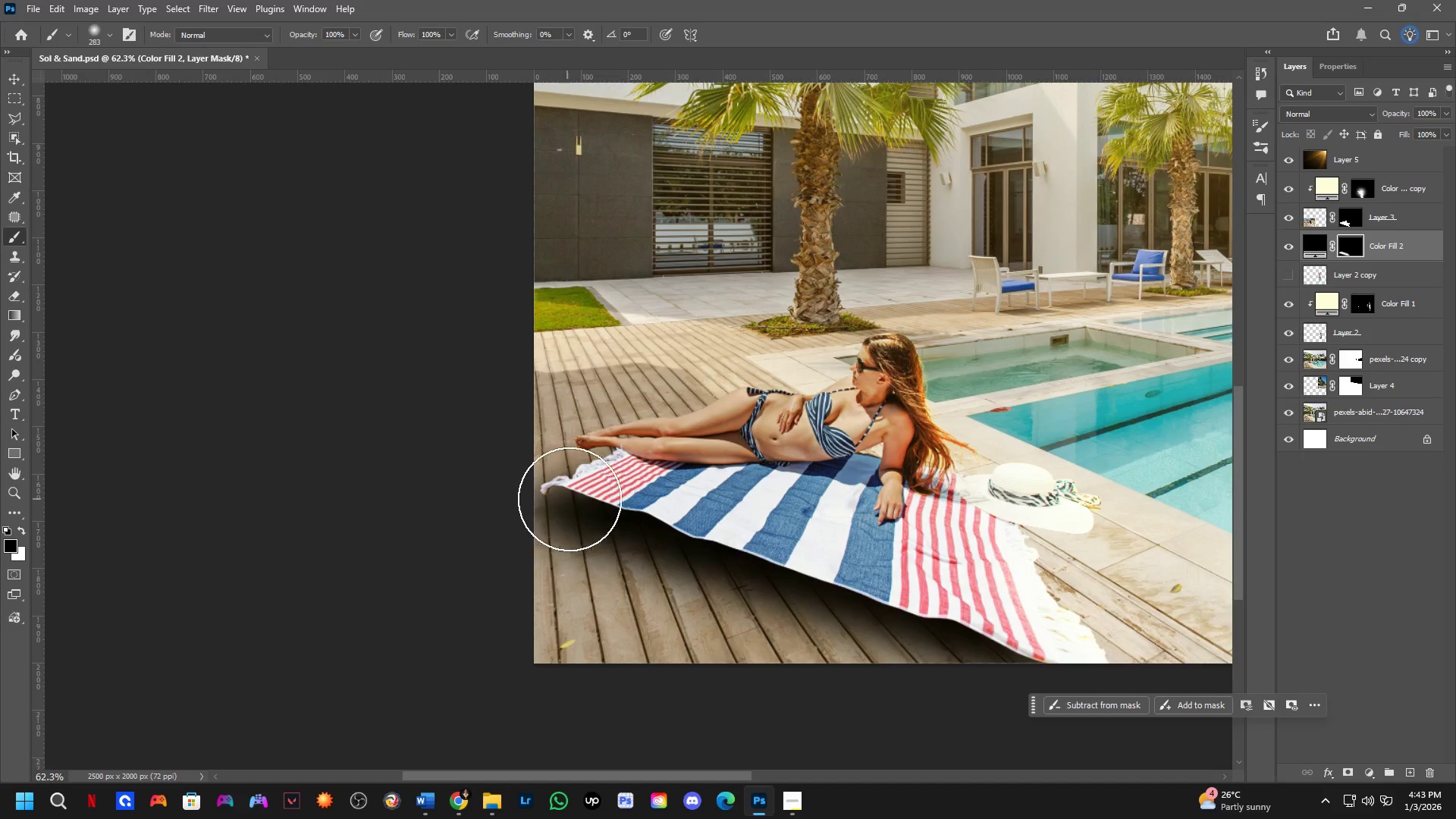 
key(Alt+AltLeft)
 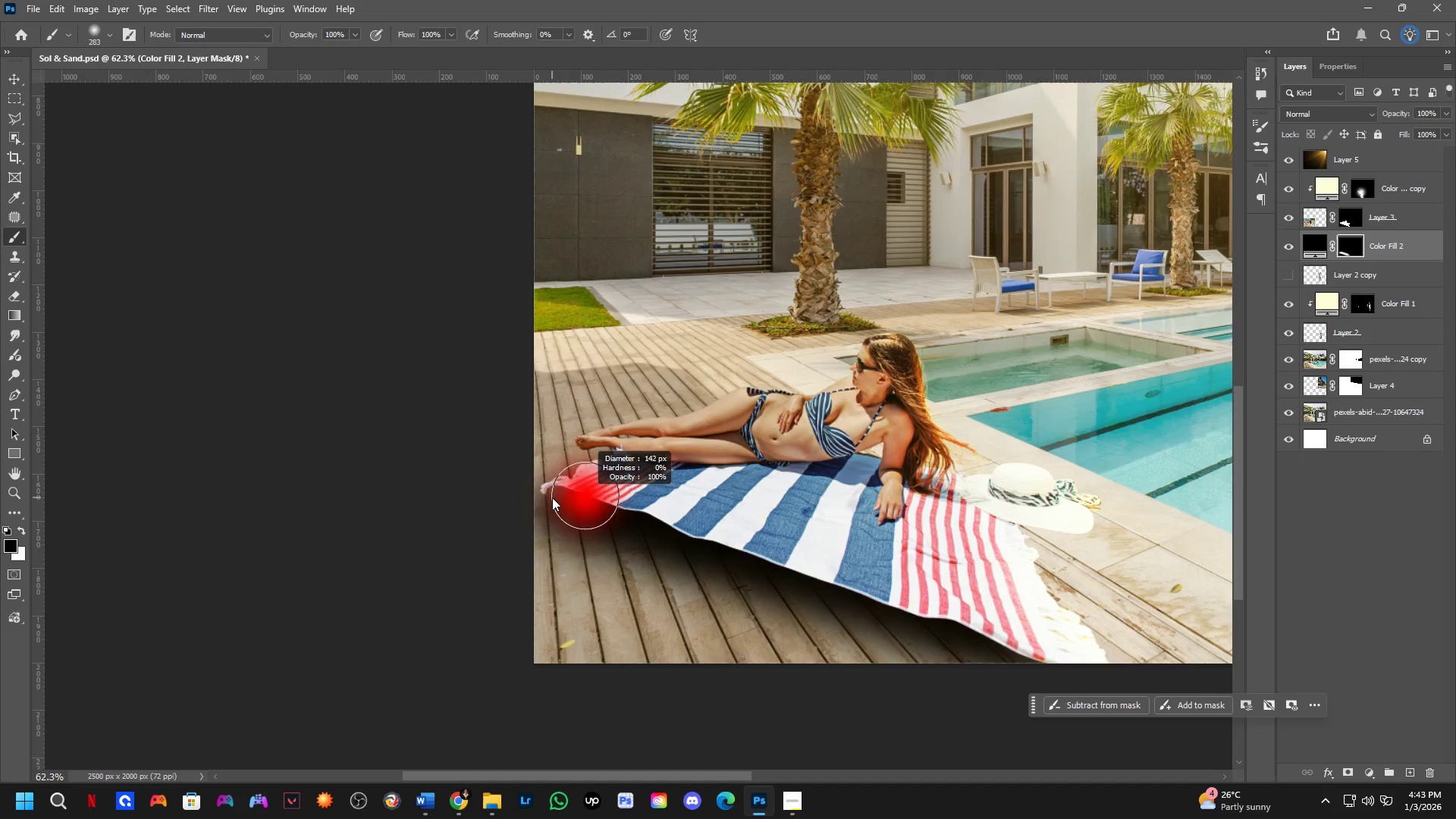 
type(xxx)
 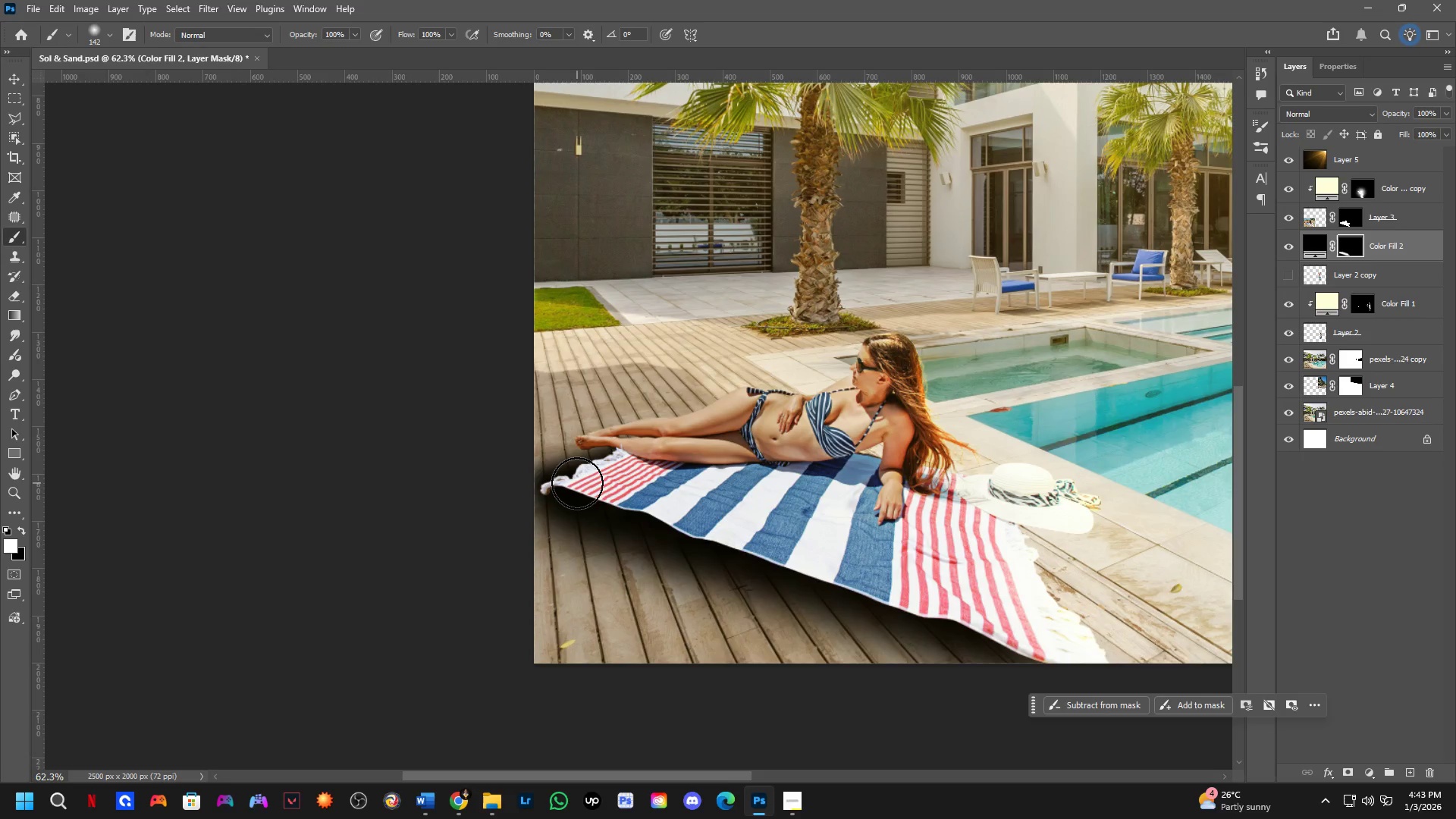 
left_click_drag(start_coordinate=[549, 485], to_coordinate=[582, 493])
 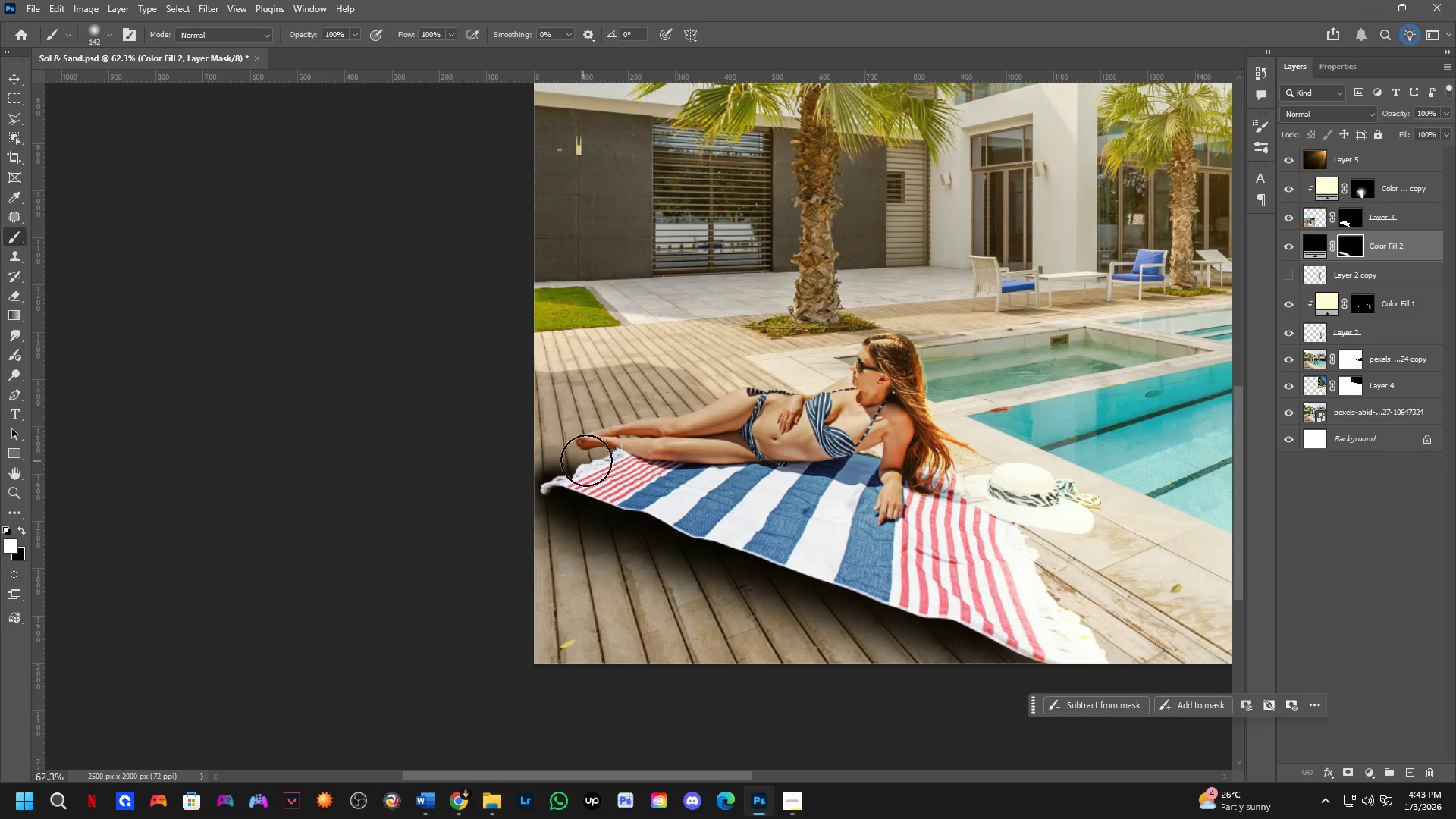 
left_click_drag(start_coordinate=[635, 457], to_coordinate=[607, 468])
 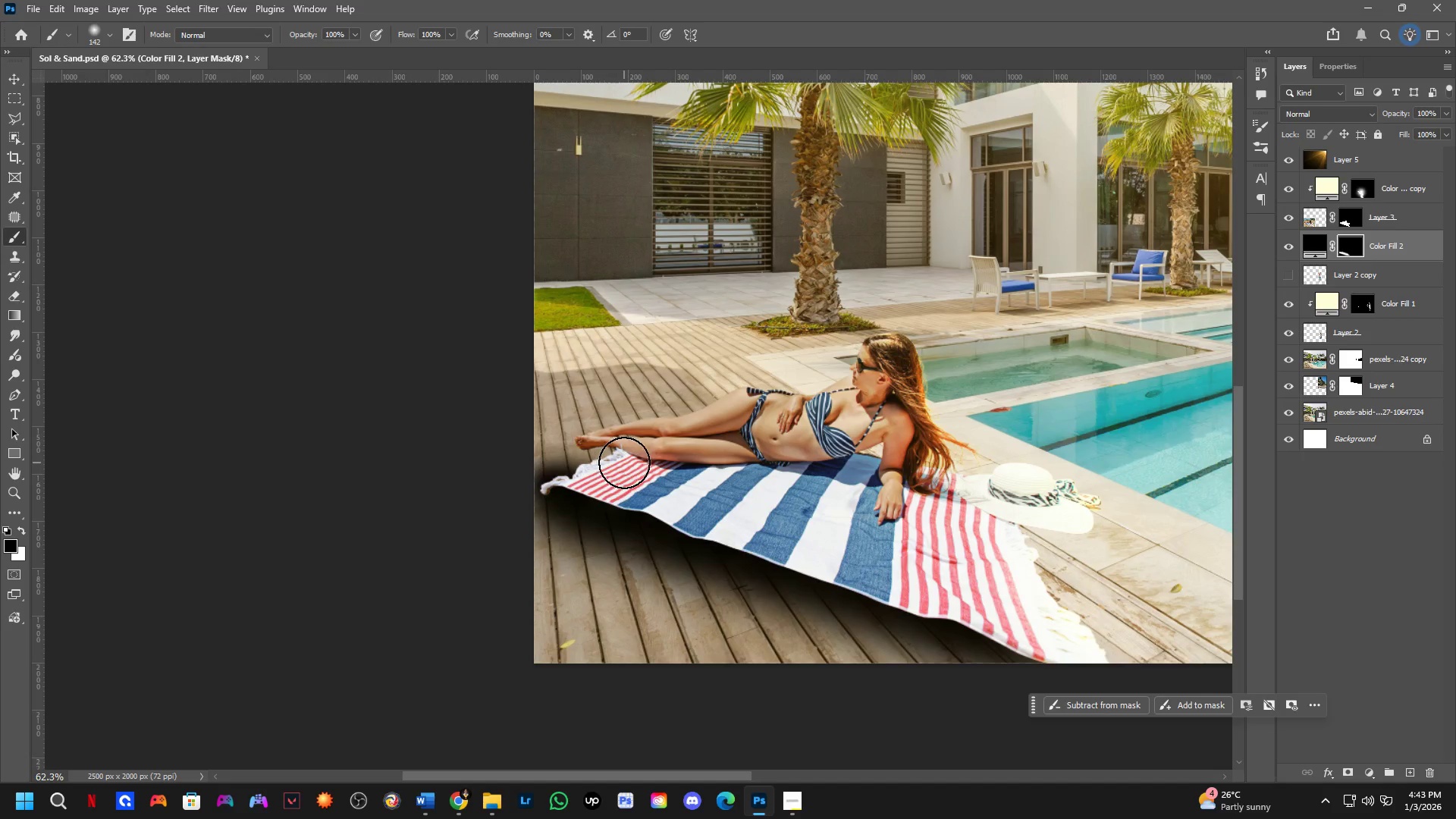 
left_click_drag(start_coordinate=[624, 462], to_coordinate=[577, 483])
 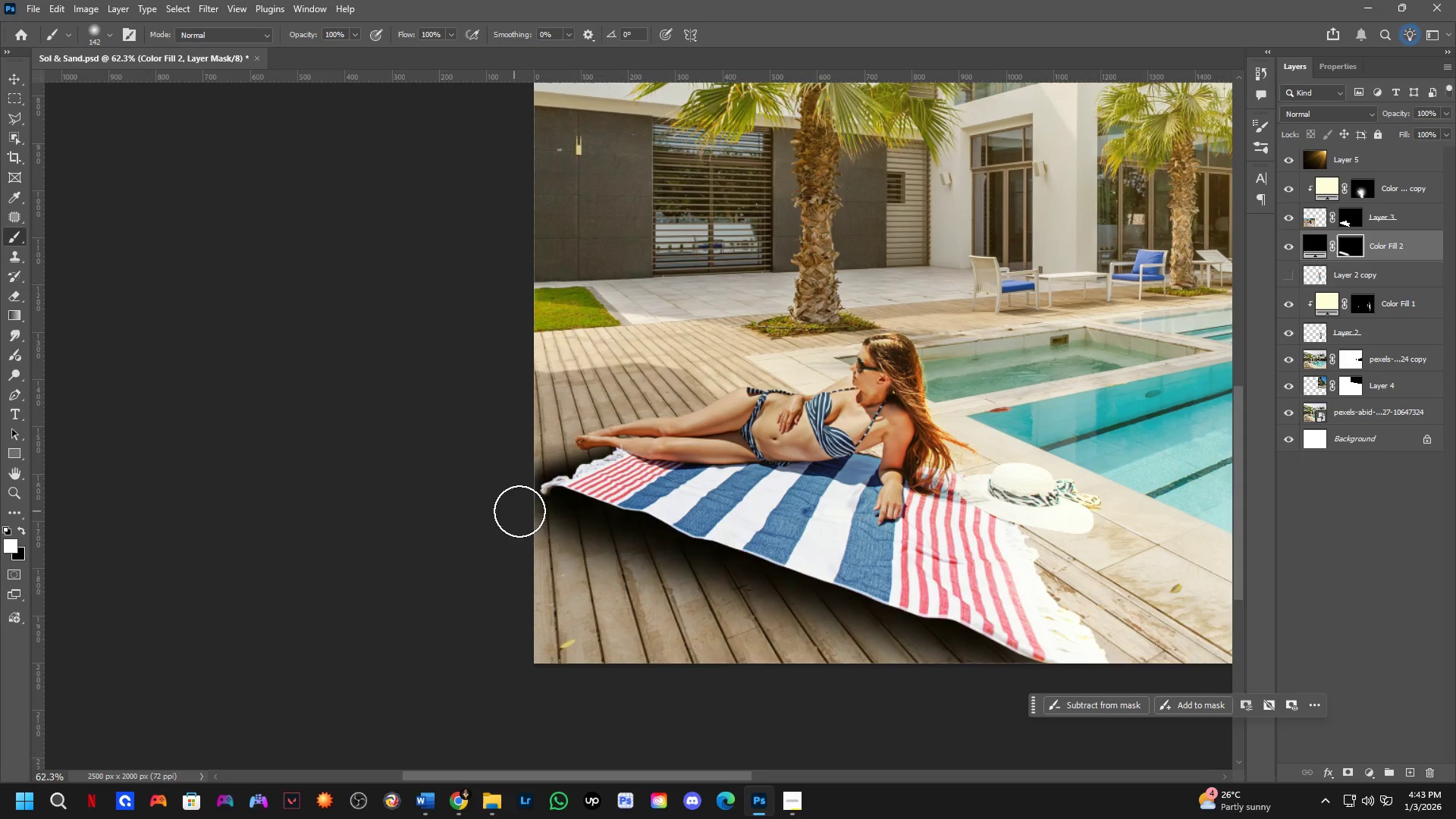 
hold_key(key=AltLeft, duration=0.41)
 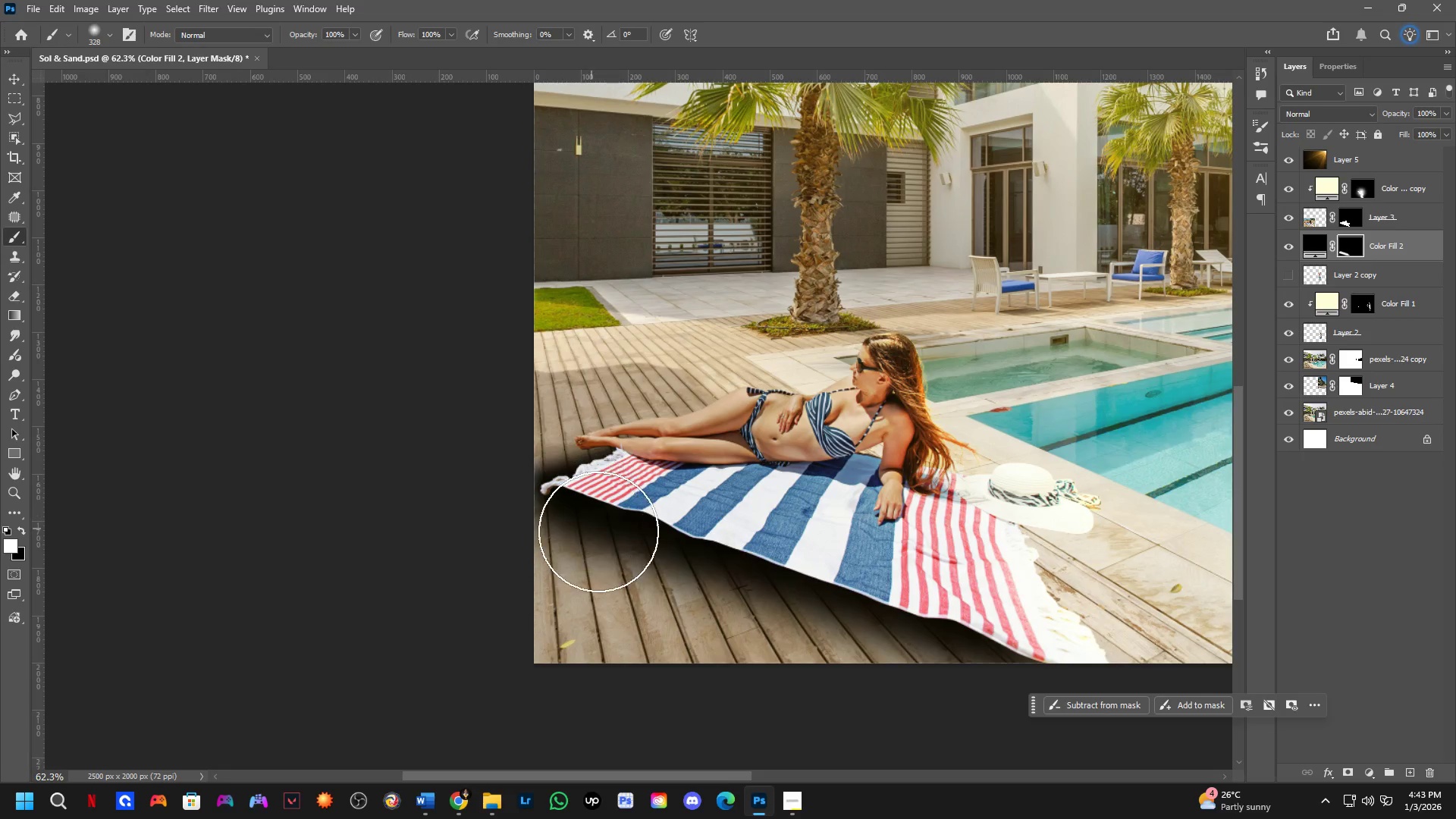 
key(Alt+AltLeft)
 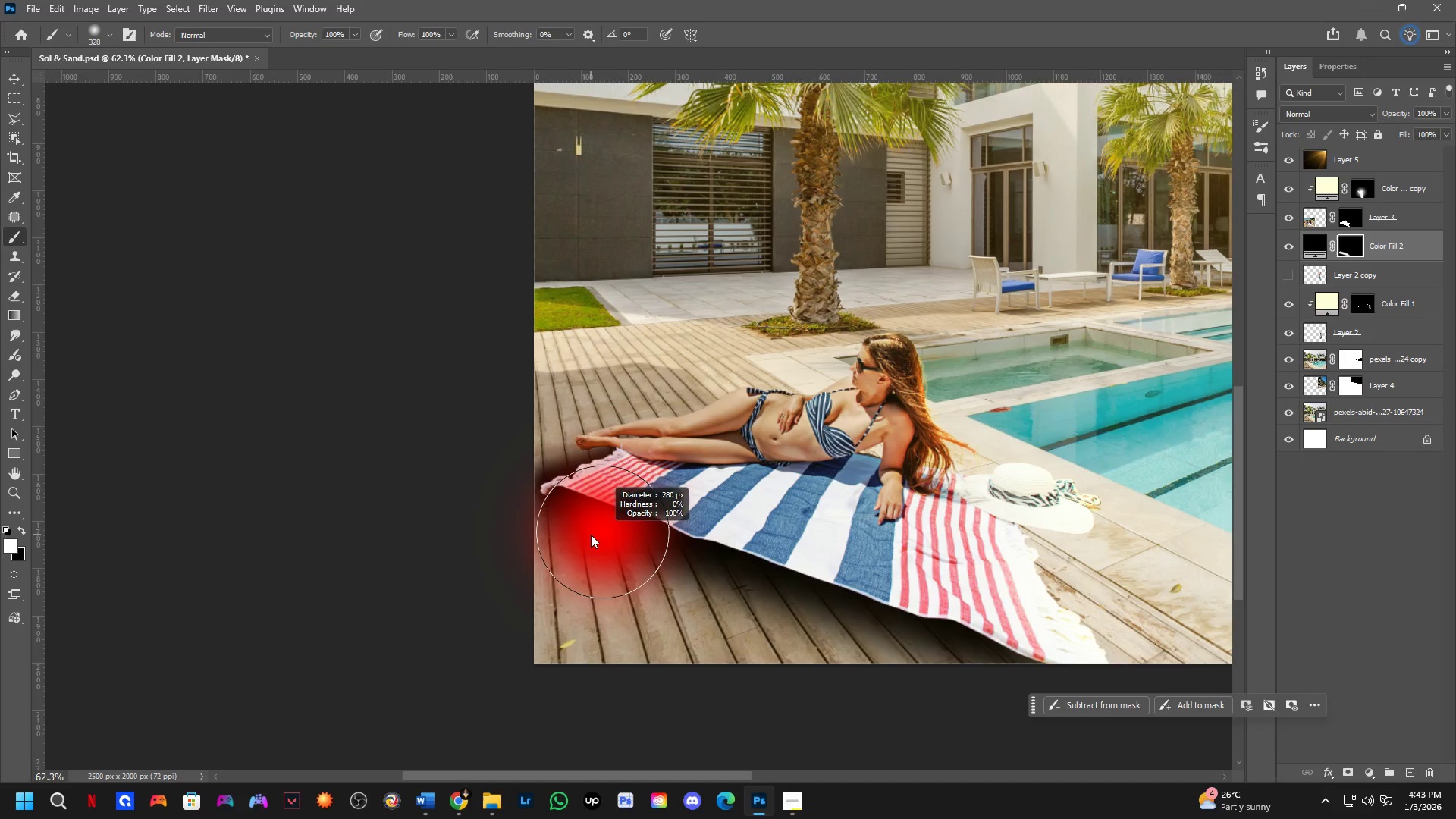 
key(X)
 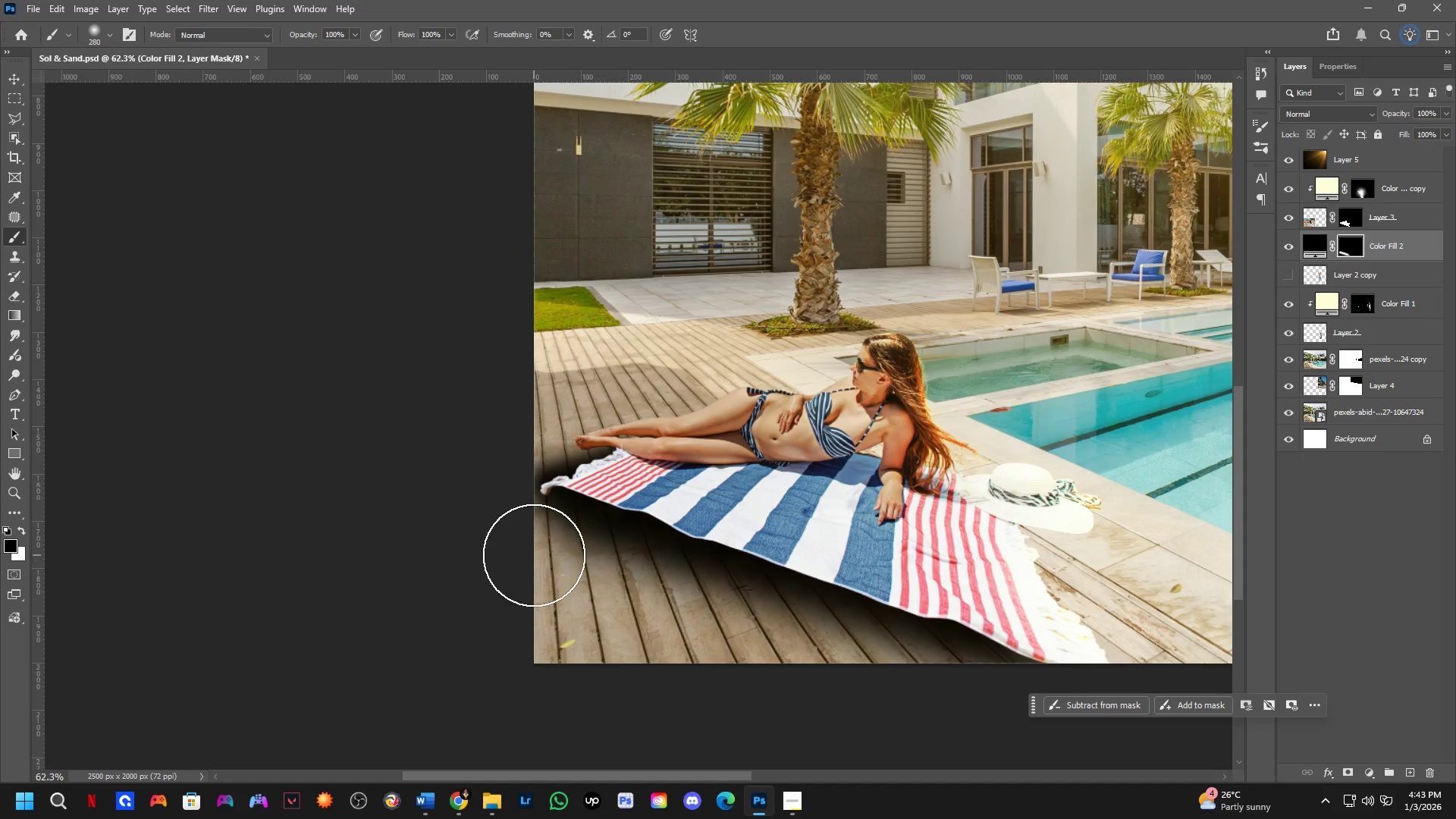 
key(Alt+AltLeft)
 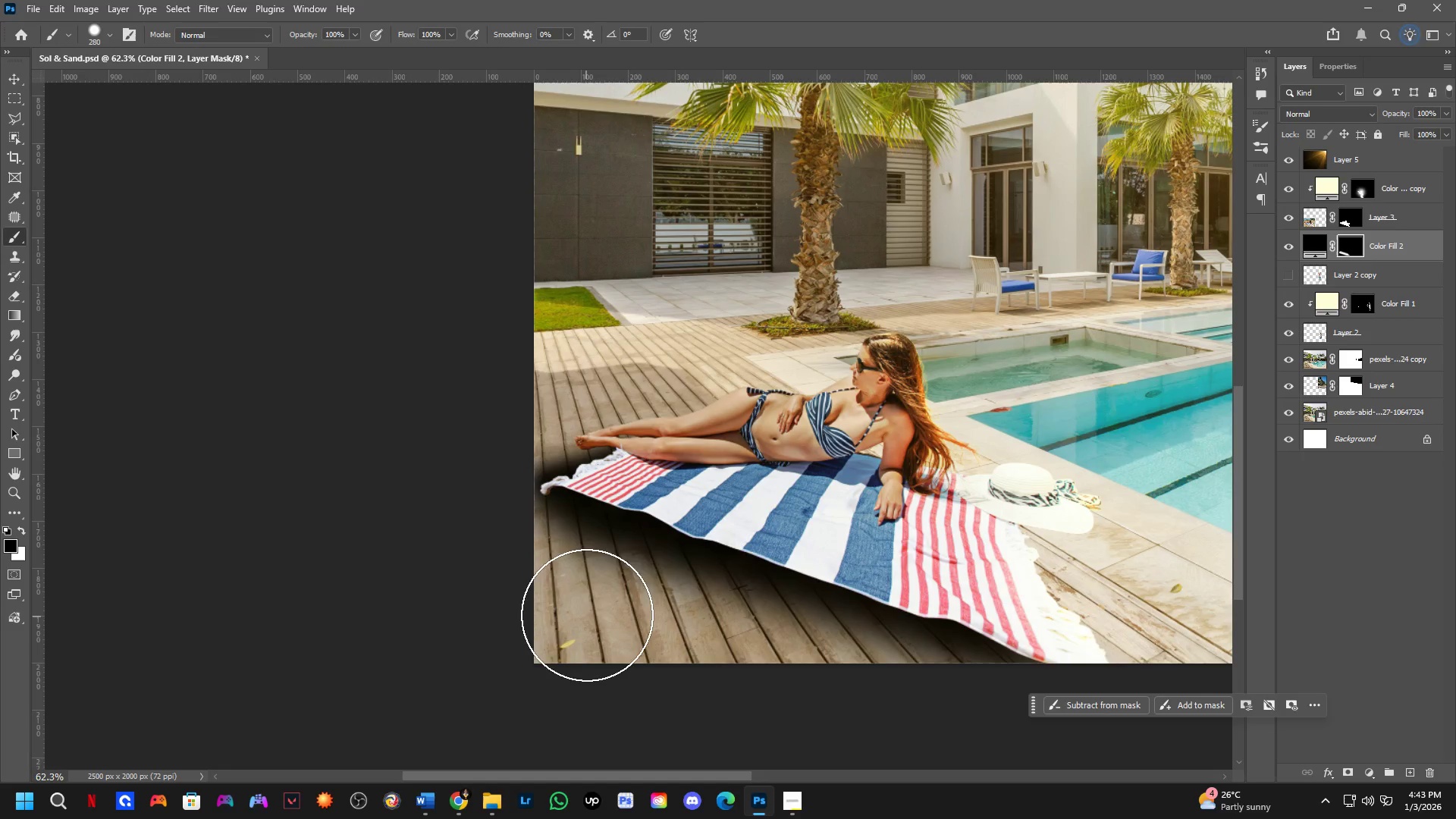 
key(Alt+AltLeft)
 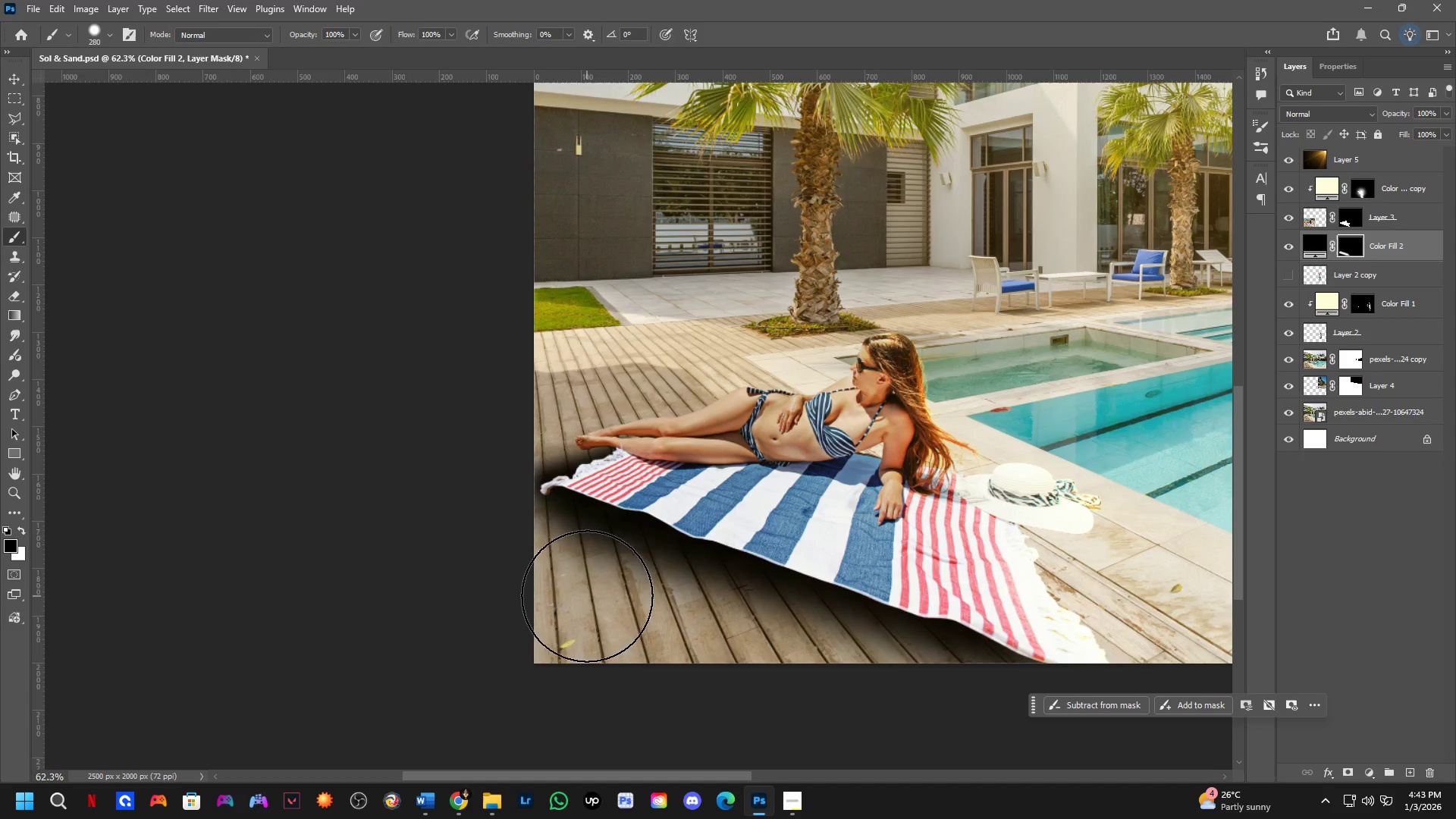 
key(Alt+AltLeft)
 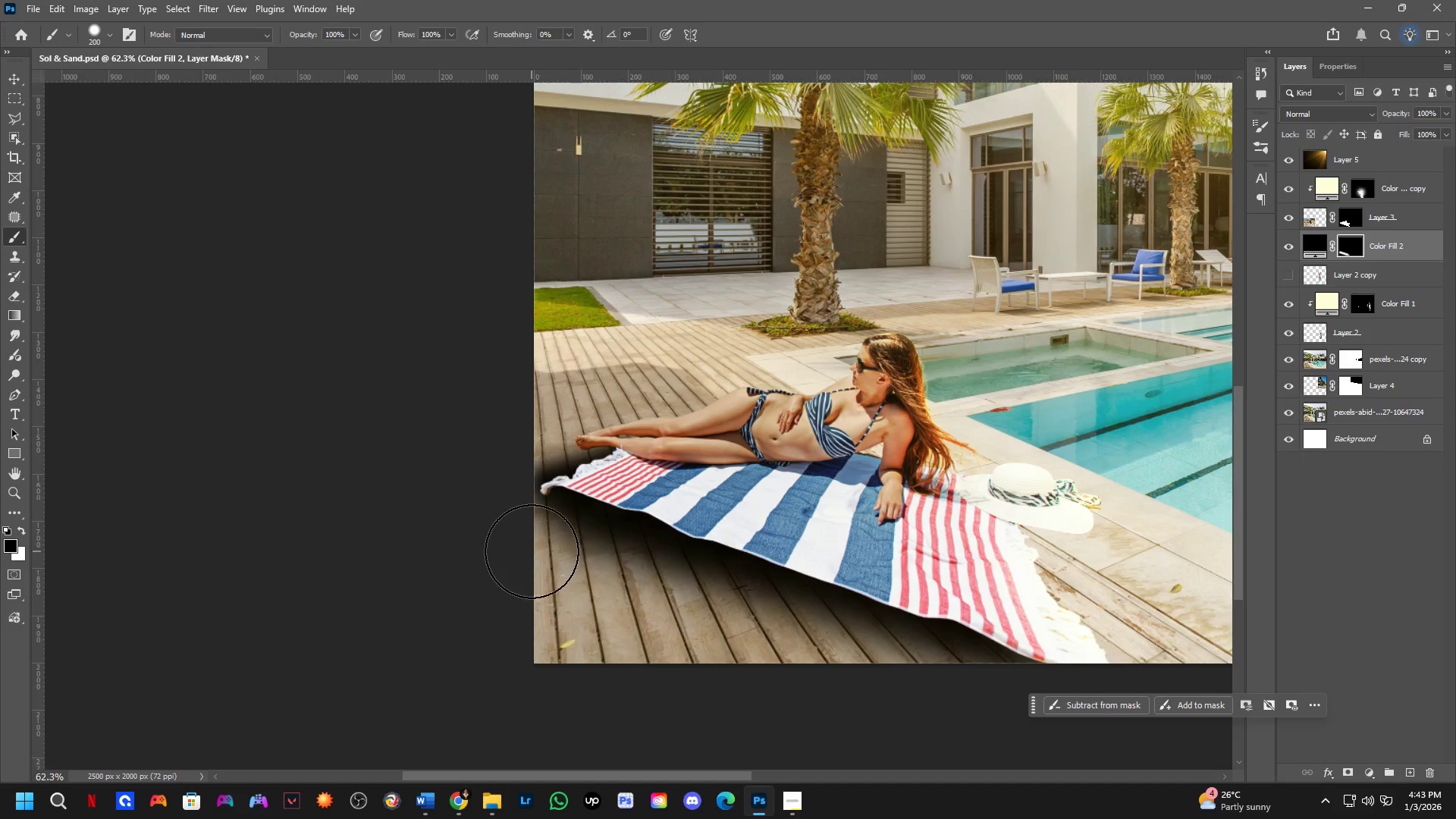 
hold_key(key=AltLeft, duration=0.45)
 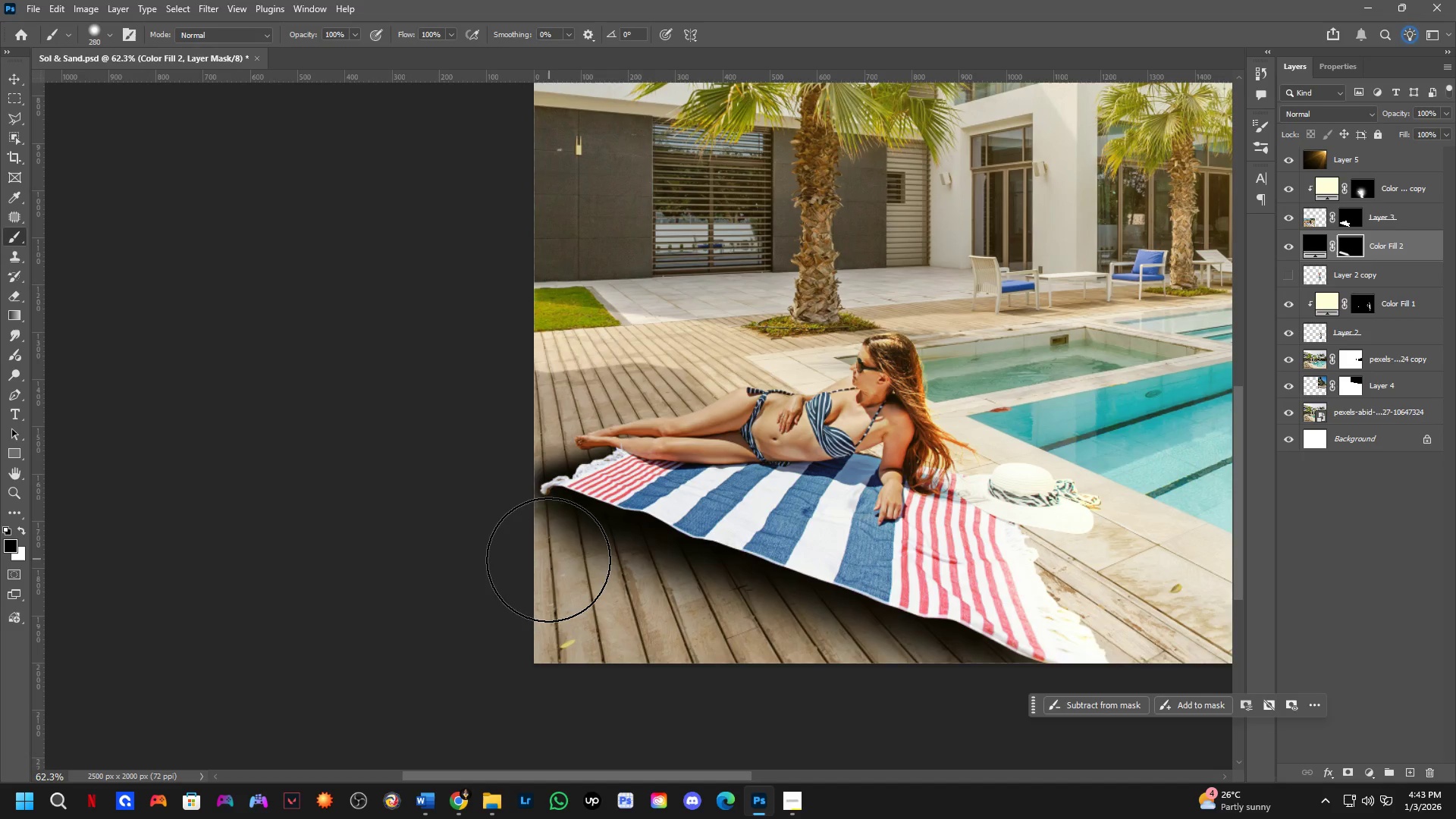 
left_click([545, 563])
 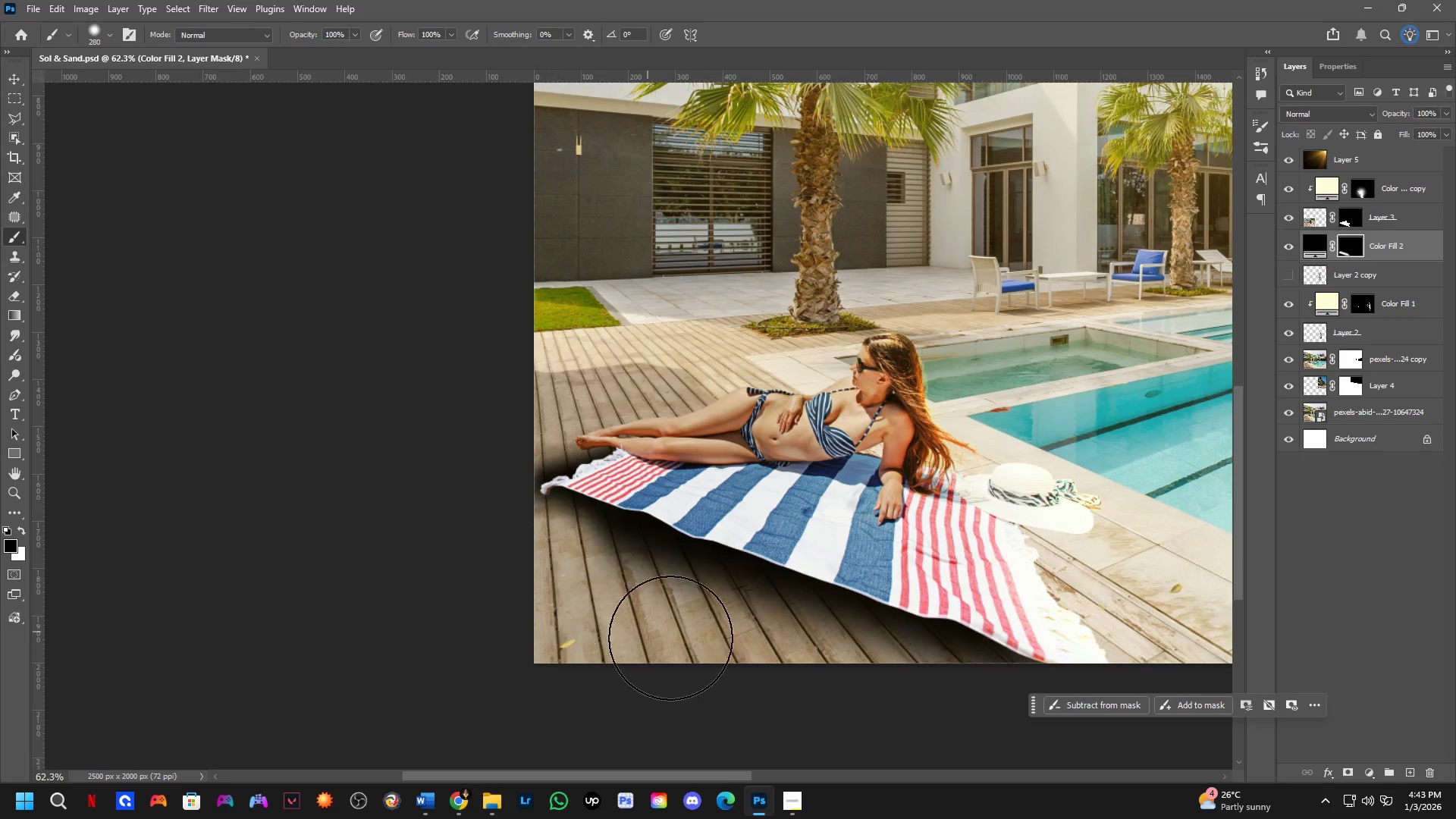 
hold_key(key=Space, duration=0.47)
 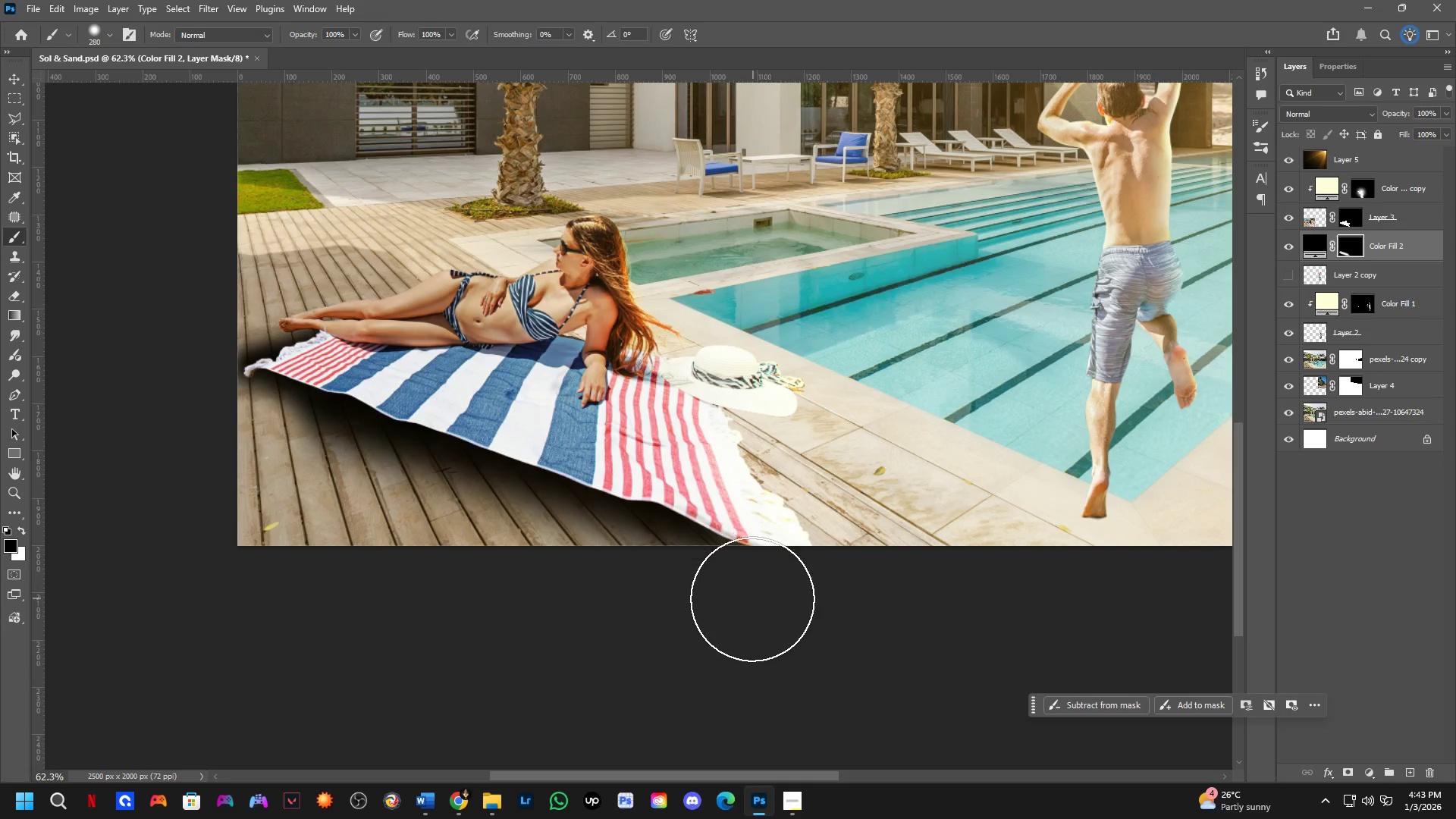 
left_click_drag(start_coordinate=[696, 642], to_coordinate=[400, 525])
 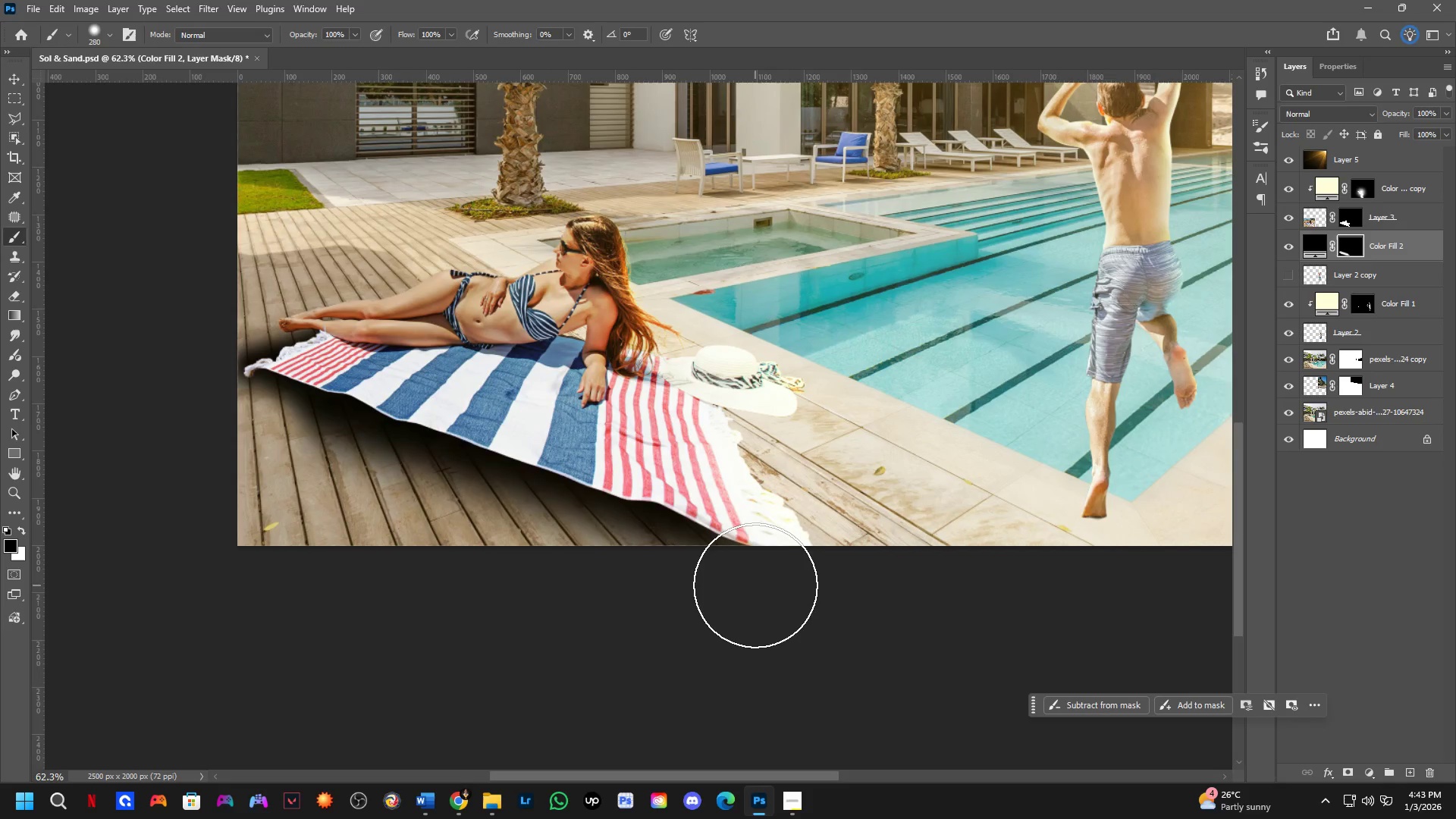 
hold_key(key=ShiftLeft, duration=0.56)
left_click([748, 602])
 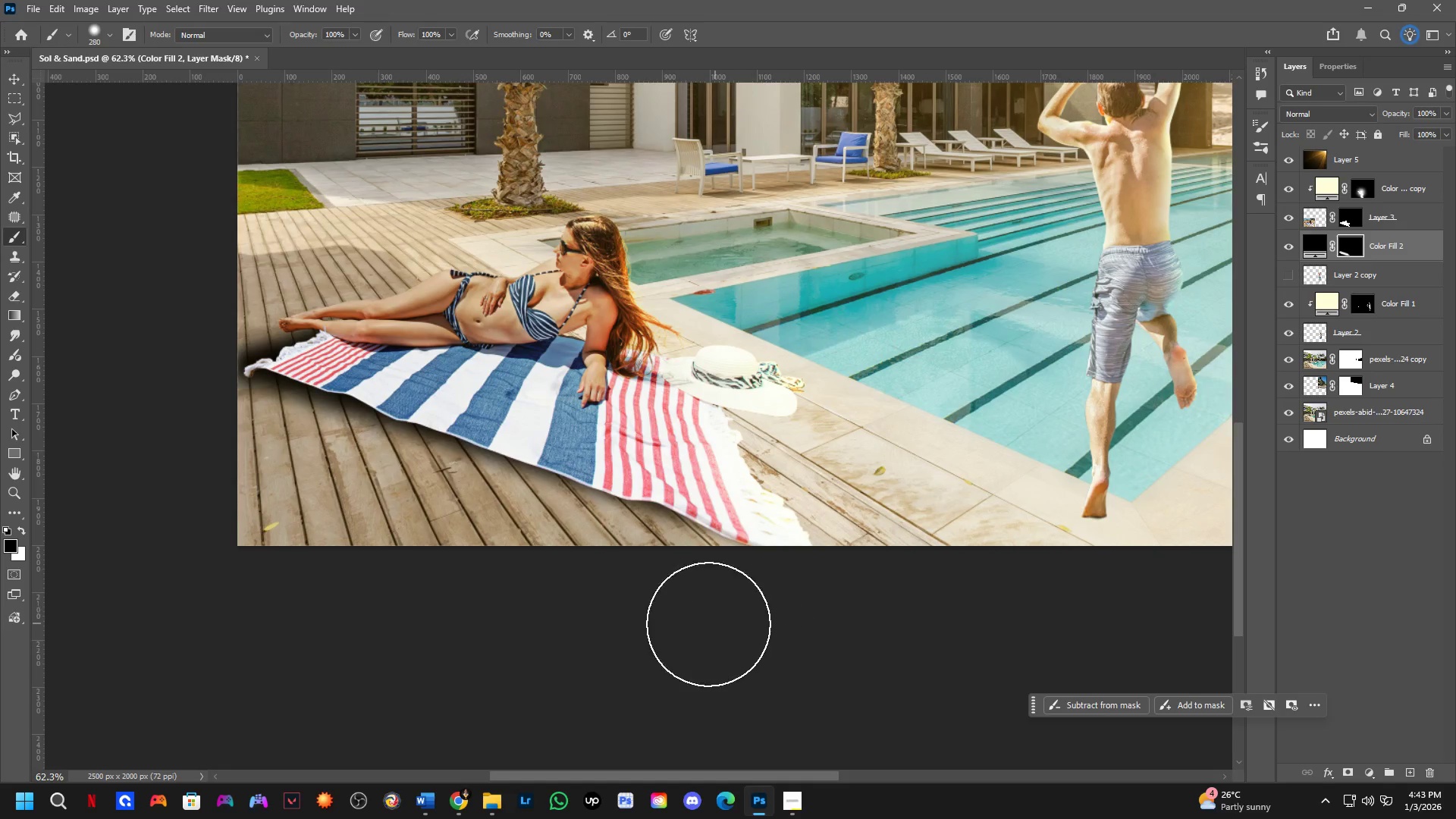 
hold_key(key=Space, duration=0.62)
 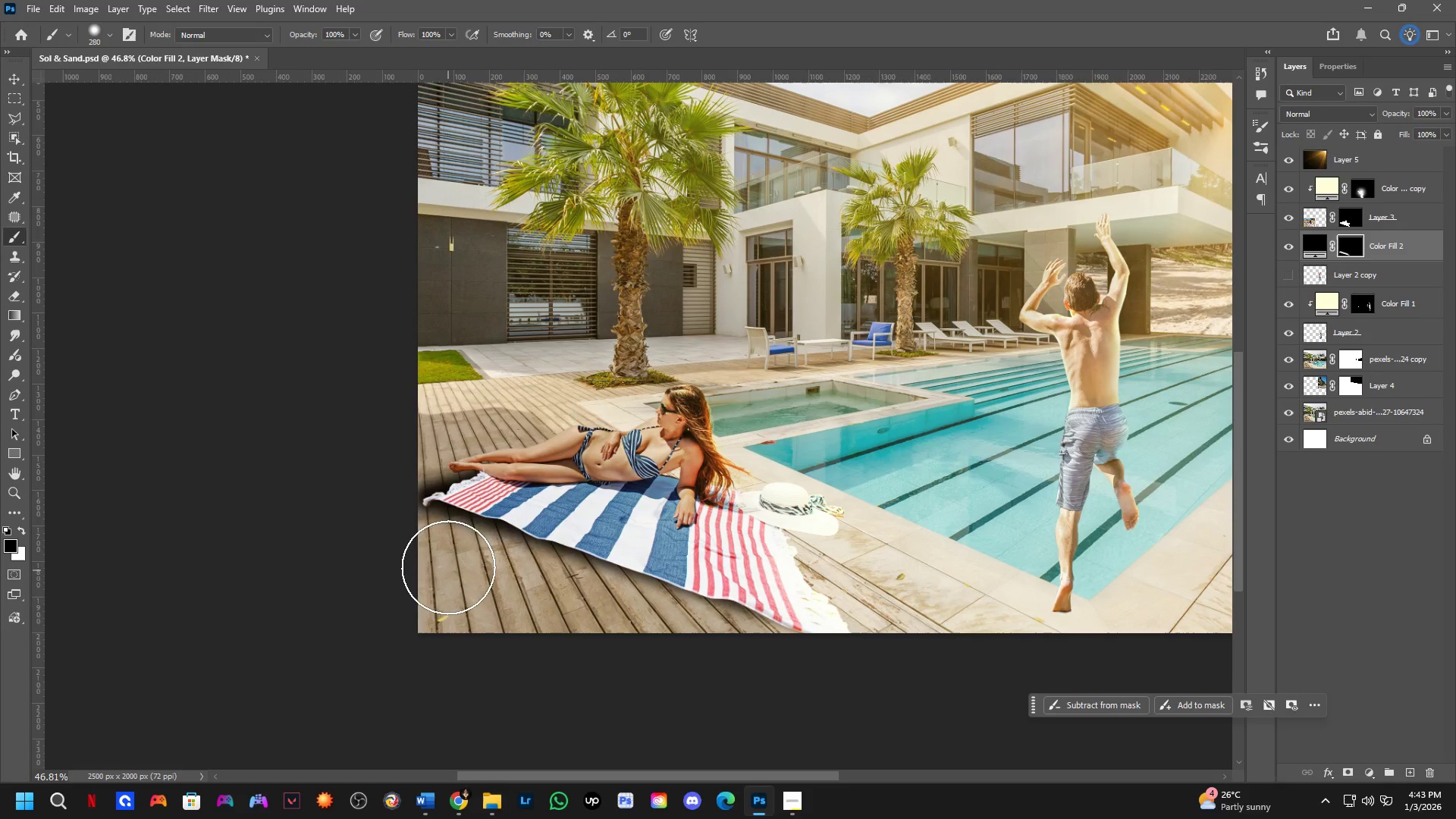 
left_click_drag(start_coordinate=[582, 580], to_coordinate=[663, 697])
 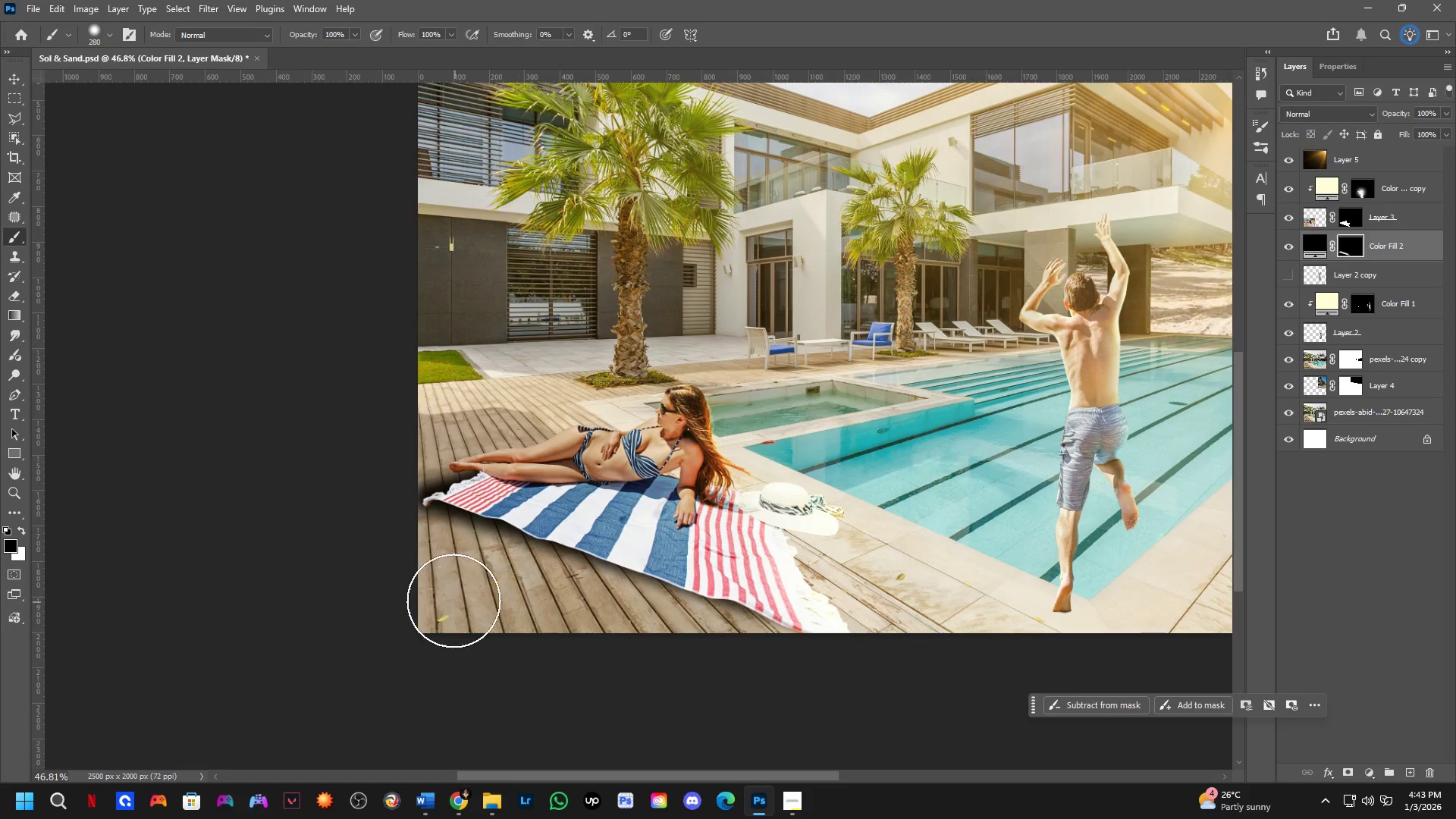 
scroll: coordinate [679, 624], scroll_direction: down, amount: 3.0
 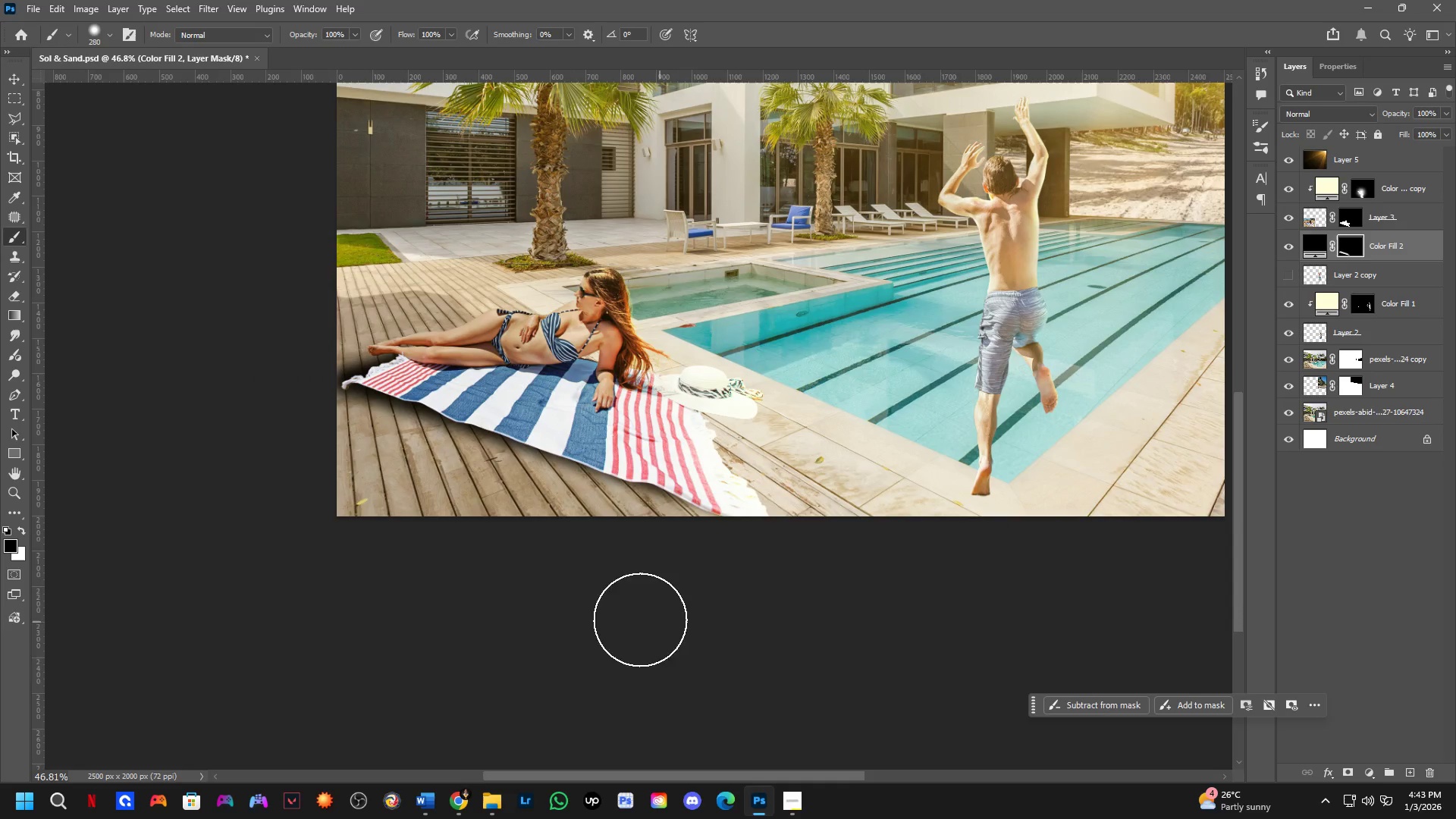 
hold_key(key=ShiftLeft, duration=0.58)
left_click([388, 532])
 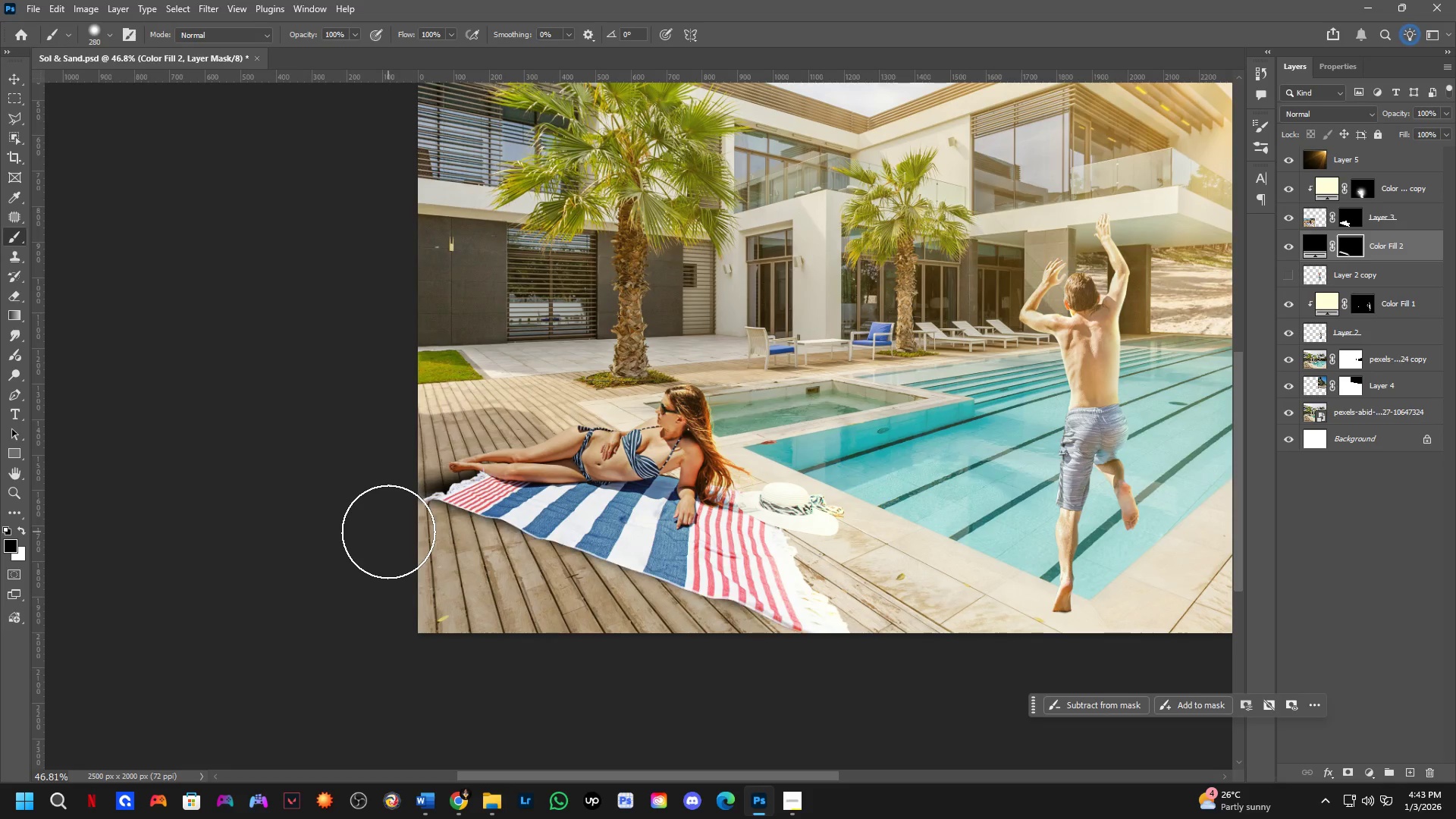 
hold_key(key=ShiftLeft, duration=12.33)
 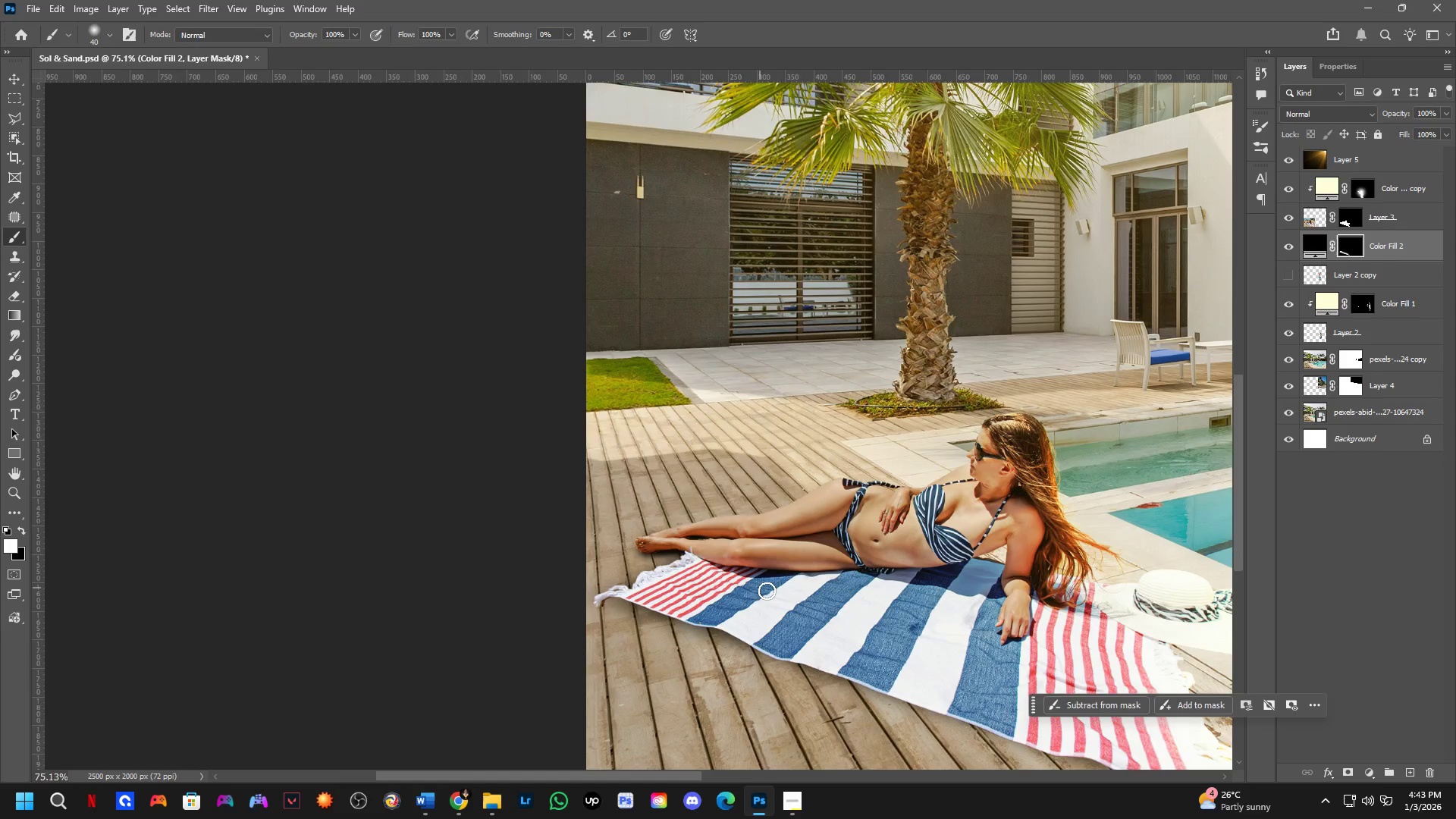 
hold_key(key=Space, duration=0.78)
 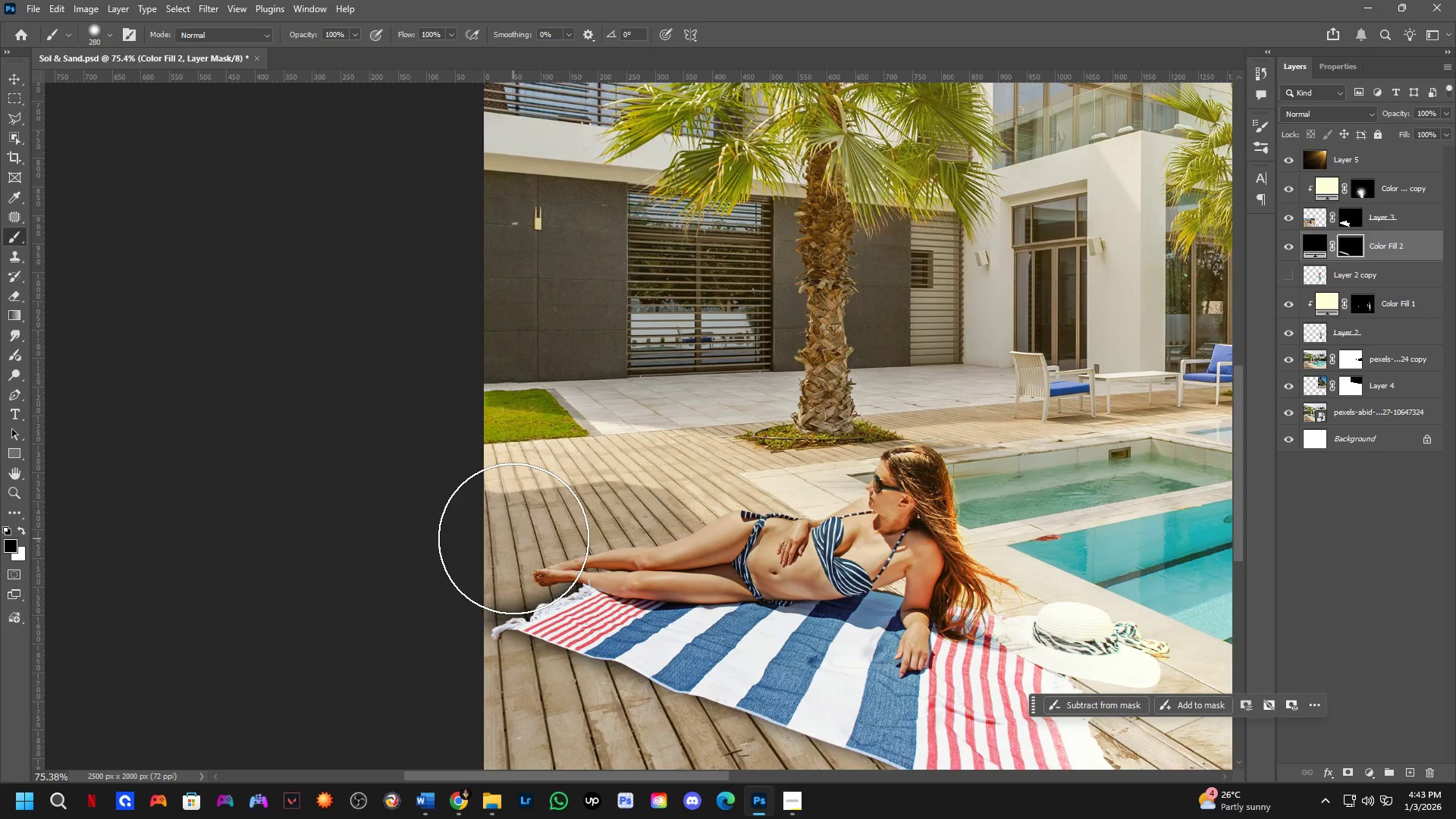 
left_click_drag(start_coordinate=[400, 538], to_coordinate=[485, 611])
 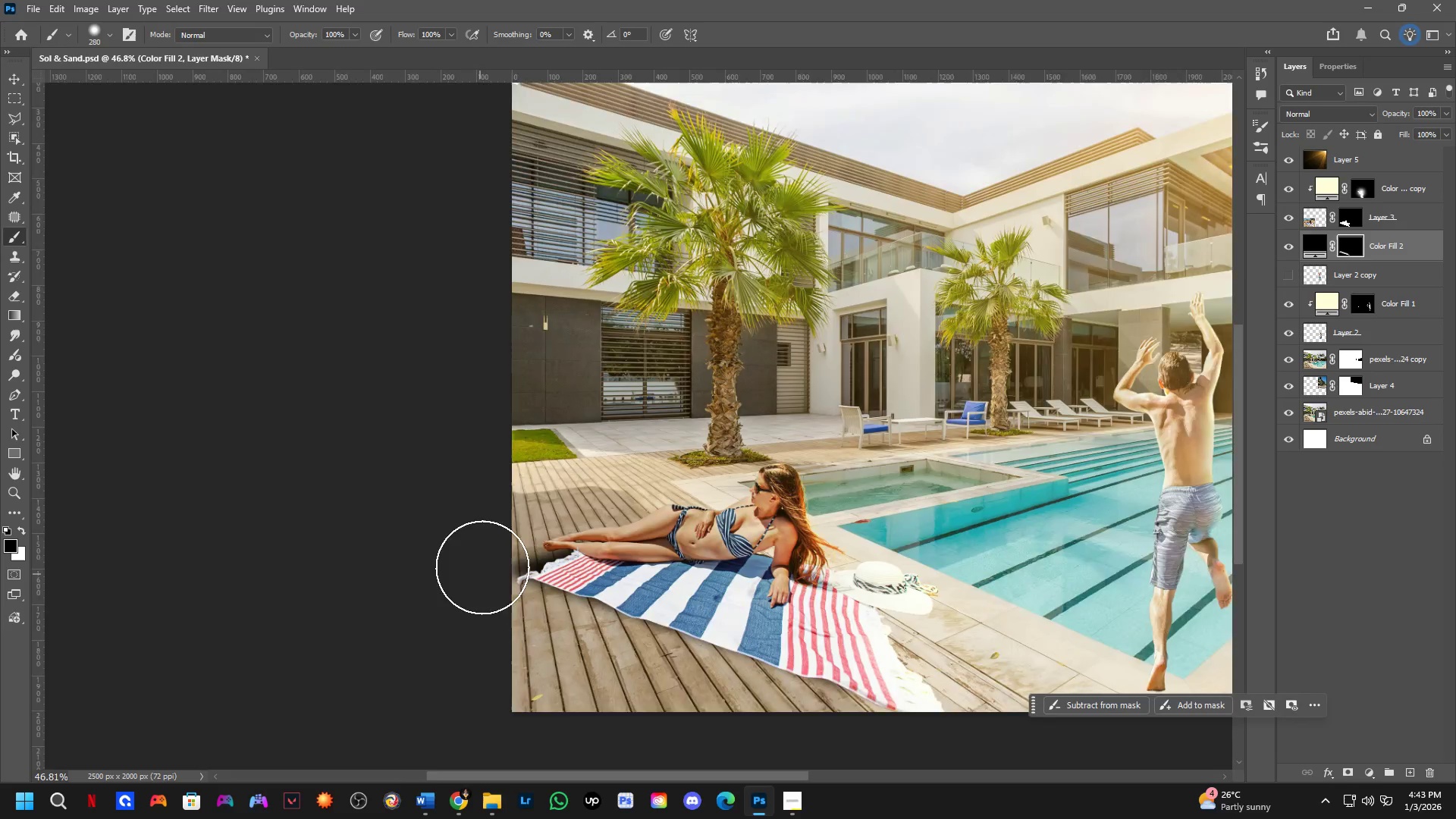 
left_click([513, 538])
 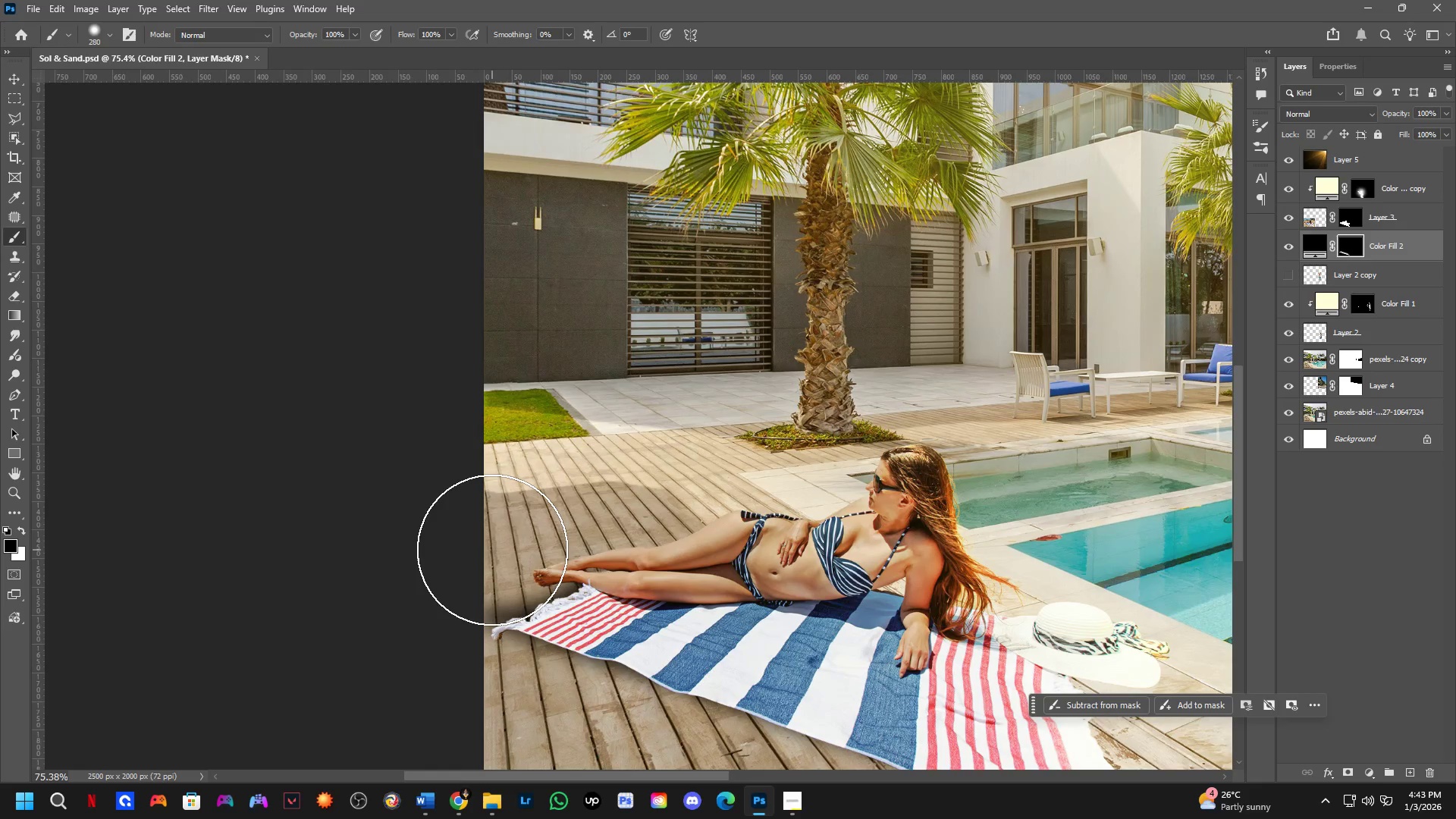 
scroll: coordinate [491, 551], scroll_direction: up, amount: 5.0
 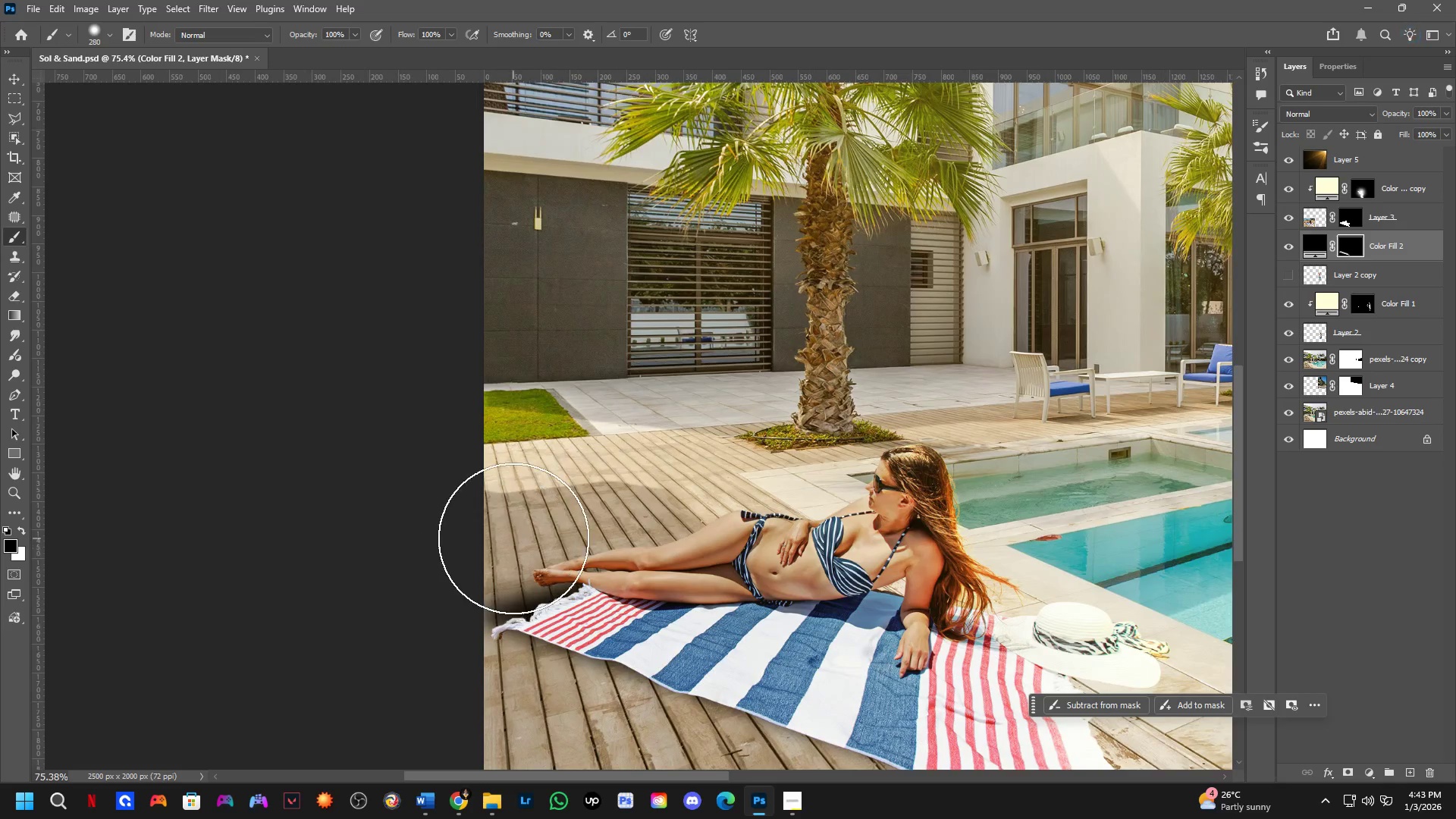 
double_click([492, 550])
 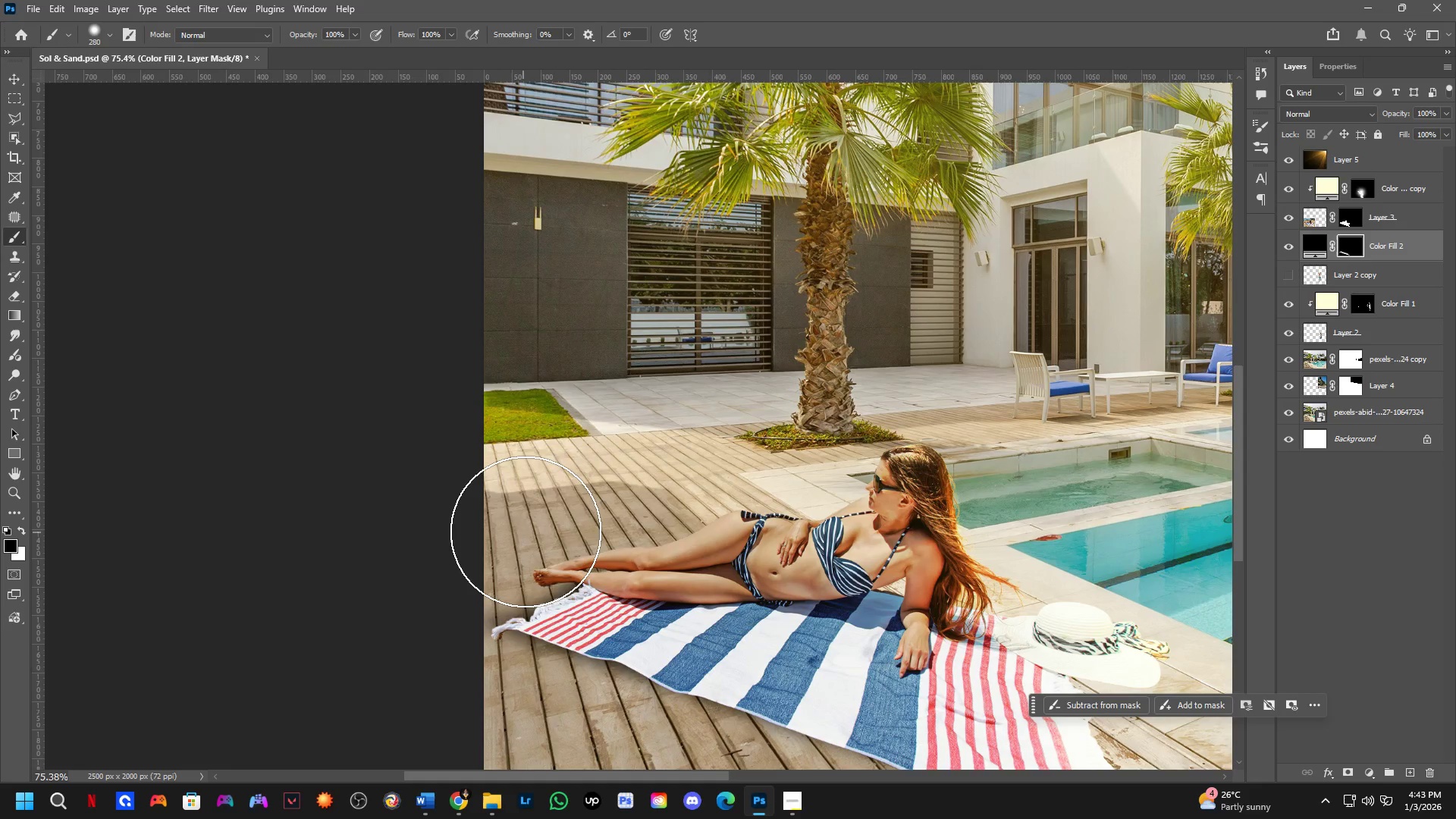 
triple_click([526, 531])
 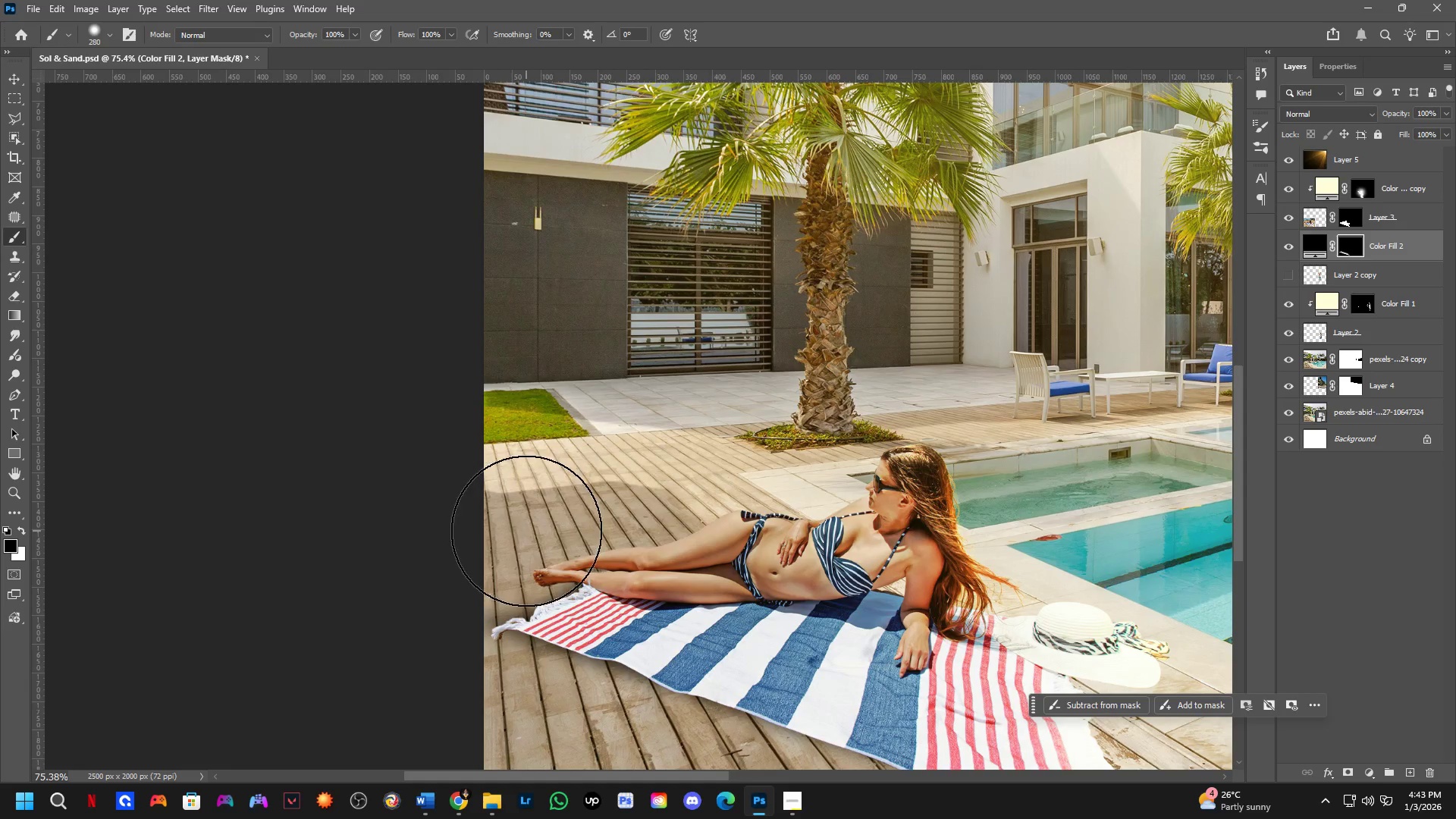 
triple_click([526, 531])
 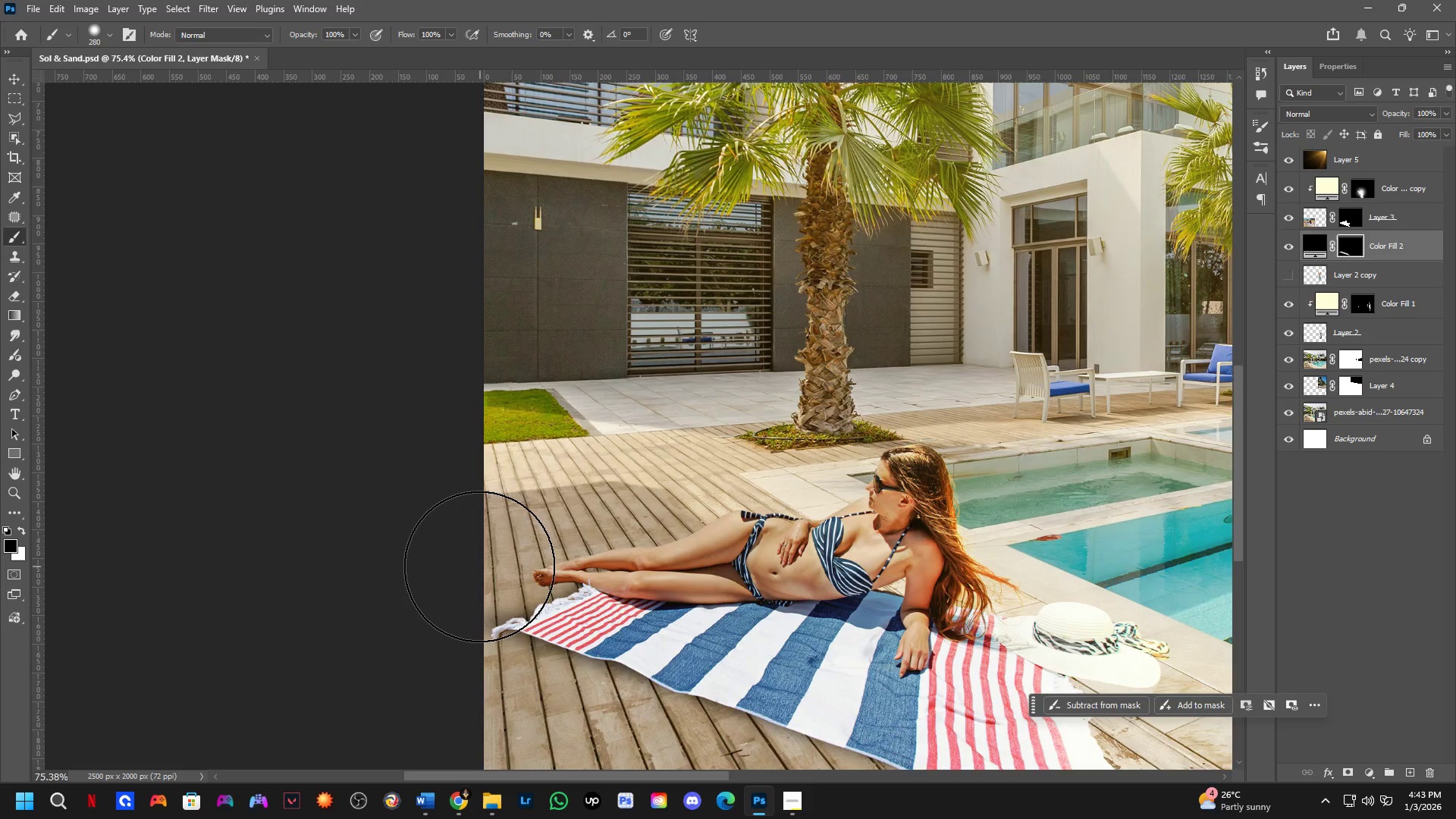 
triple_click([479, 566])
 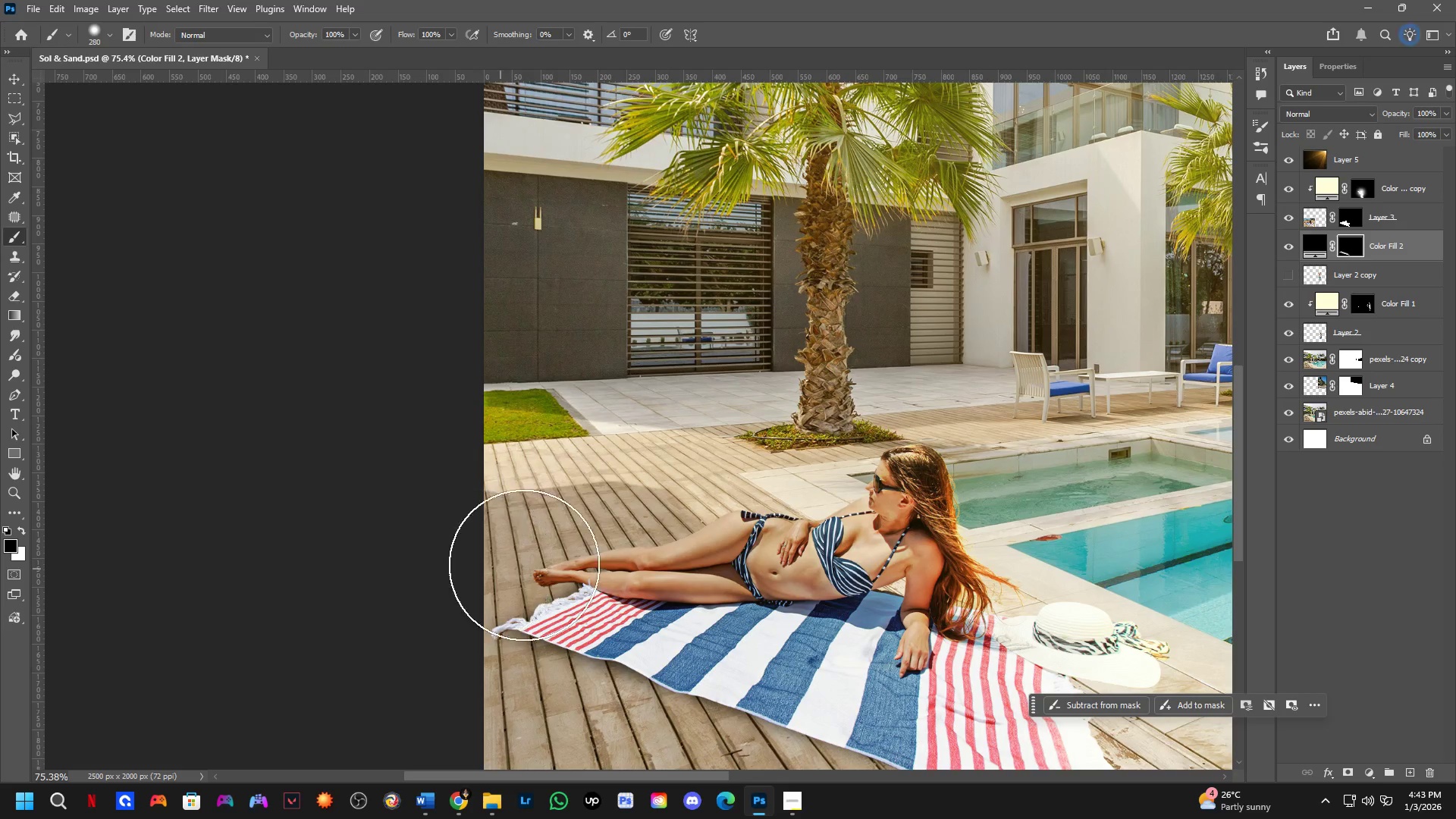 
hold_key(key=Space, duration=0.56)
 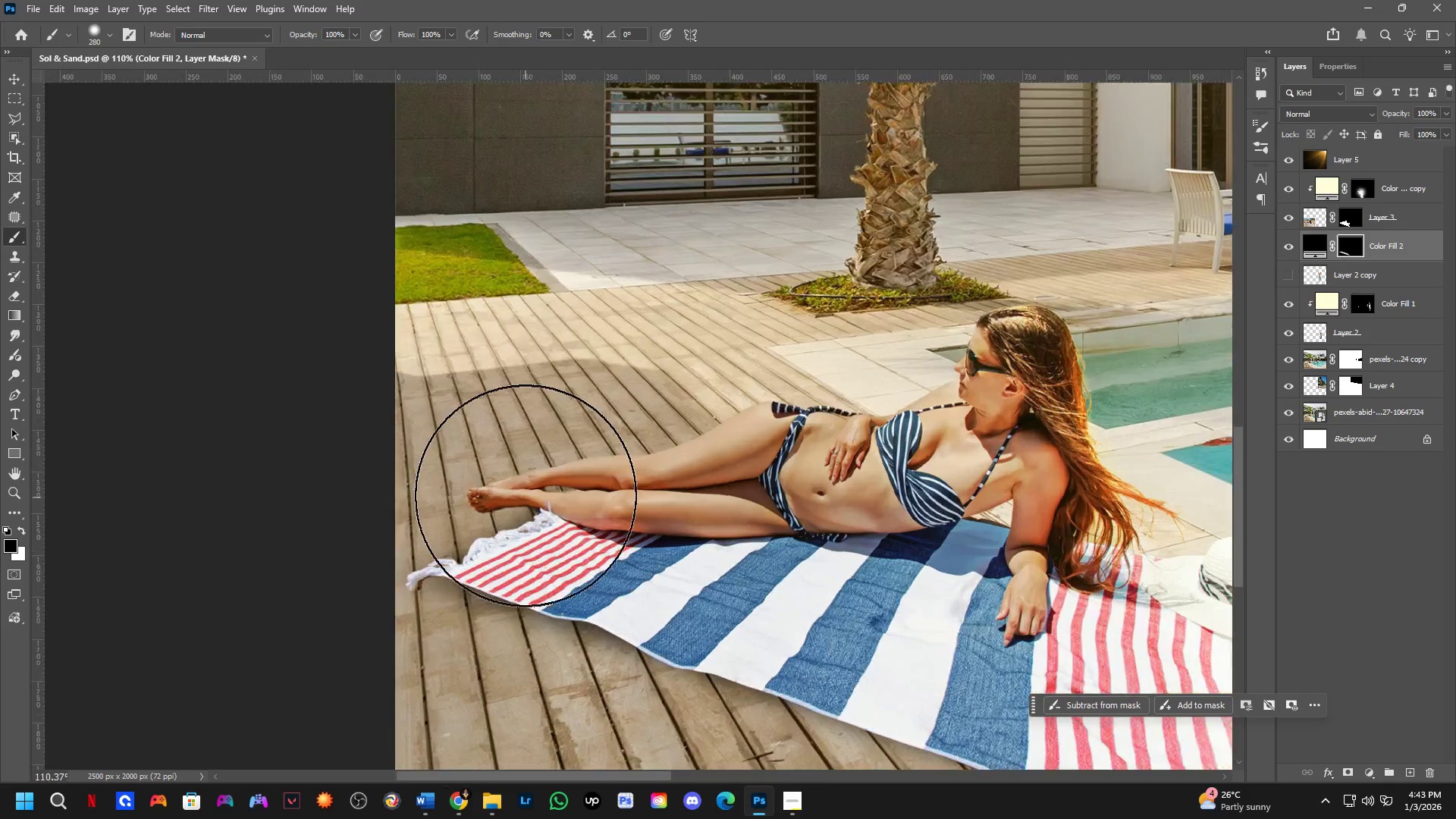 
left_click_drag(start_coordinate=[760, 624], to_coordinate=[686, 595])
 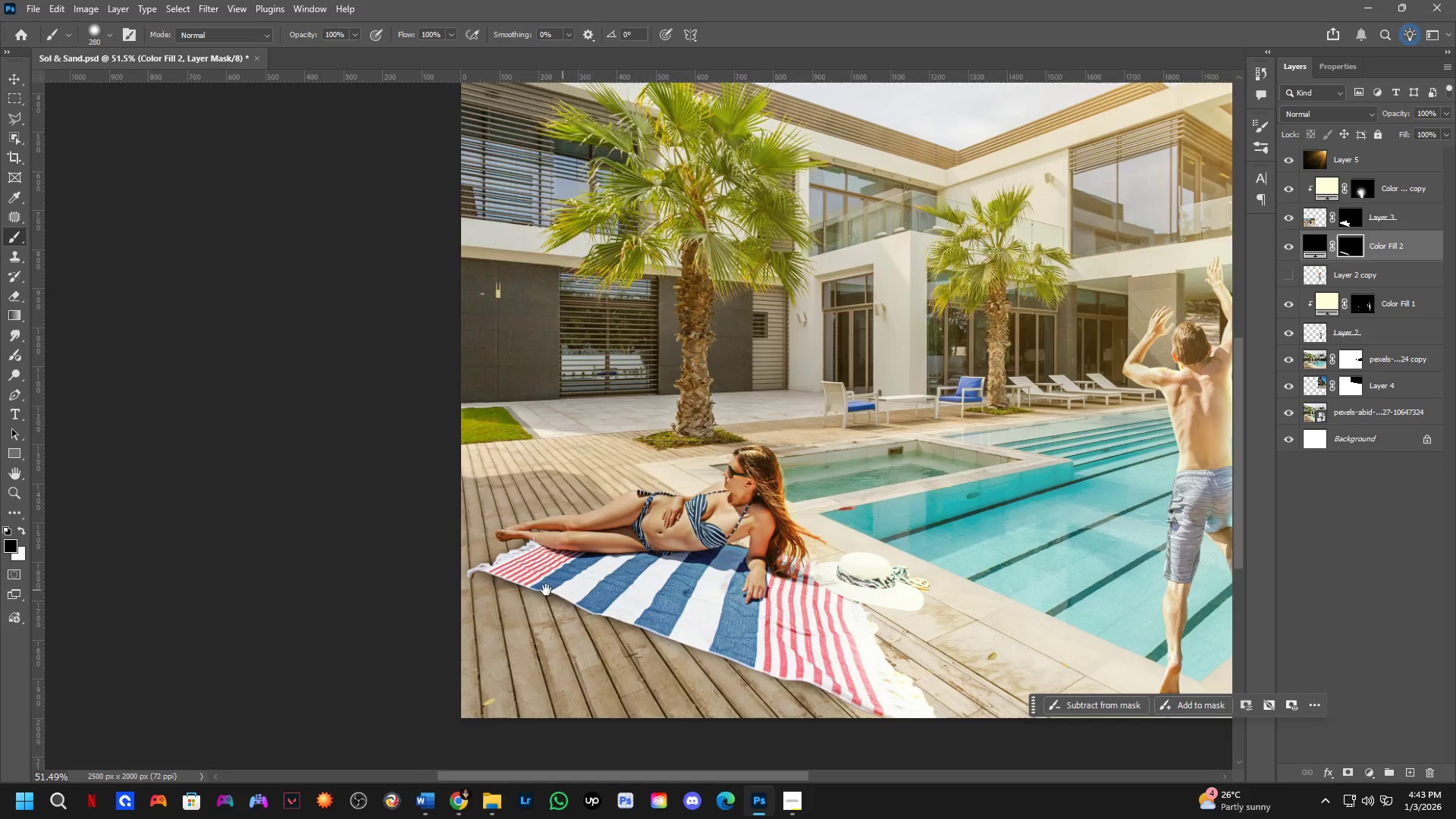 
scroll: coordinate [644, 543], scroll_direction: down, amount: 4.0
 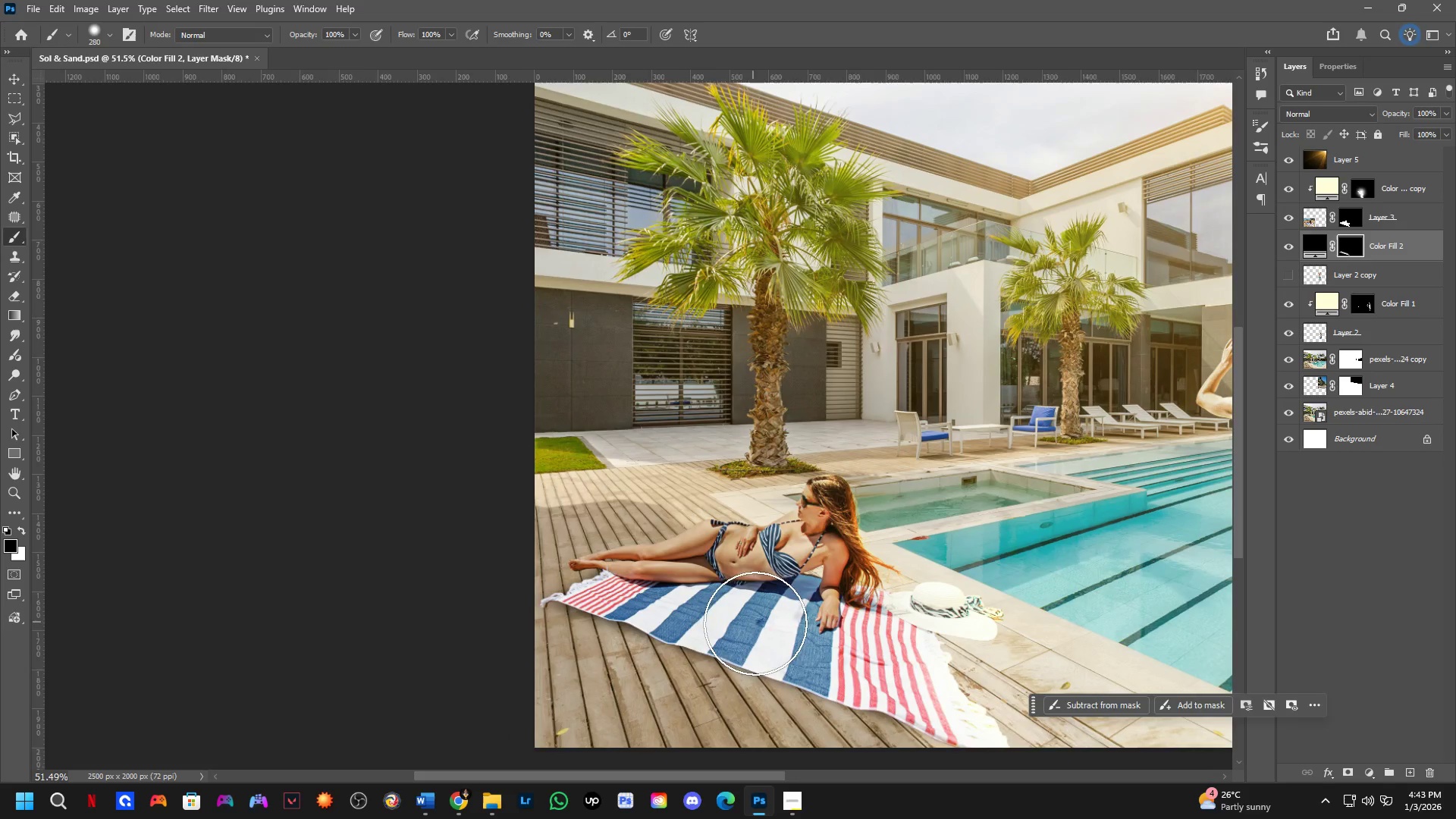 
hold_key(key=AltLeft, duration=1.08)
 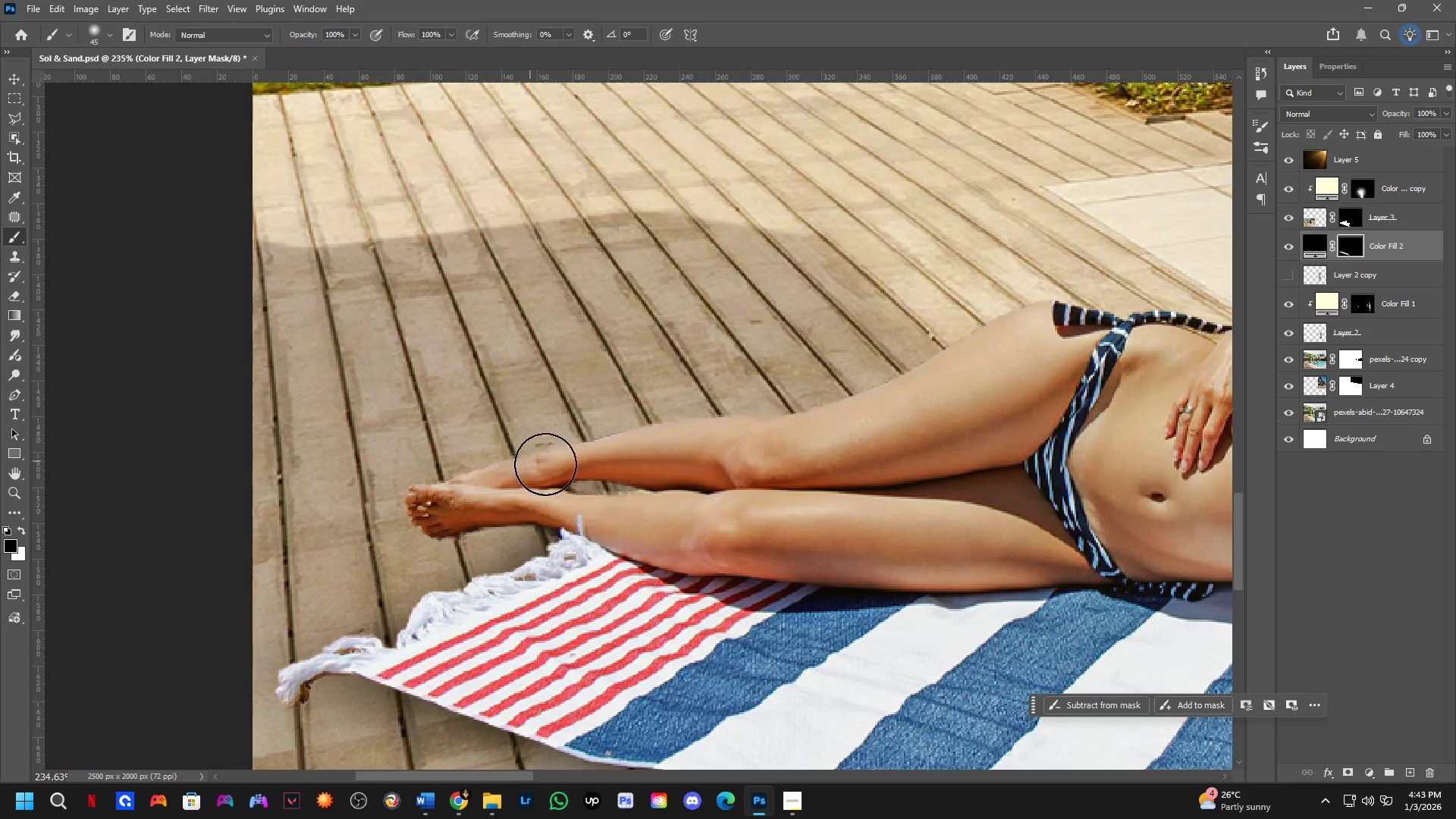 
scroll: coordinate [519, 488], scroll_direction: up, amount: 16.0
 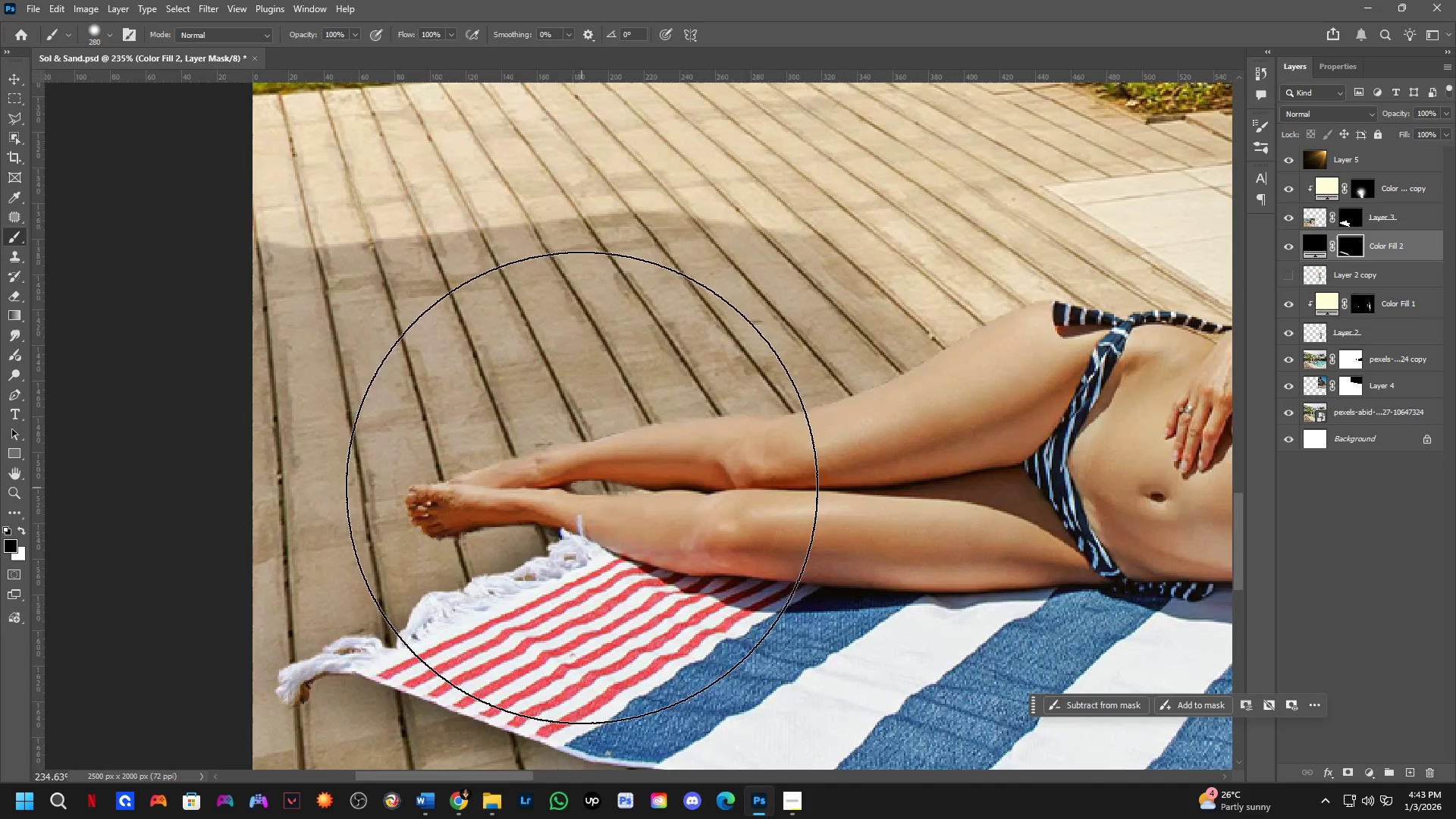 
key(Alt+AltLeft)
 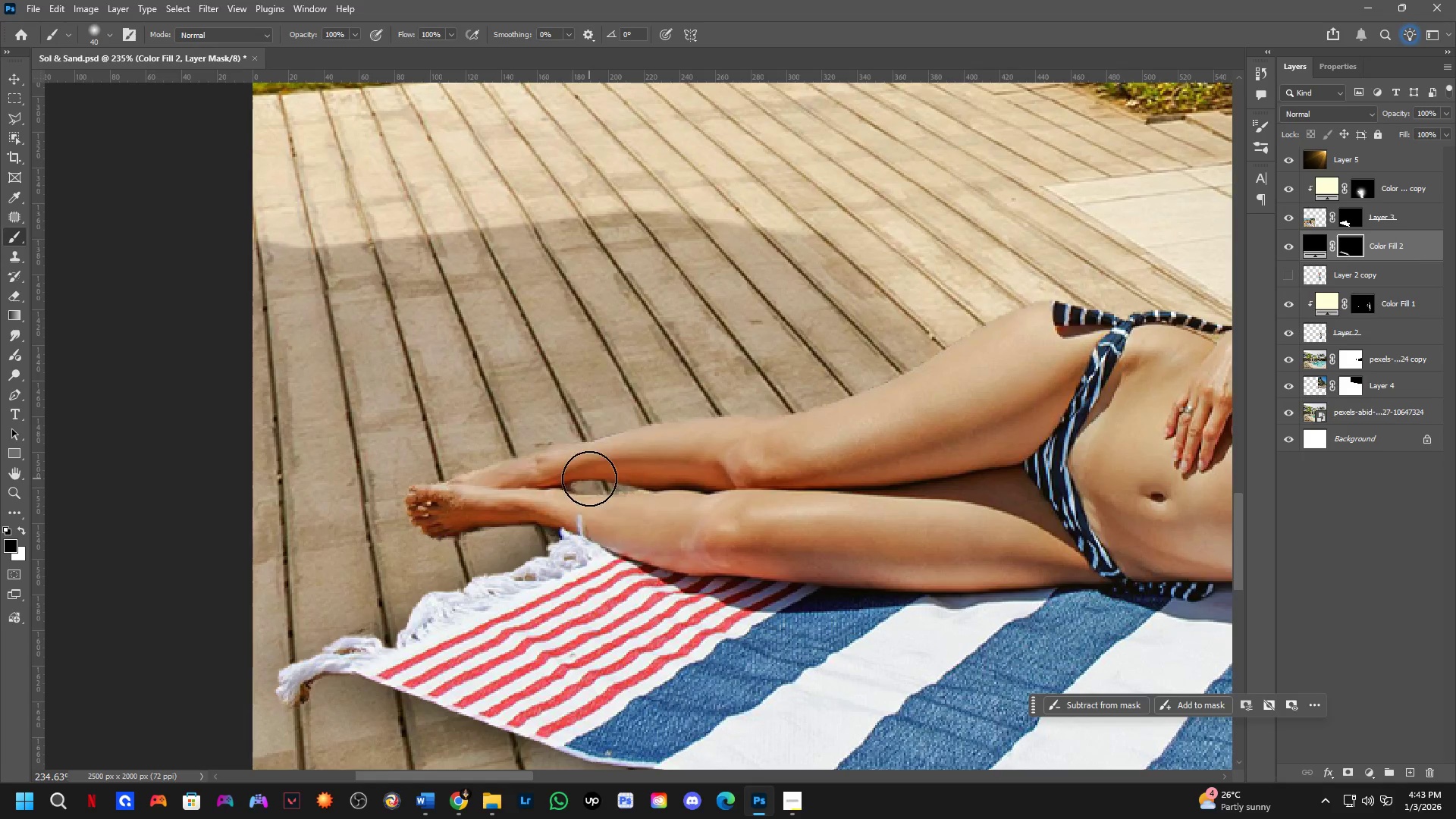 
left_click_drag(start_coordinate=[588, 479], to_coordinate=[762, 482])
 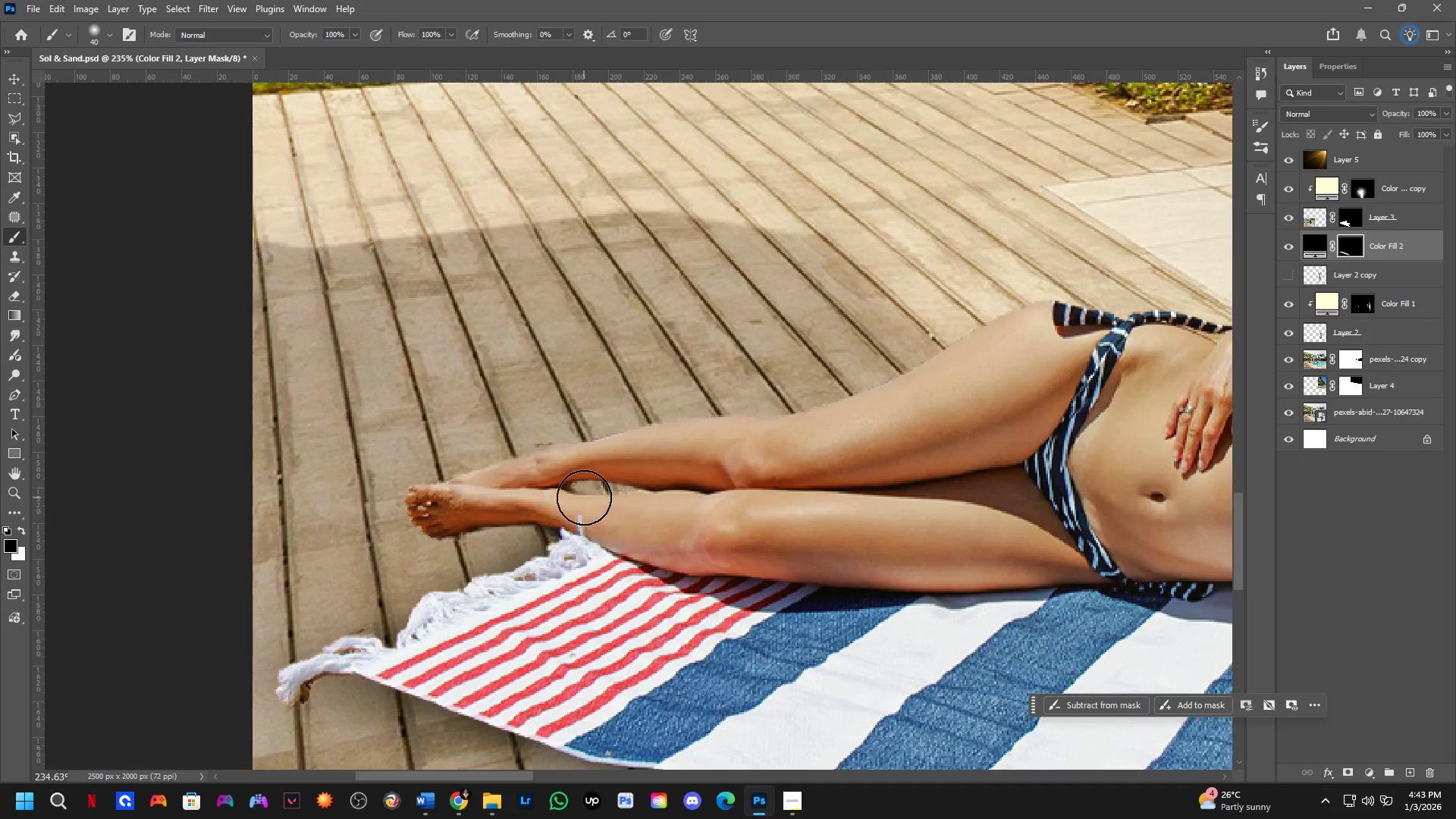 
key(Control+ControlLeft)
 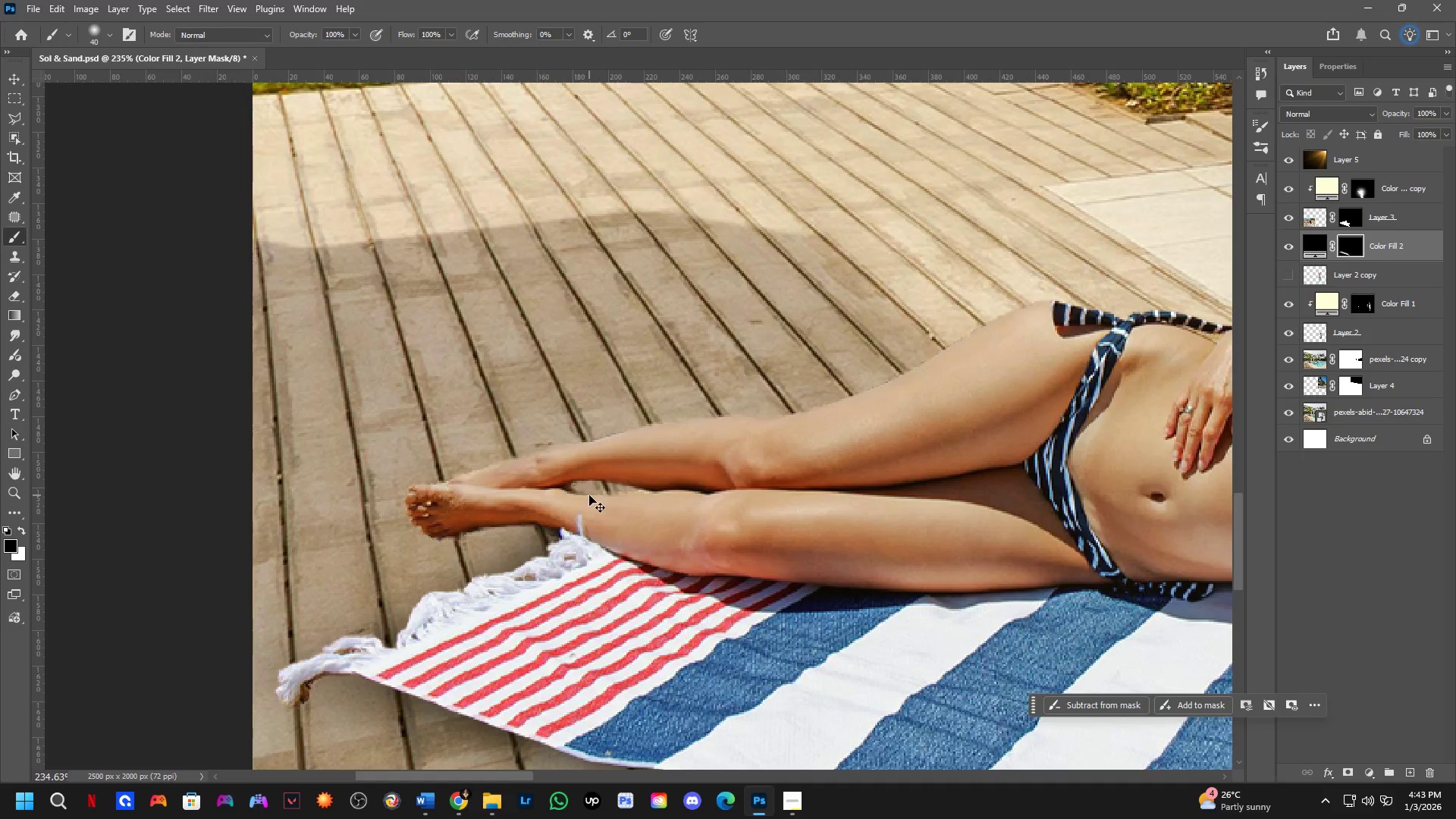 
key(Control+Z)
 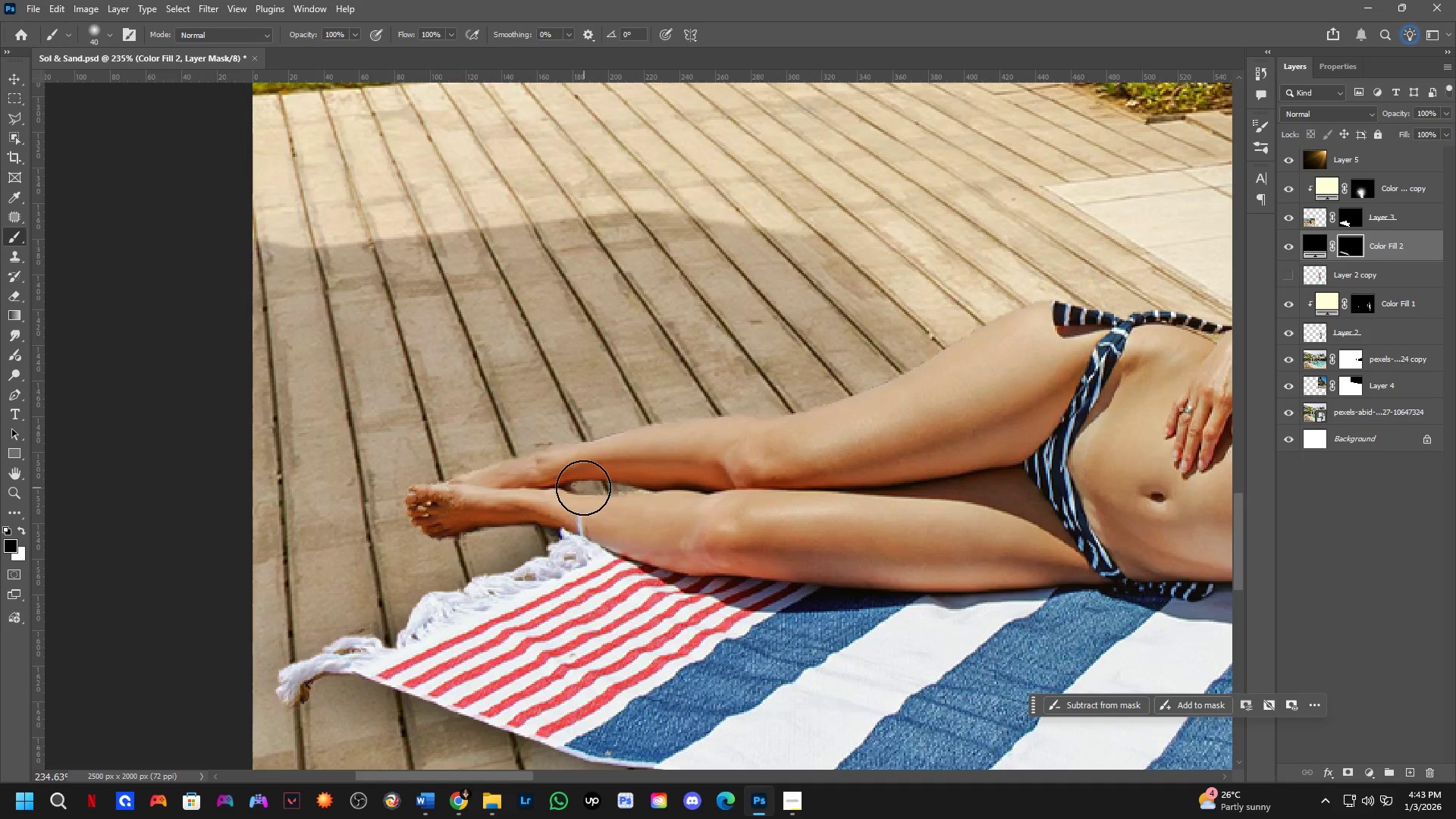 
key(X)
 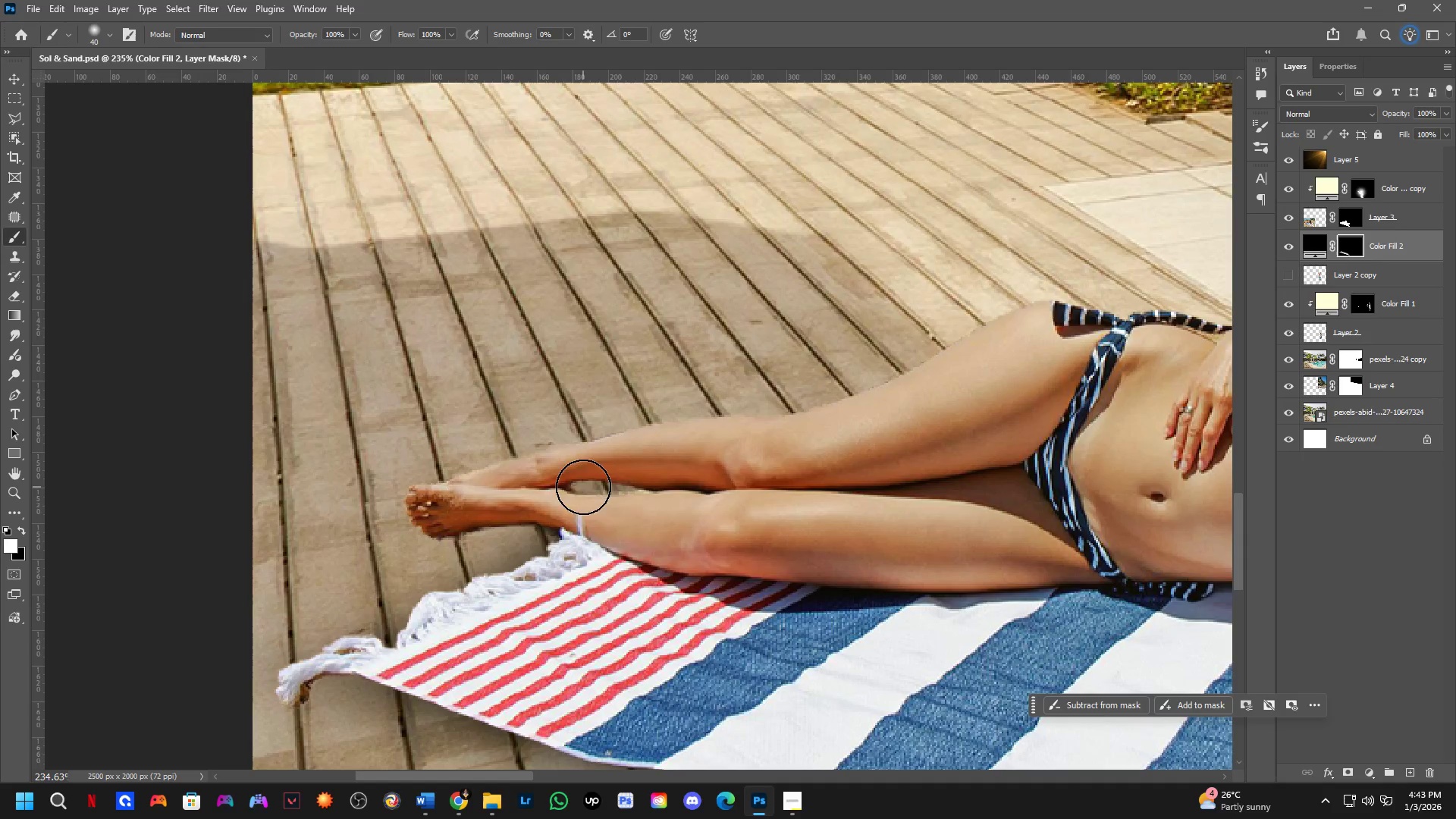 
left_click_drag(start_coordinate=[583, 487], to_coordinate=[783, 497])
 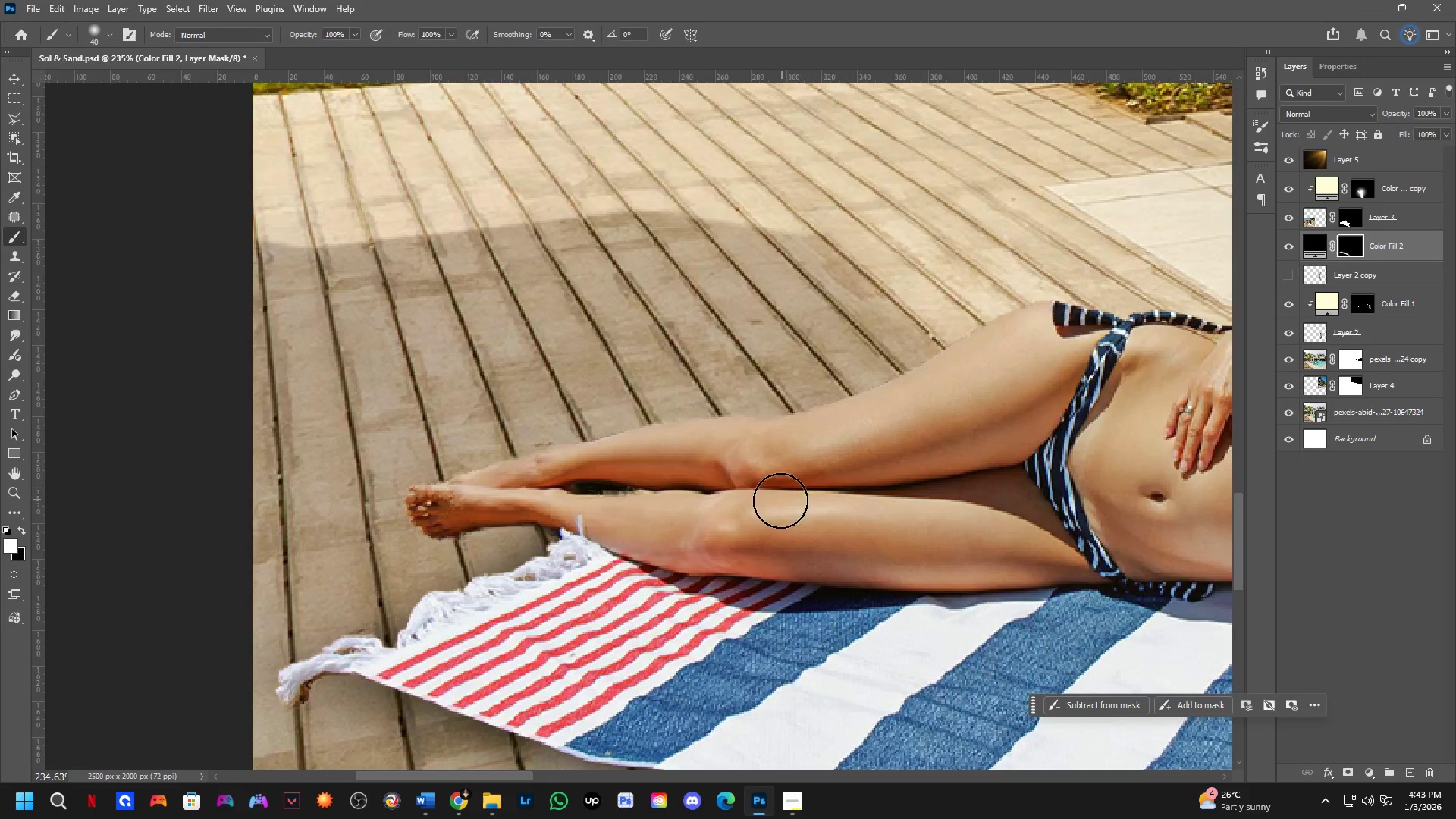 
scroll: coordinate [633, 513], scroll_direction: up, amount: 4.0
 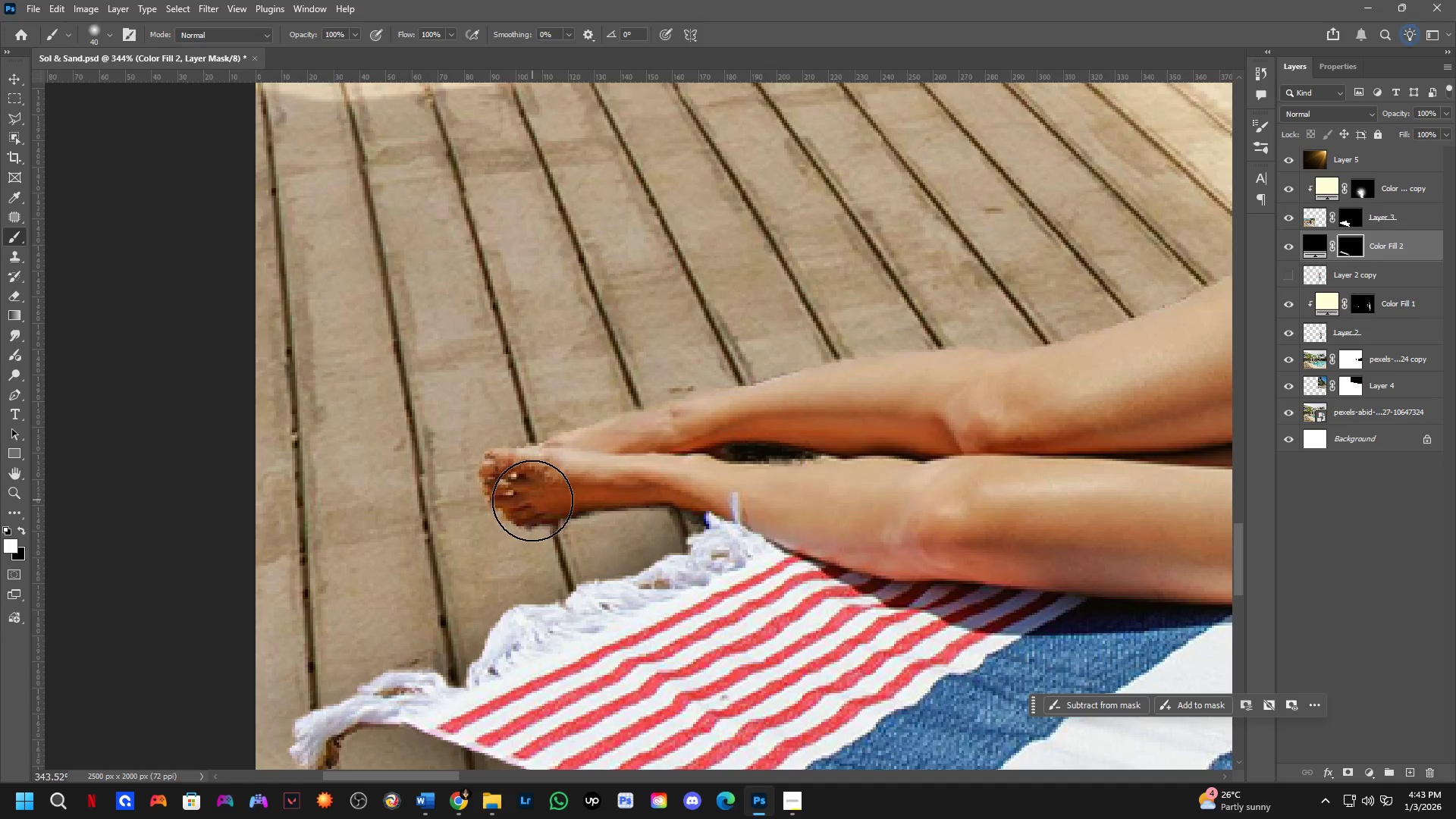 
left_click([528, 506])
 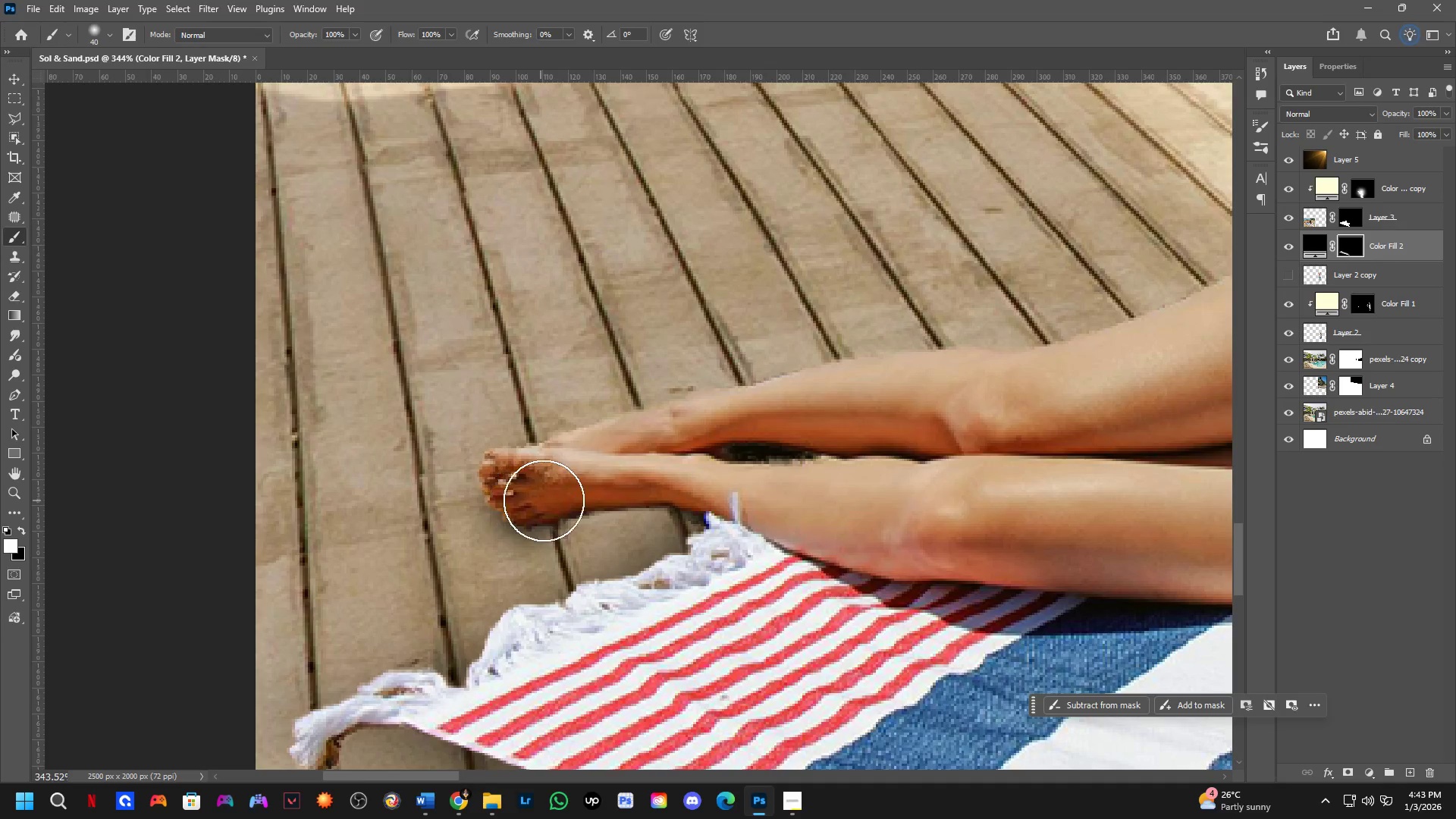 
left_click_drag(start_coordinate=[573, 496], to_coordinate=[765, 475])
 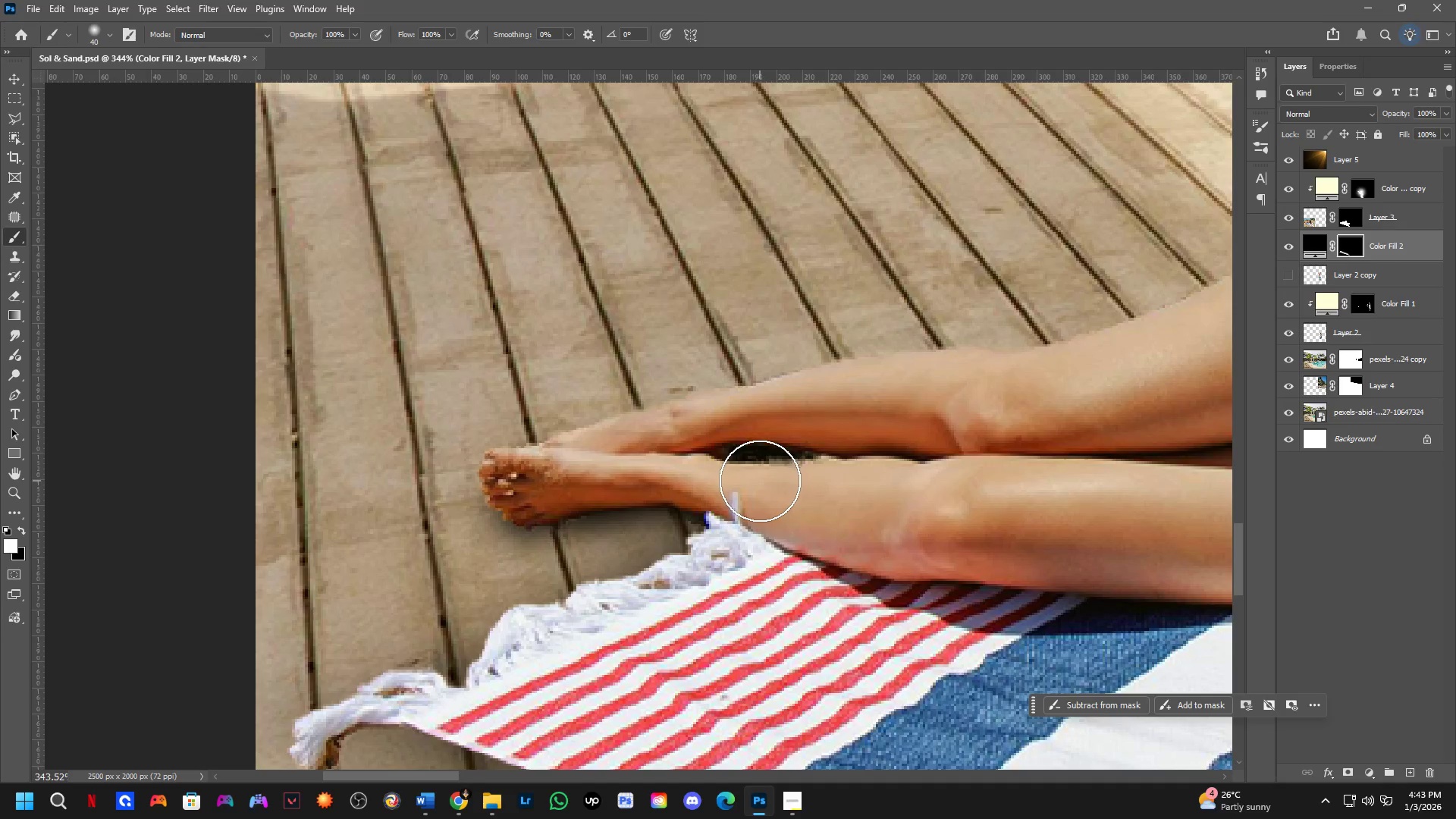 
left_click_drag(start_coordinate=[739, 482], to_coordinate=[580, 482])
 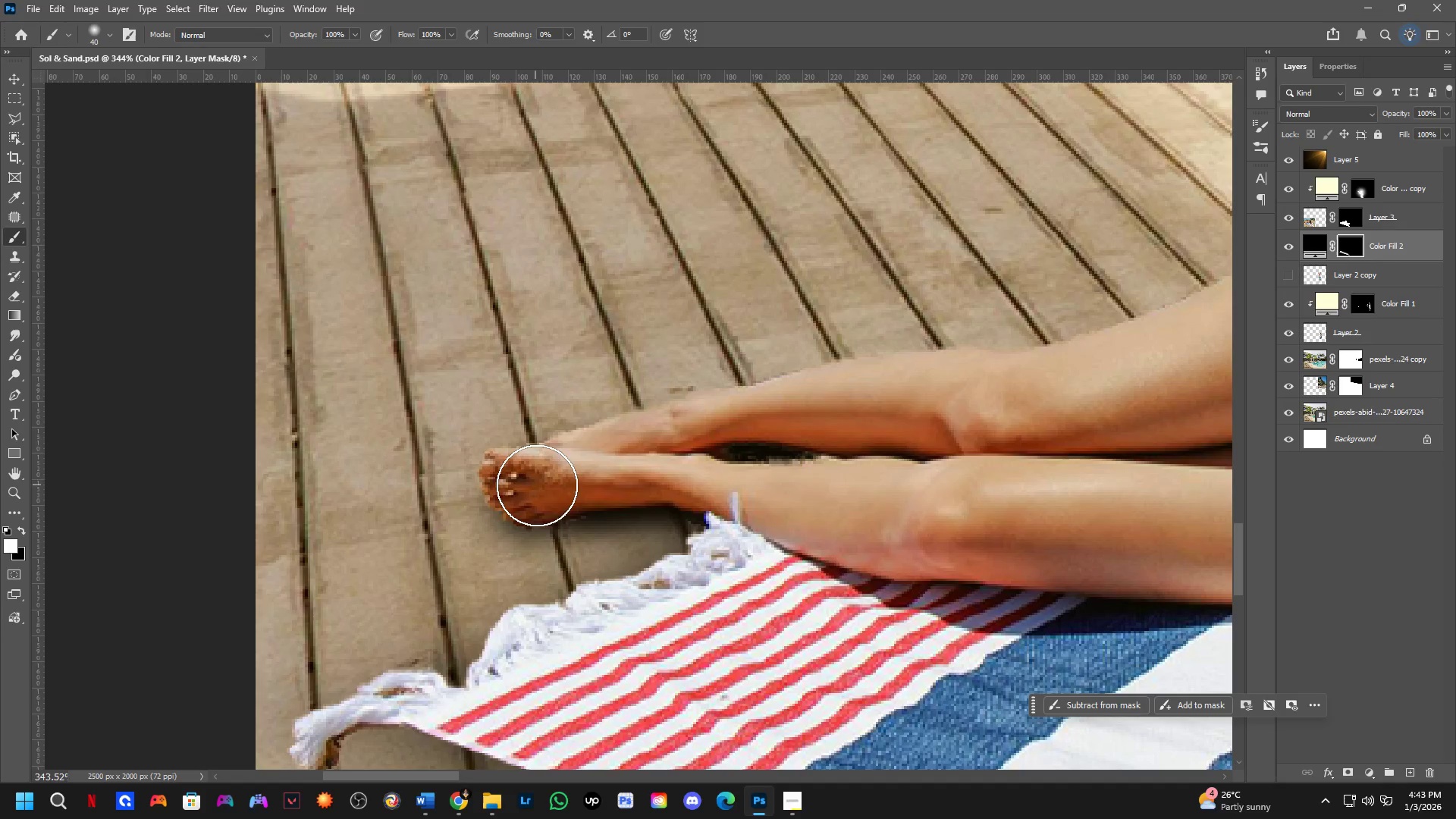 
left_click_drag(start_coordinate=[553, 487], to_coordinate=[850, 486])
 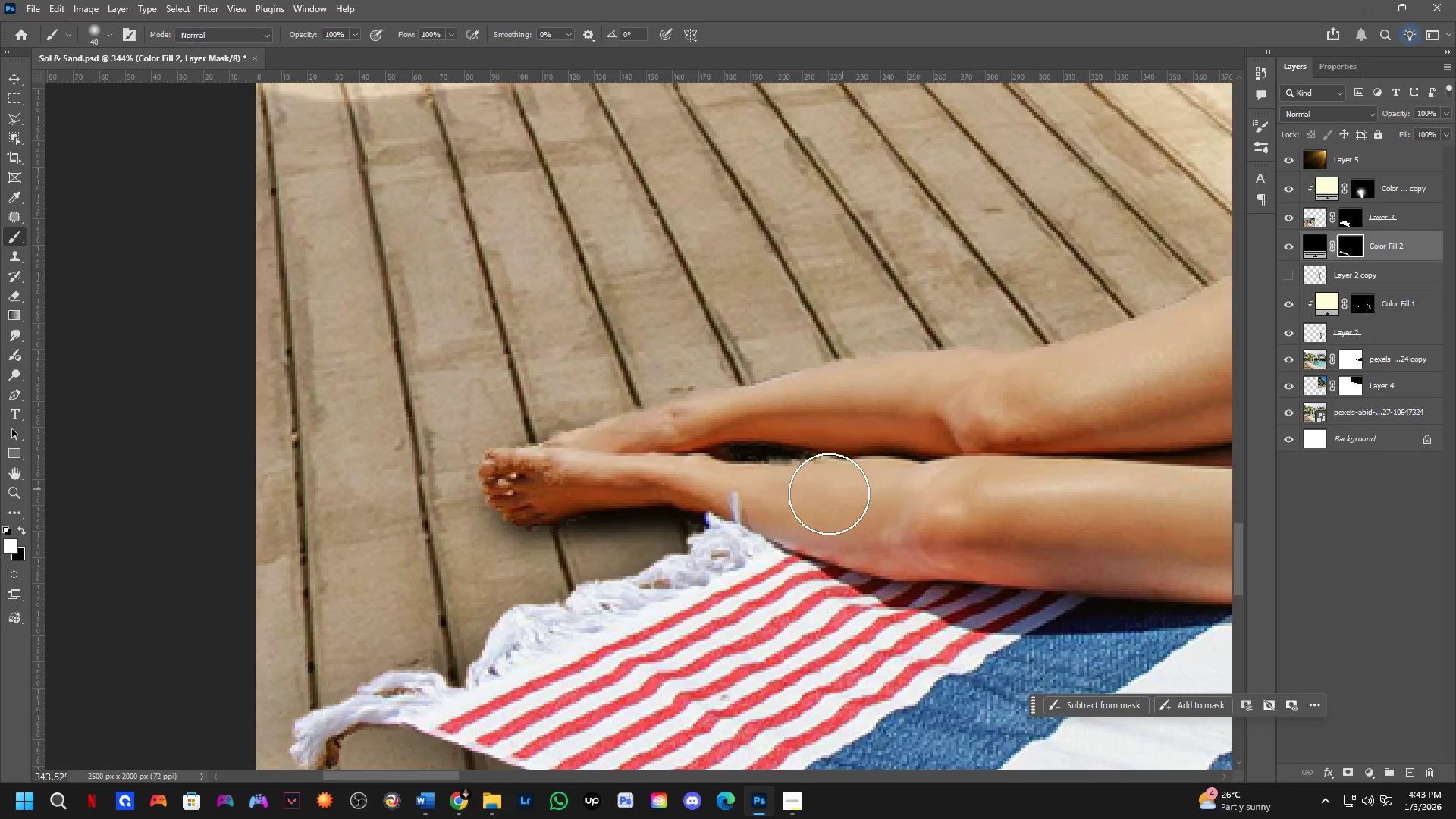 
hold_key(key=Space, duration=0.62)
 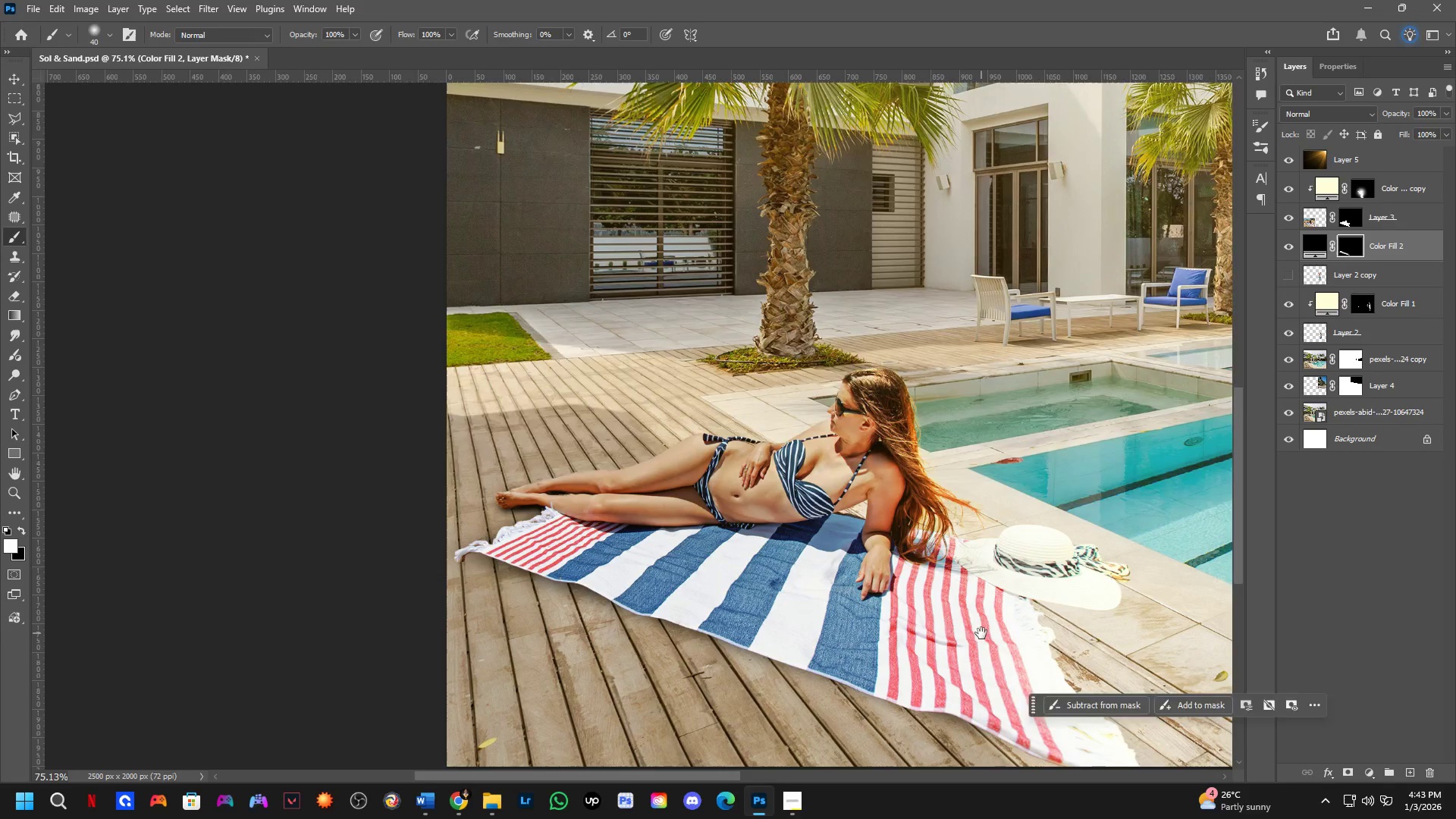 
left_click_drag(start_coordinate=[838, 621], to_coordinate=[698, 576])
 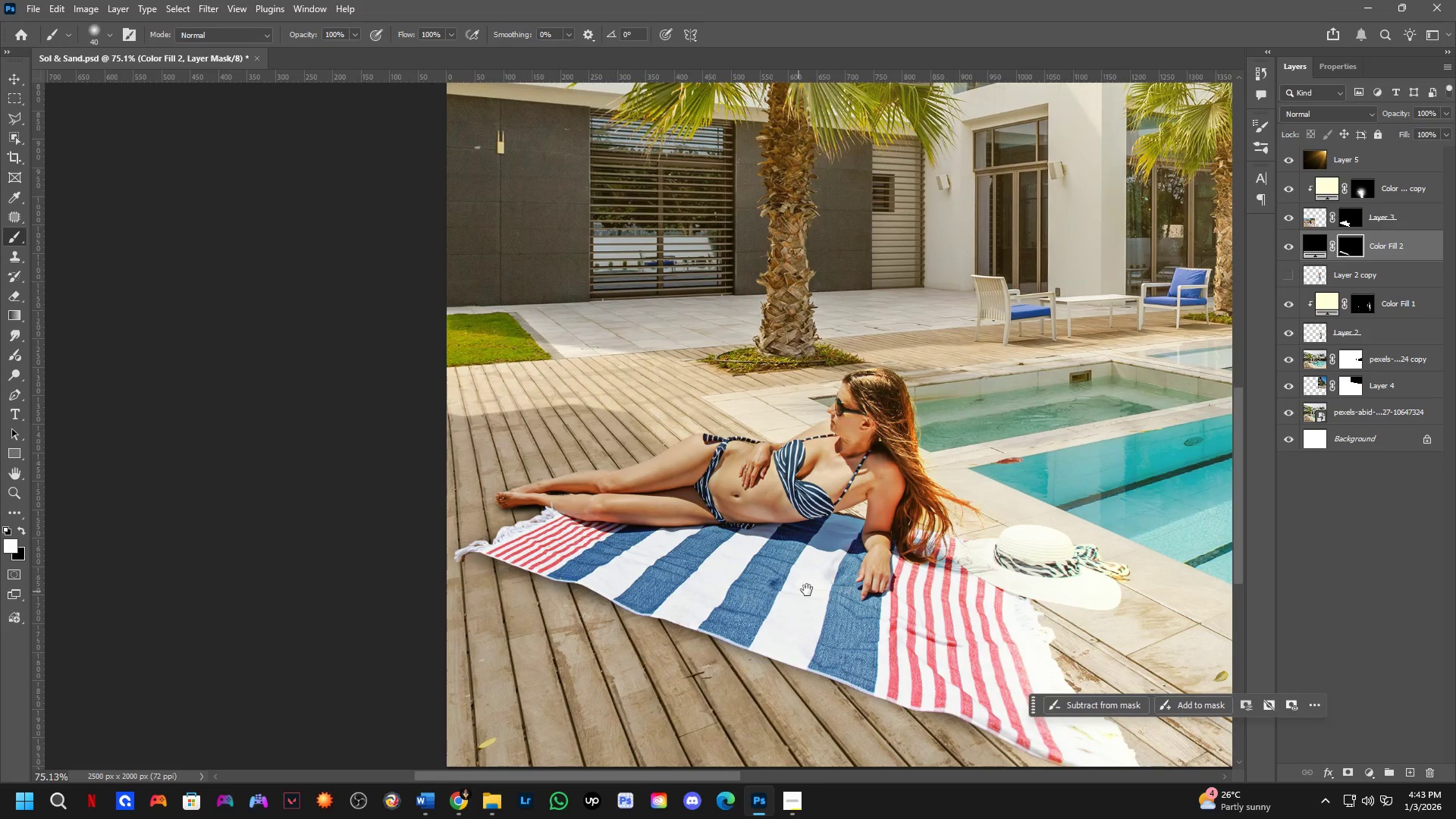 
scroll: coordinate [750, 584], scroll_direction: down, amount: 7.0
 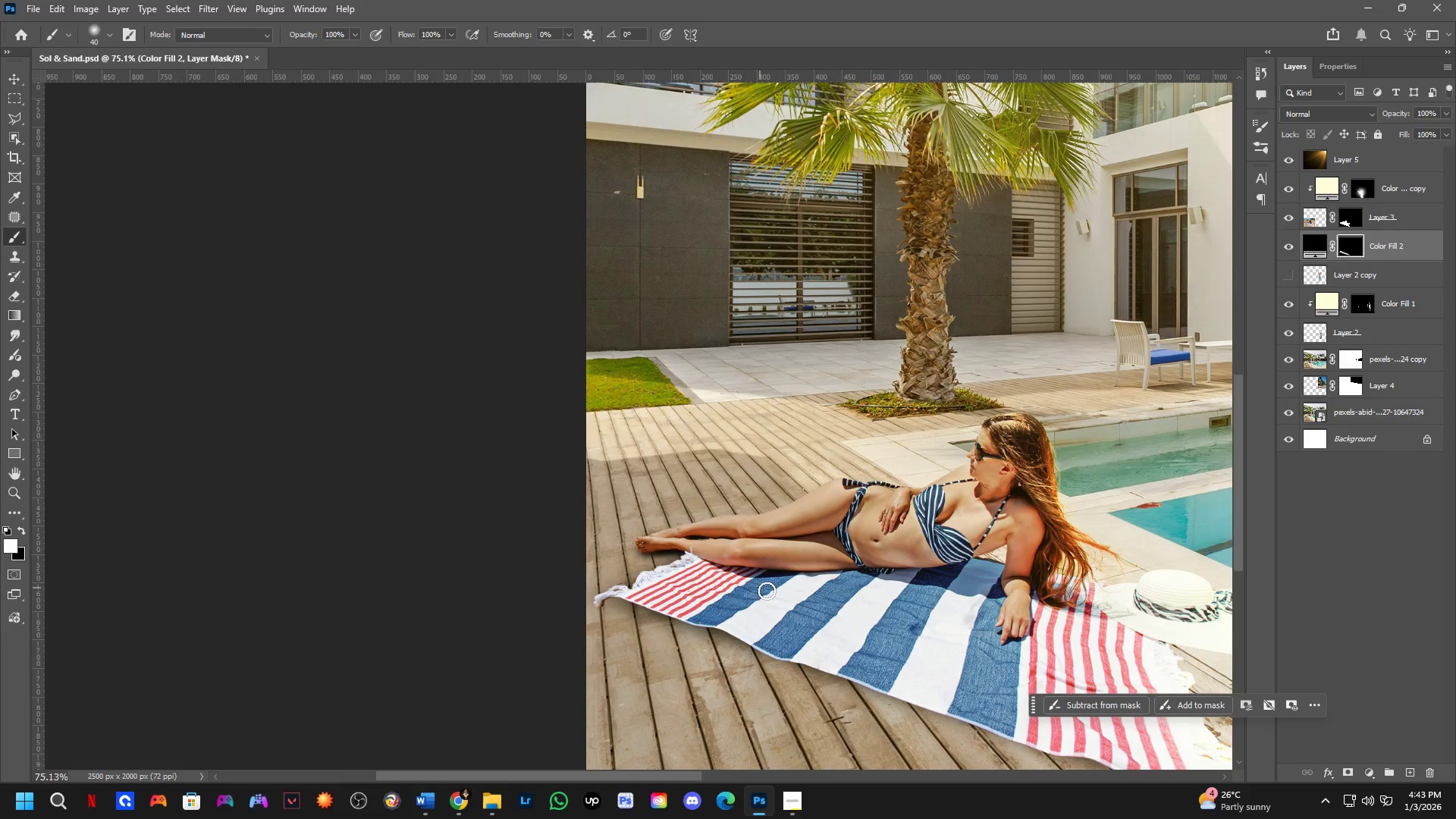 
key(Shift+ShiftLeft)
 